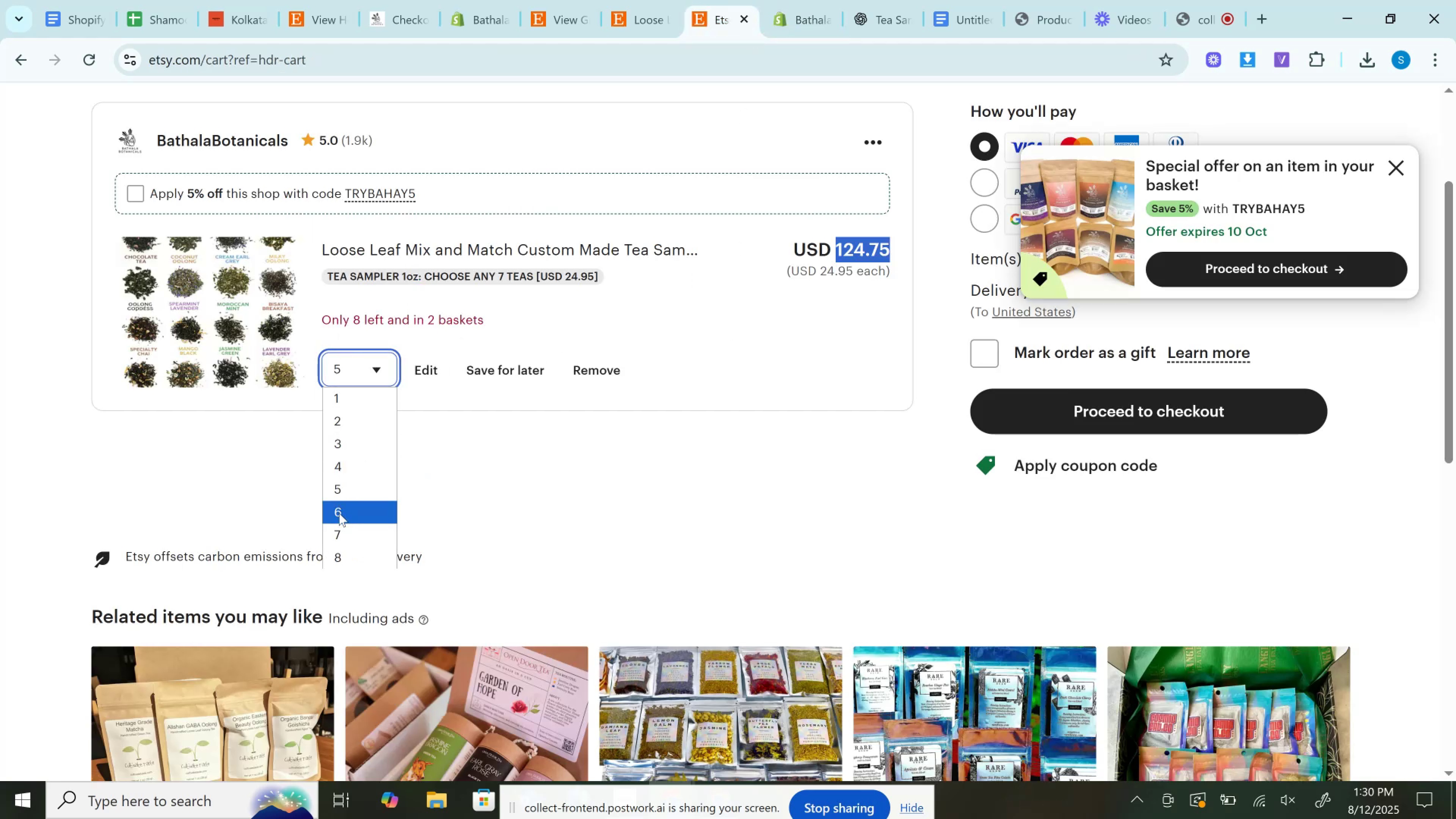 
left_click([339, 514])
 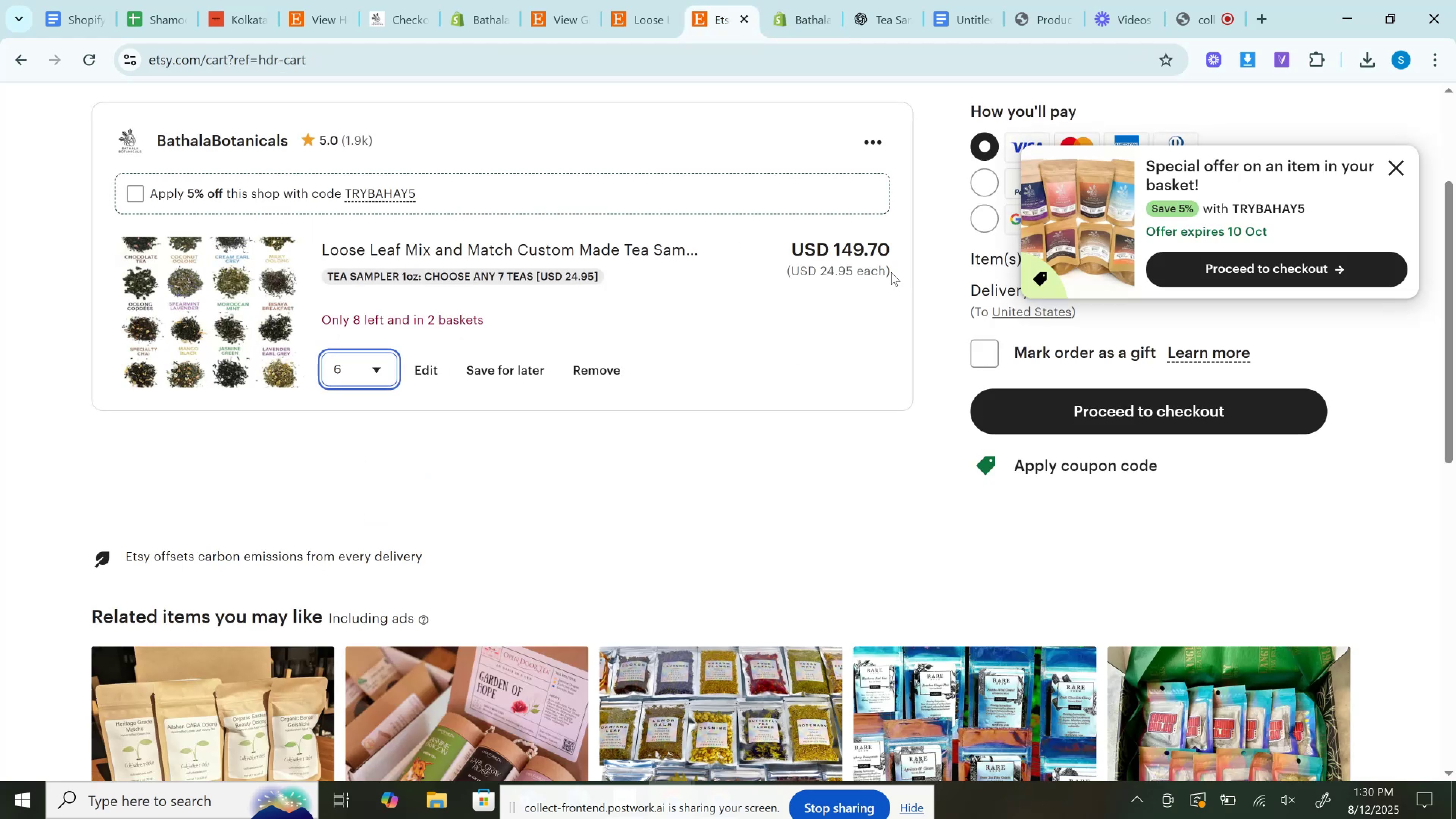 
double_click([867, 255])
 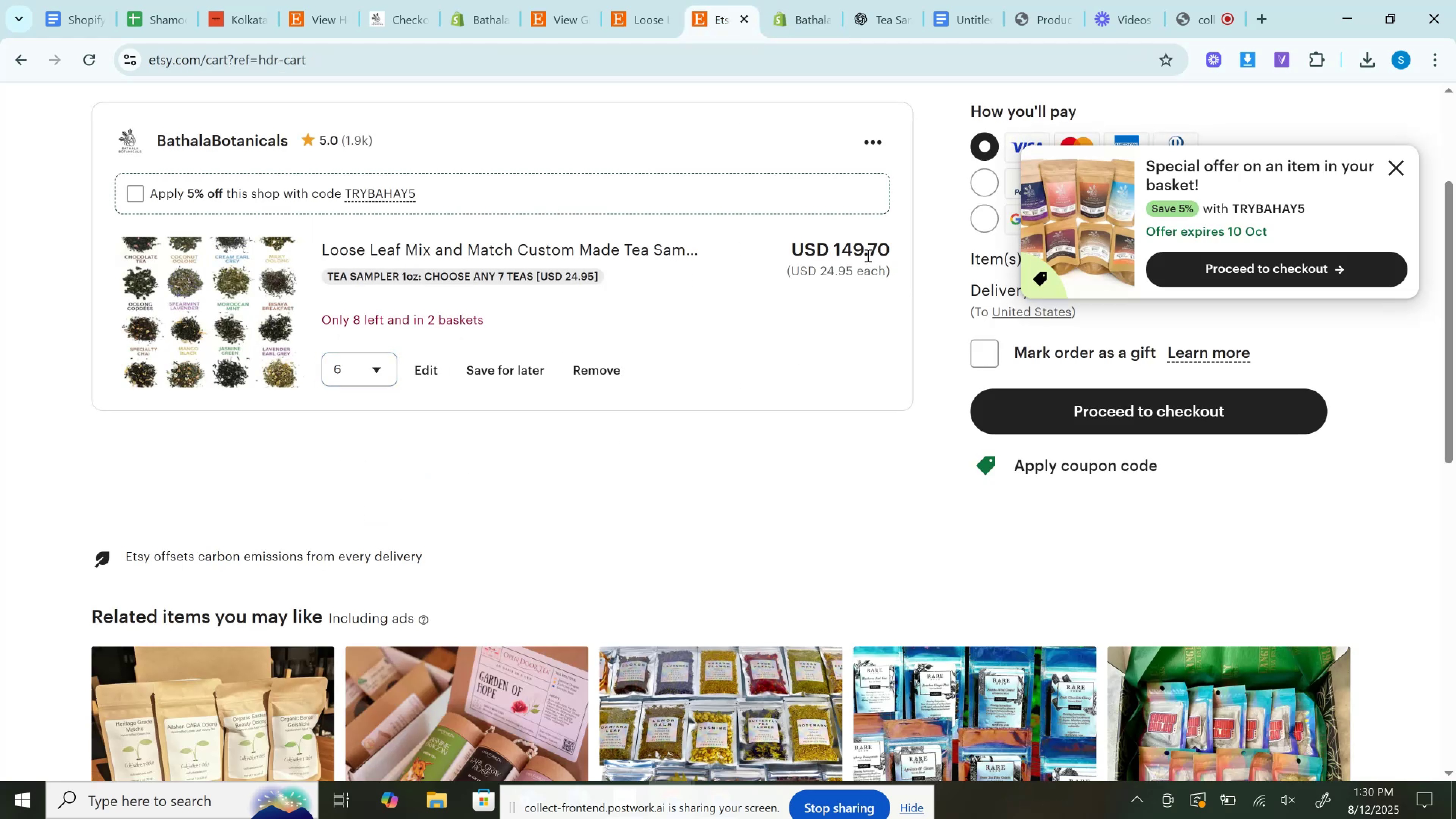 
key(Control+C)
 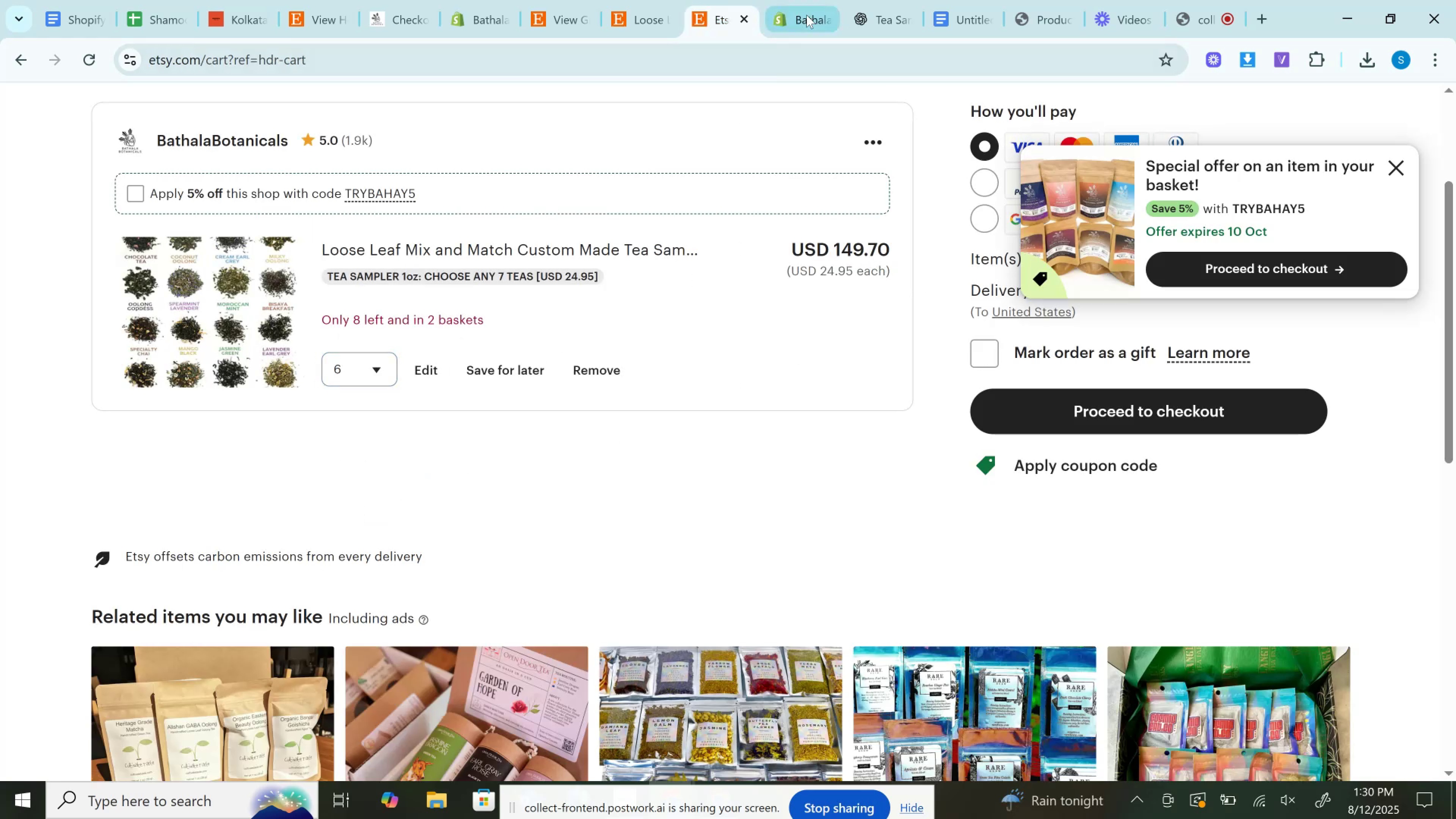 
left_click([806, 15])
 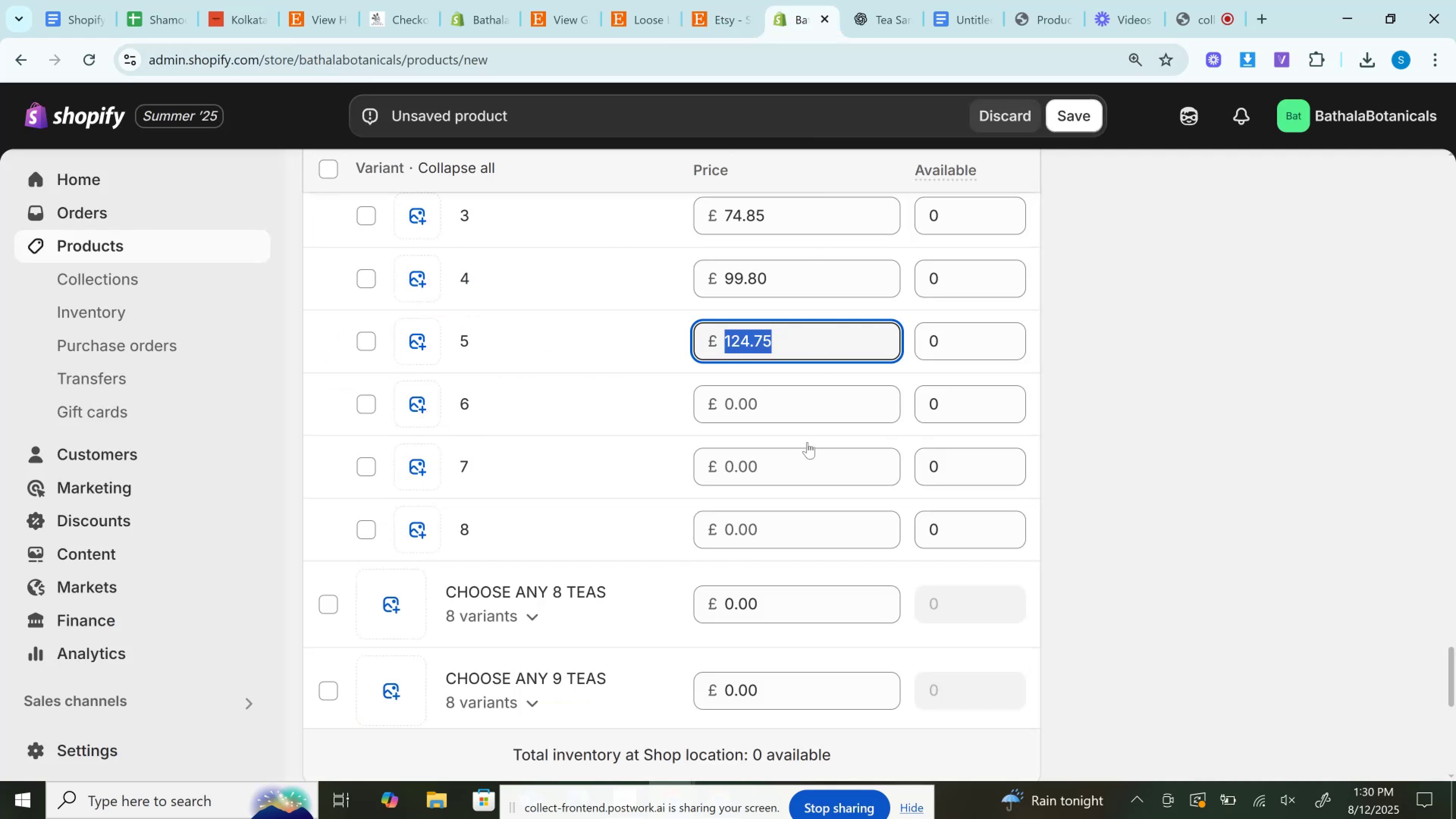 
left_click([790, 405])
 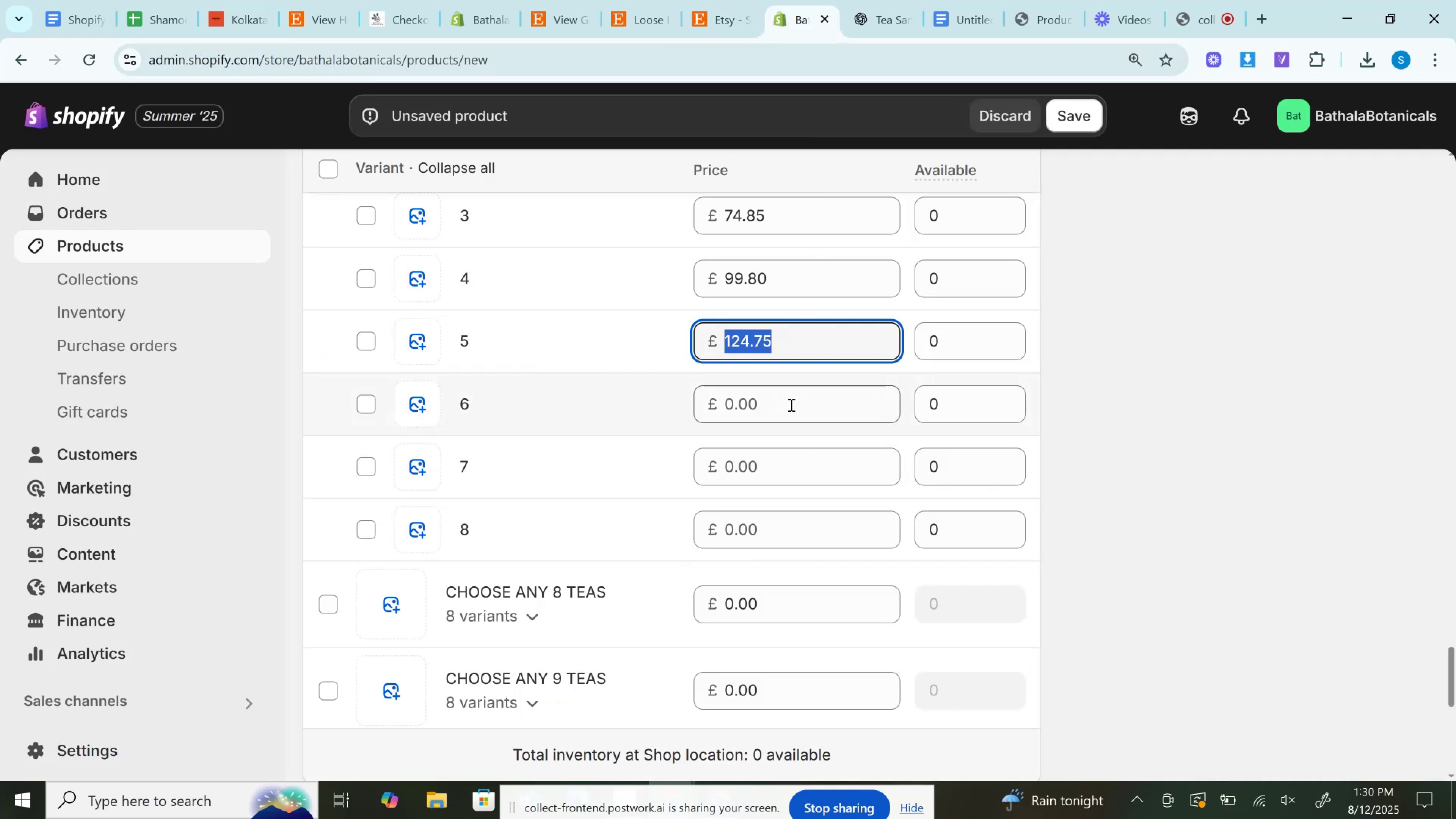 
key(Control+V)
 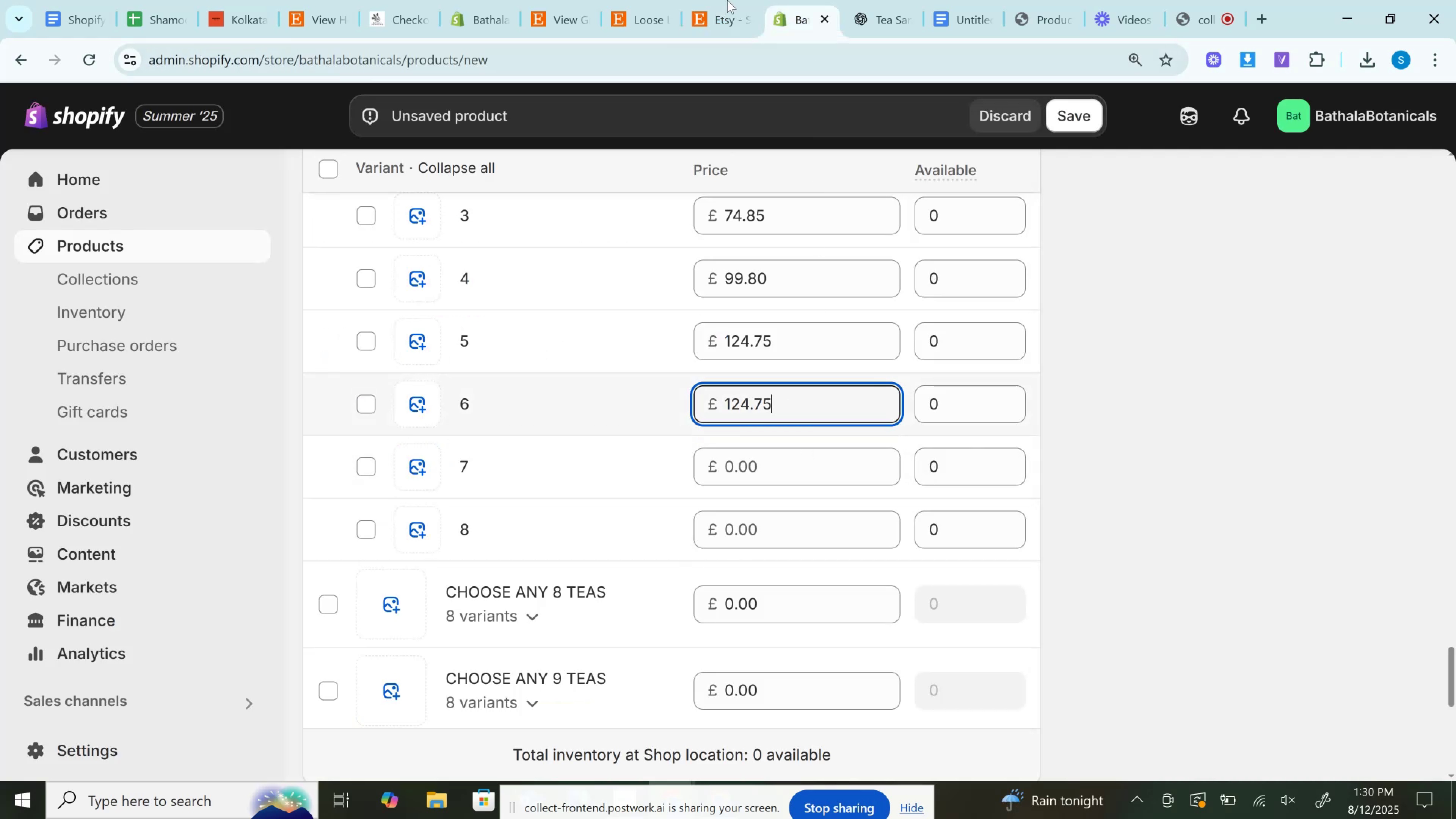 
left_click([719, 0])
 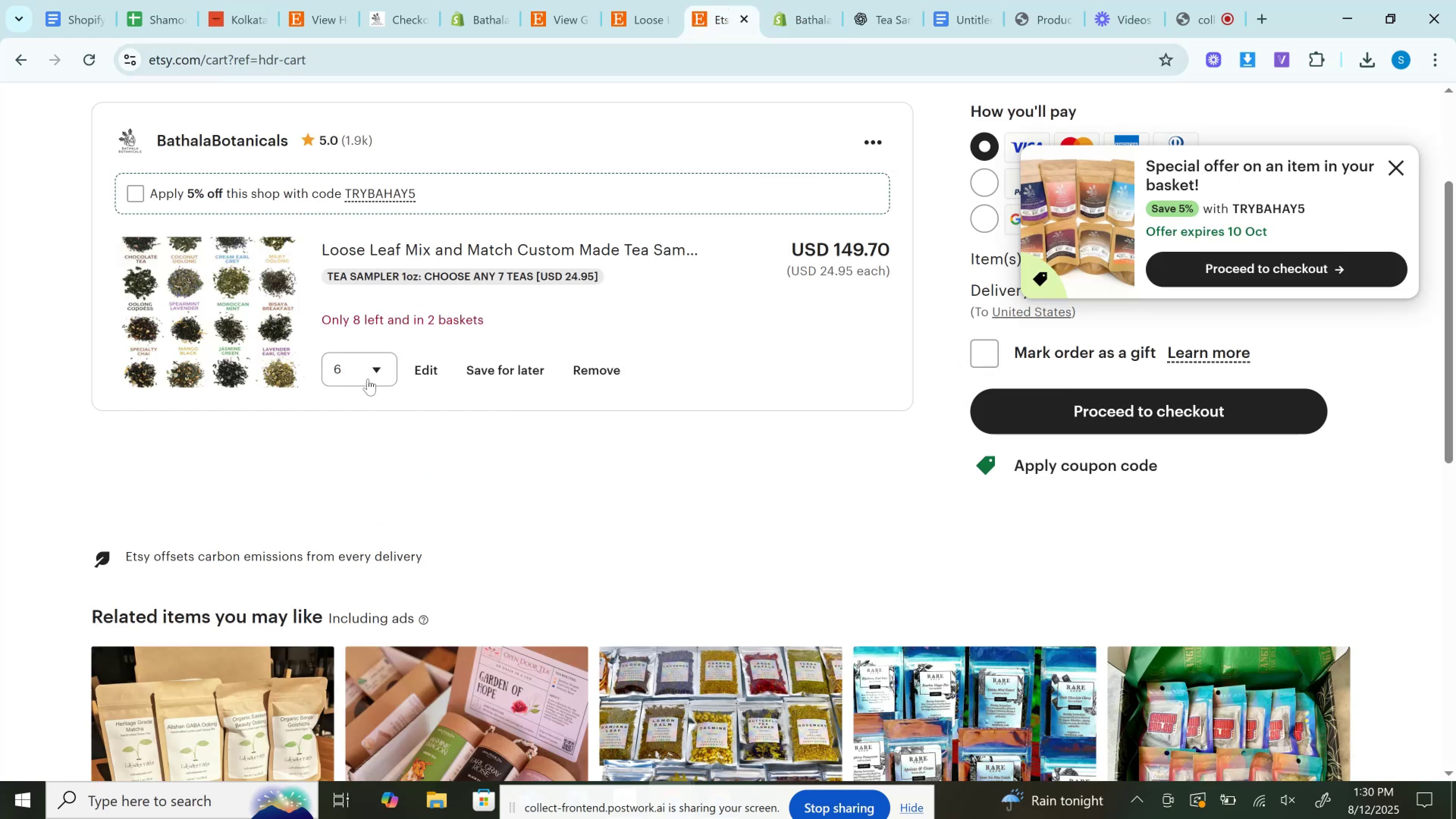 
left_click([360, 374])
 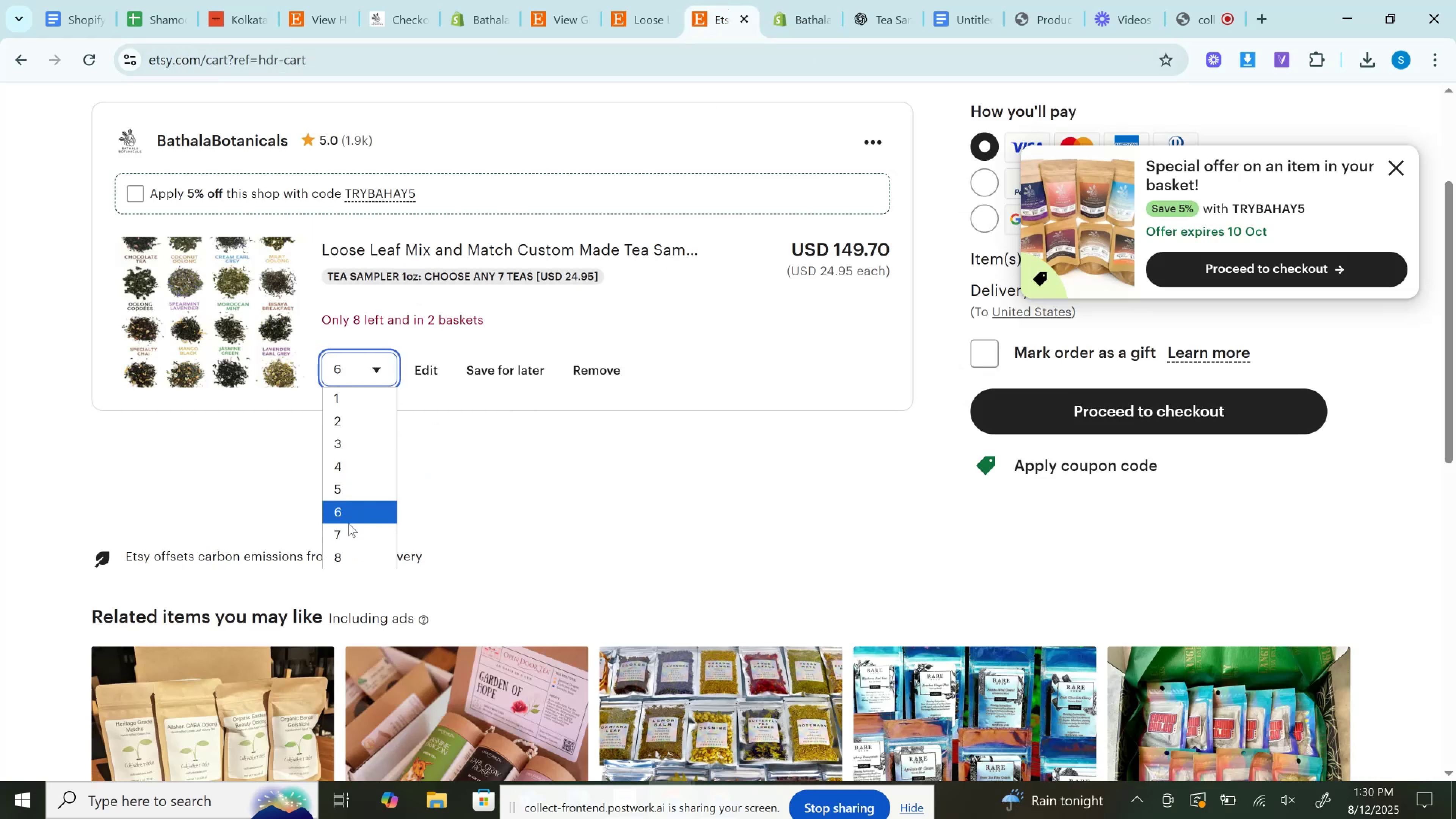 
left_click([345, 531])
 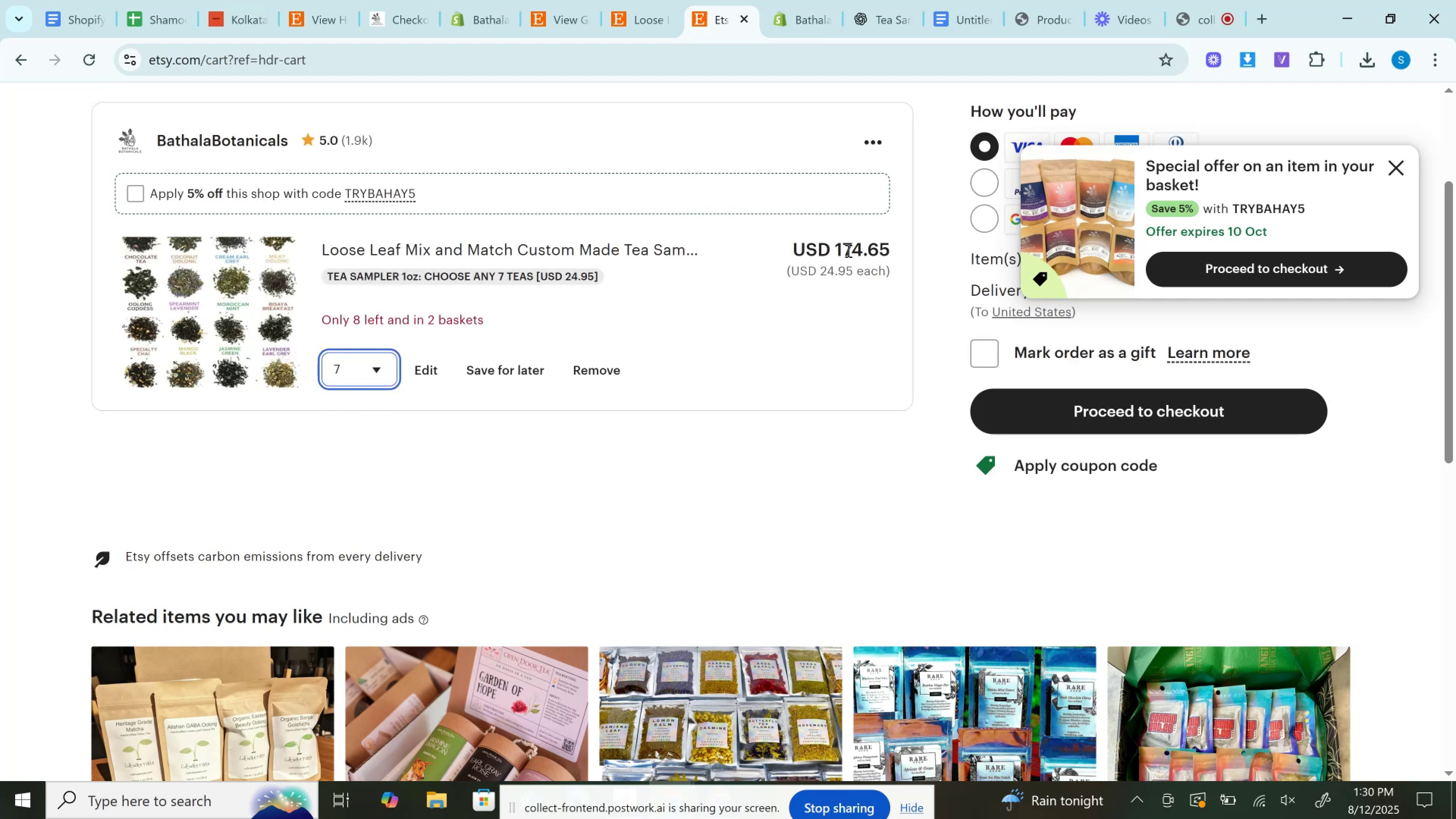 
double_click([847, 251])
 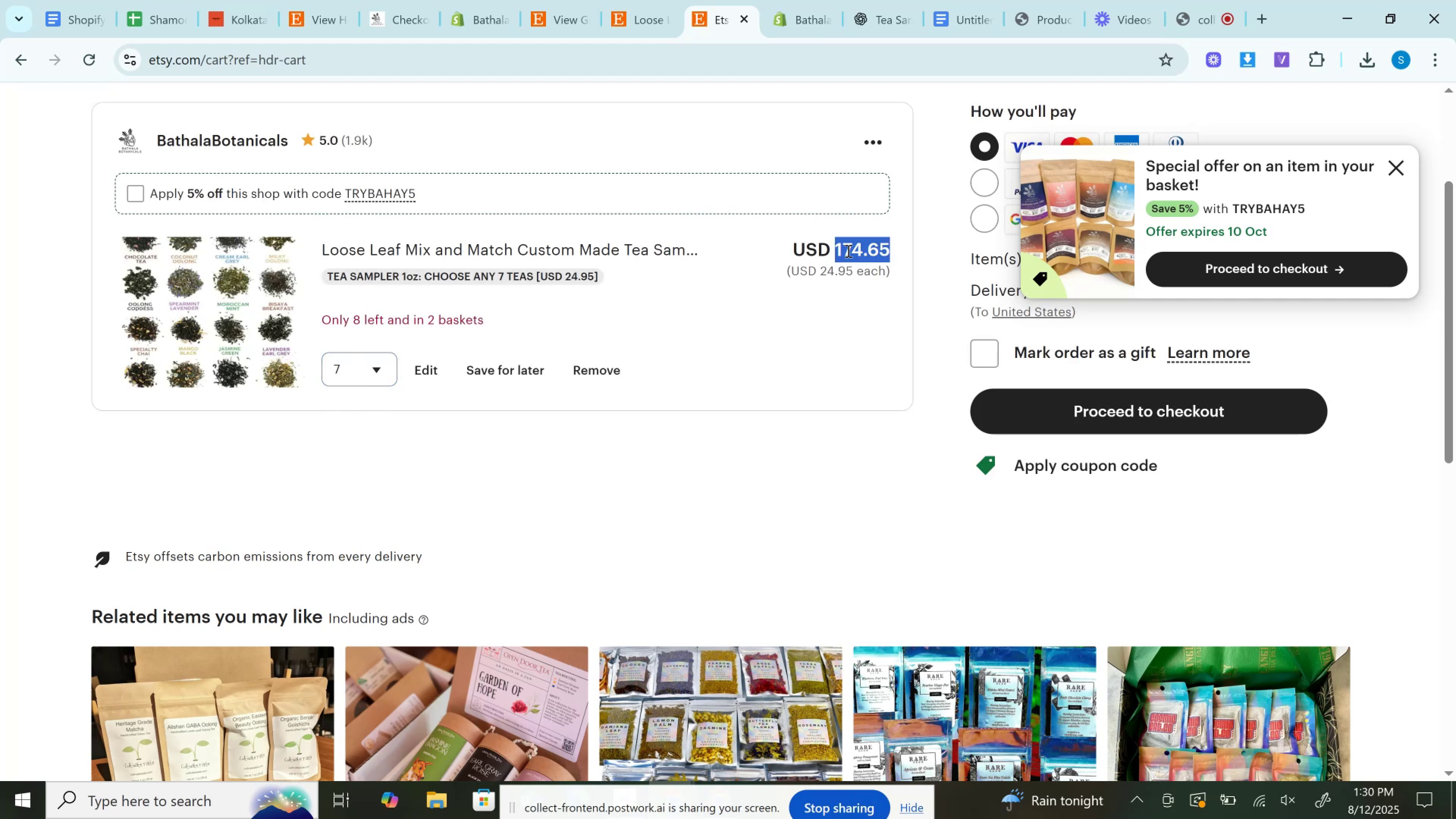 
key(Control+C)
 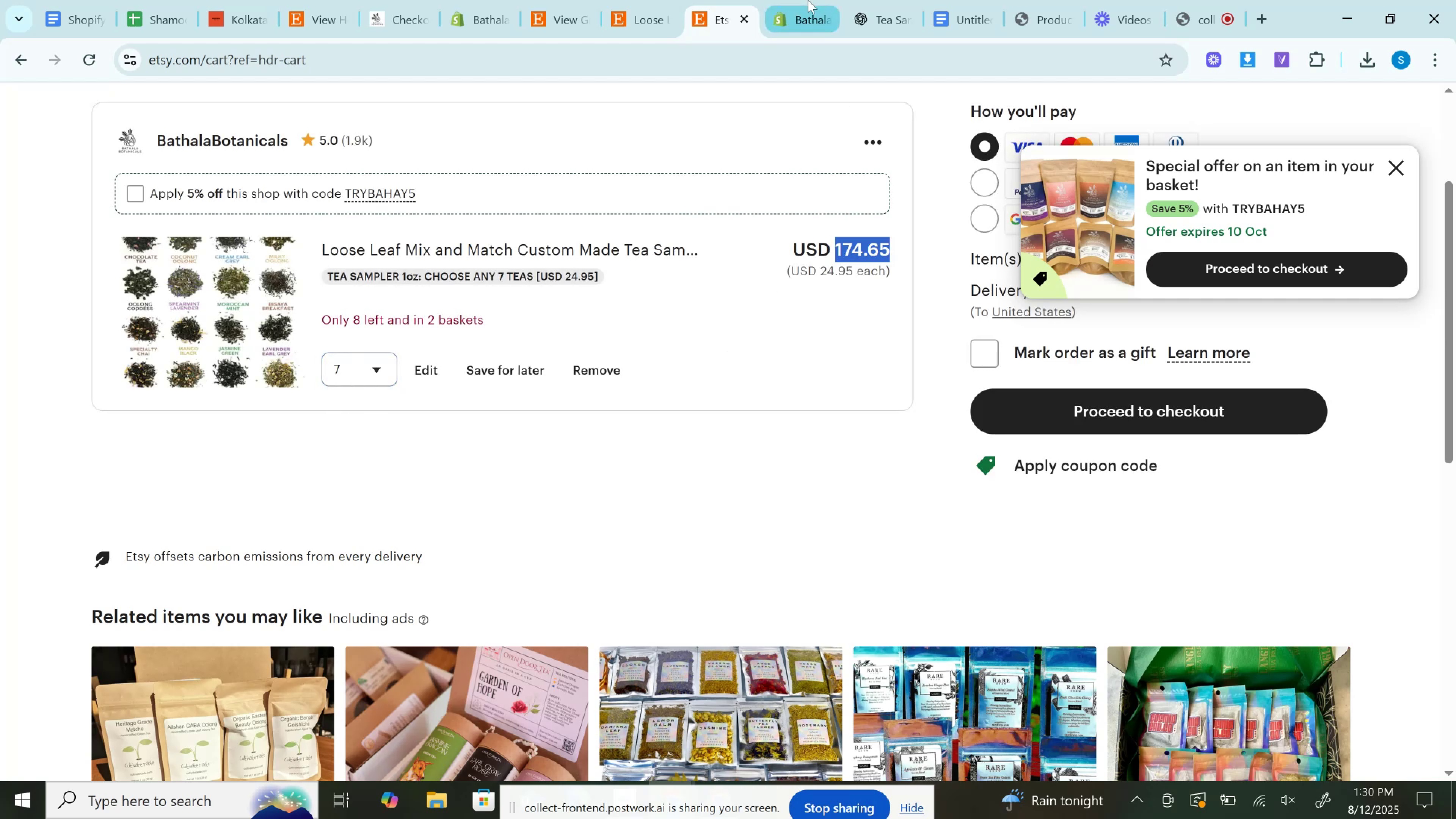 
left_click([808, 0])
 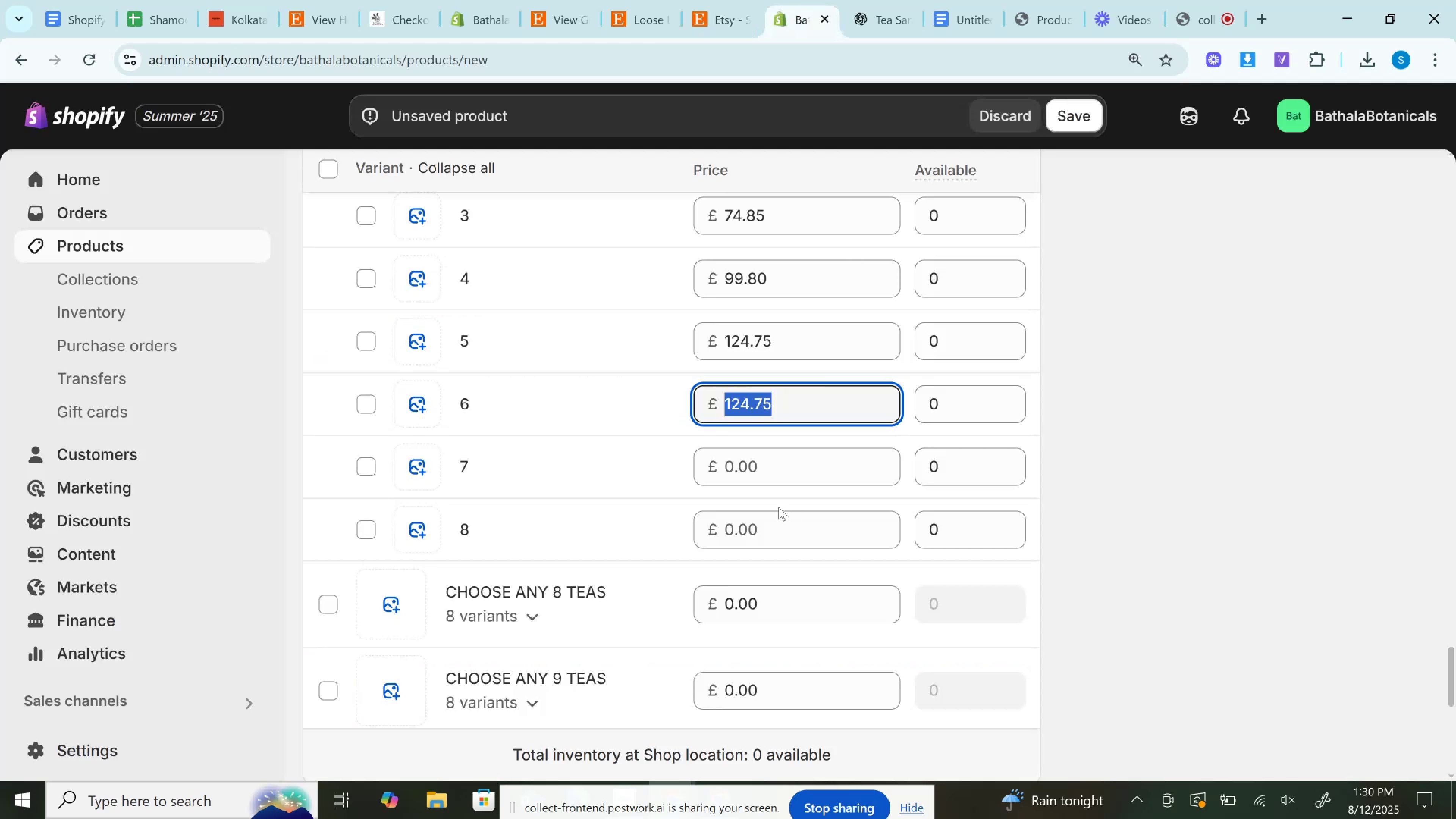 
left_click([767, 472])
 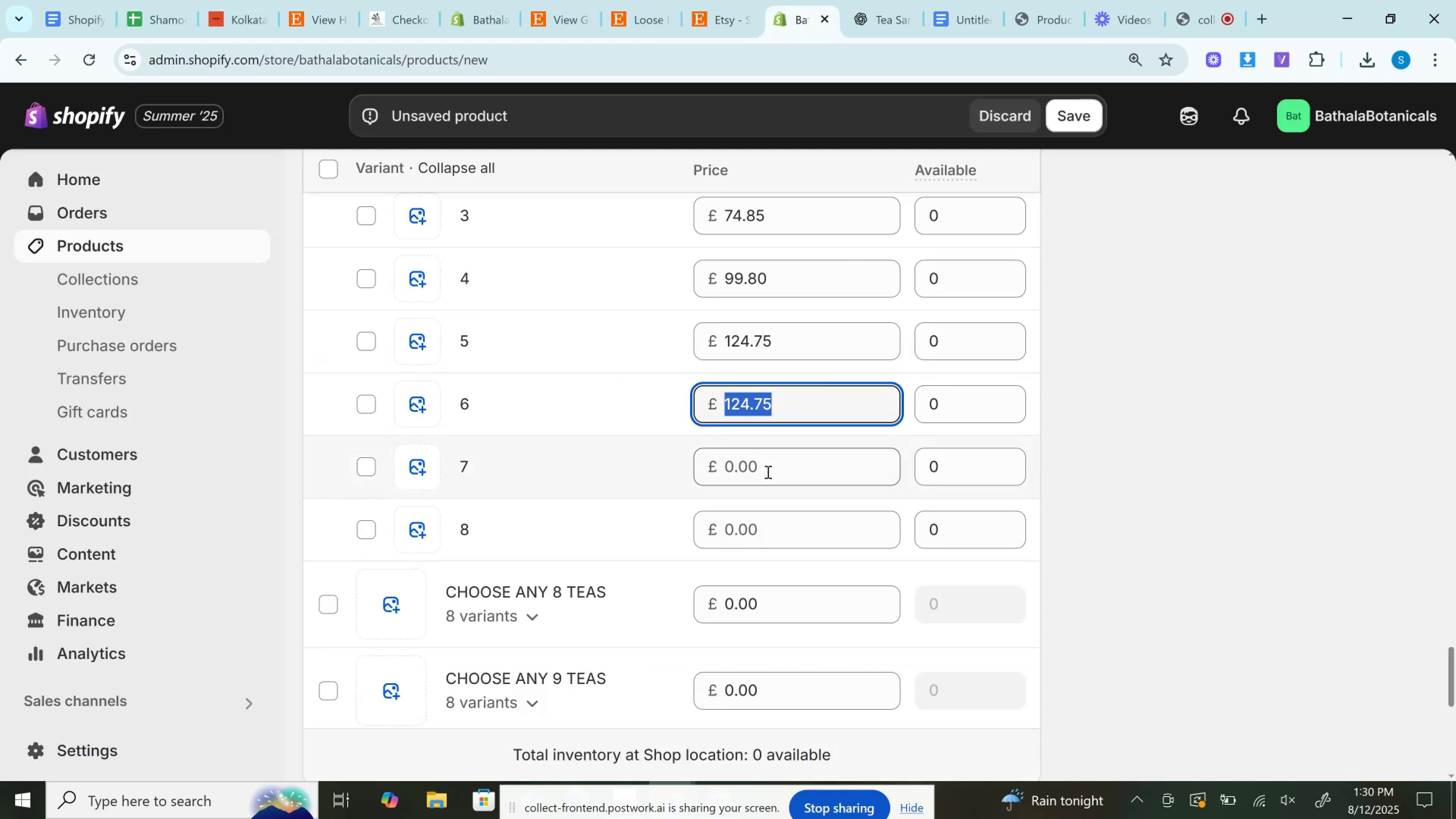 
key(Control+V)
 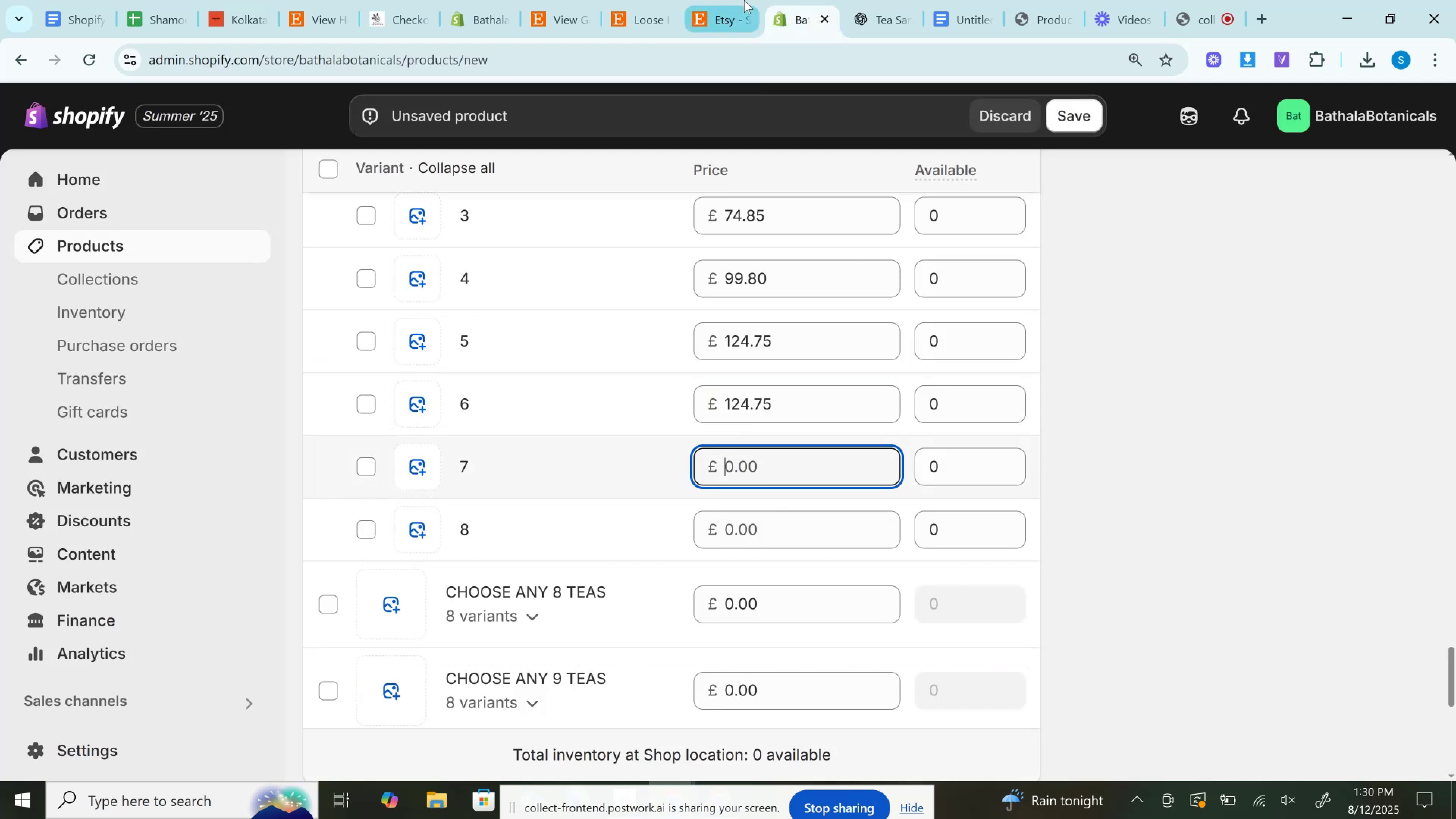 
left_click([744, 0])
 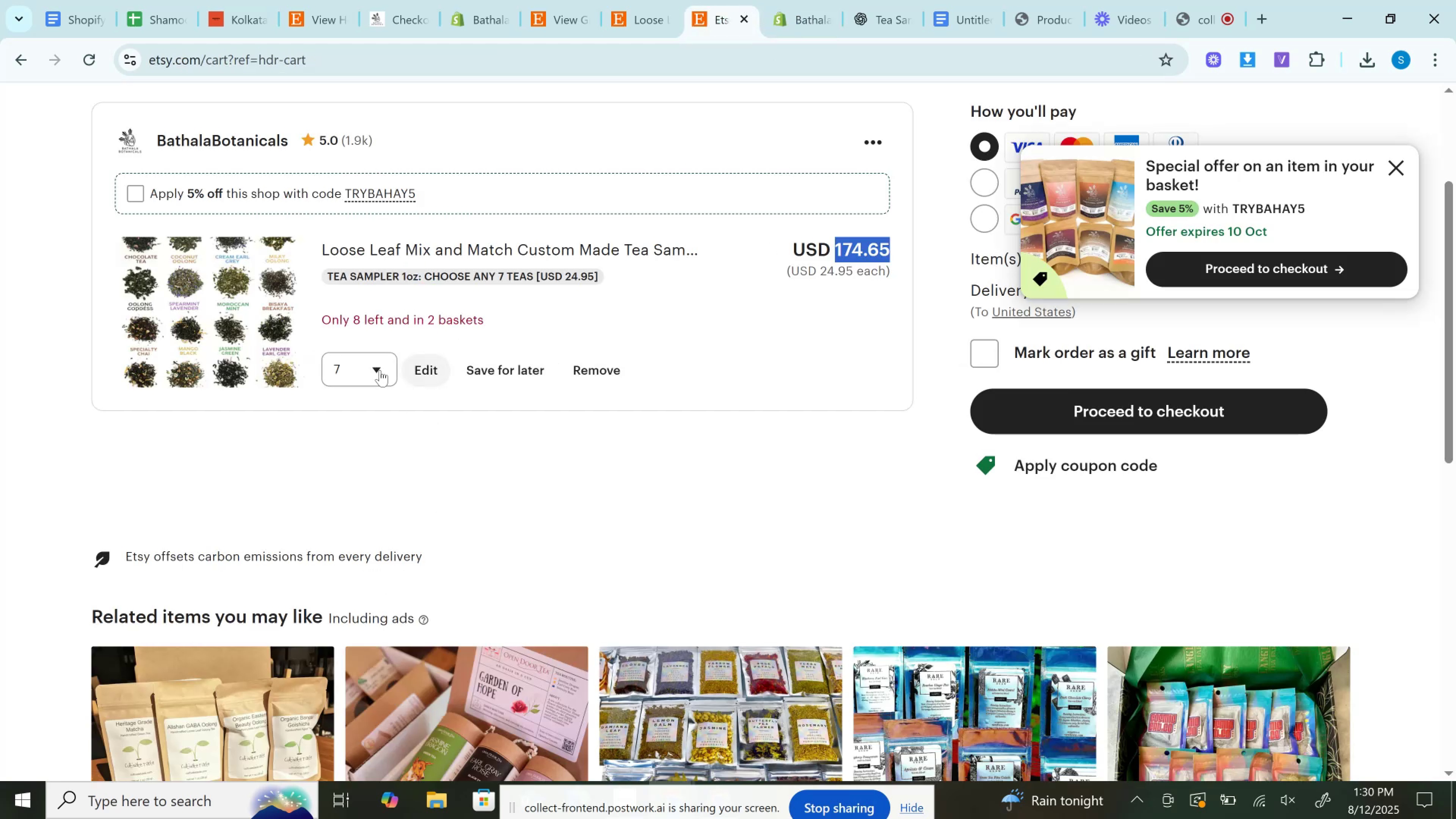 
left_click([375, 372])
 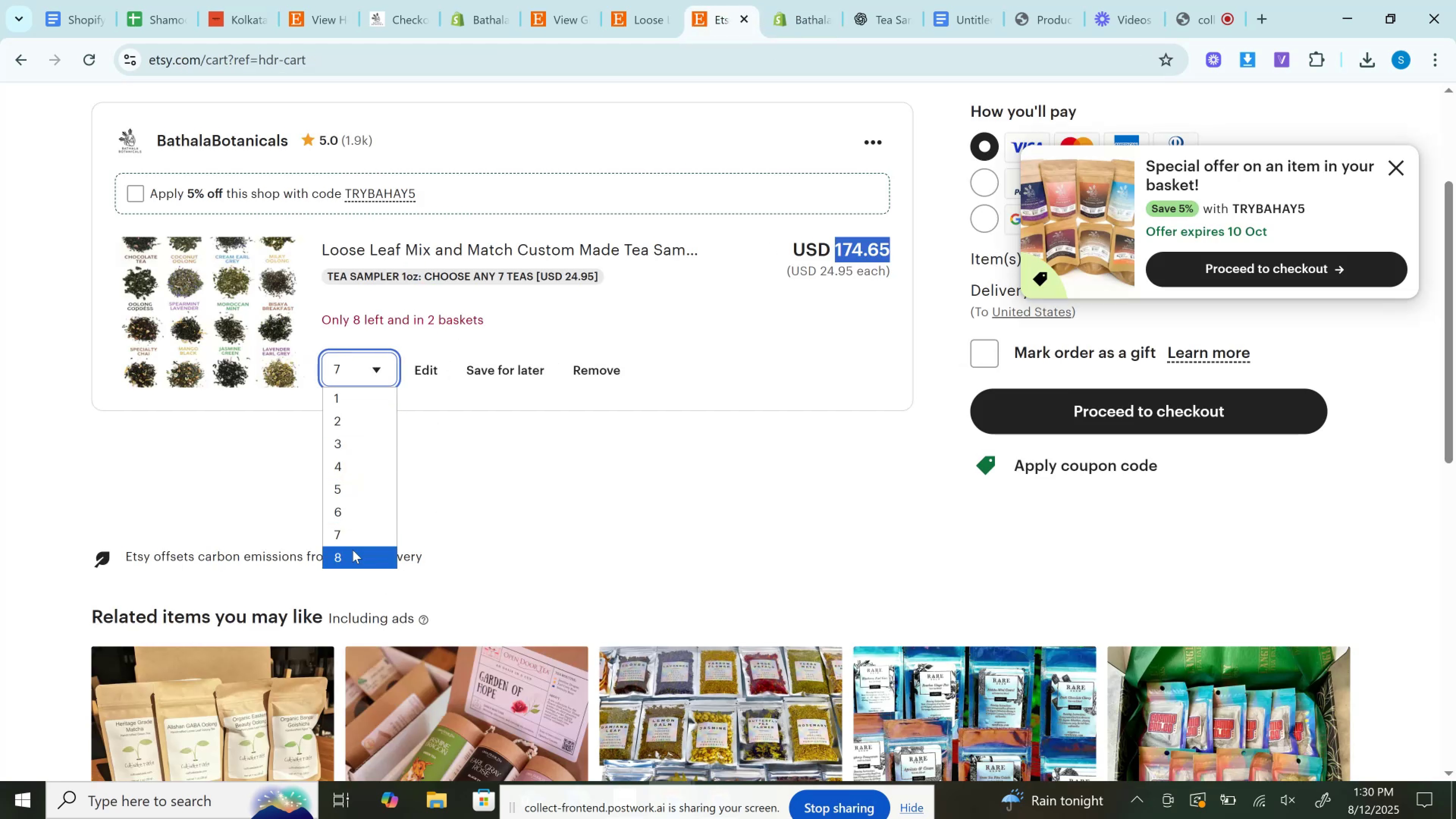 
left_click([353, 550])
 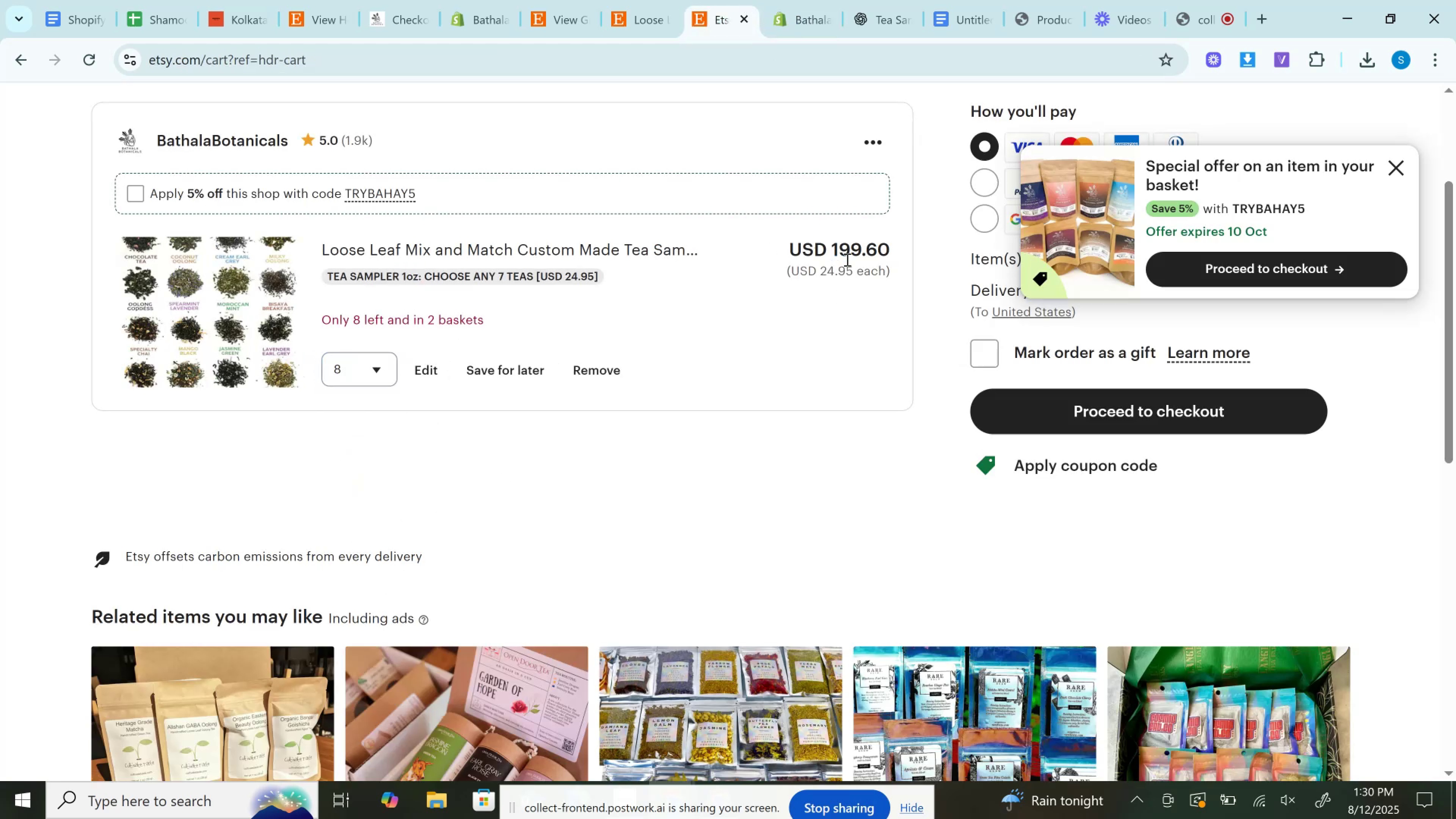 
left_click([846, 257])
 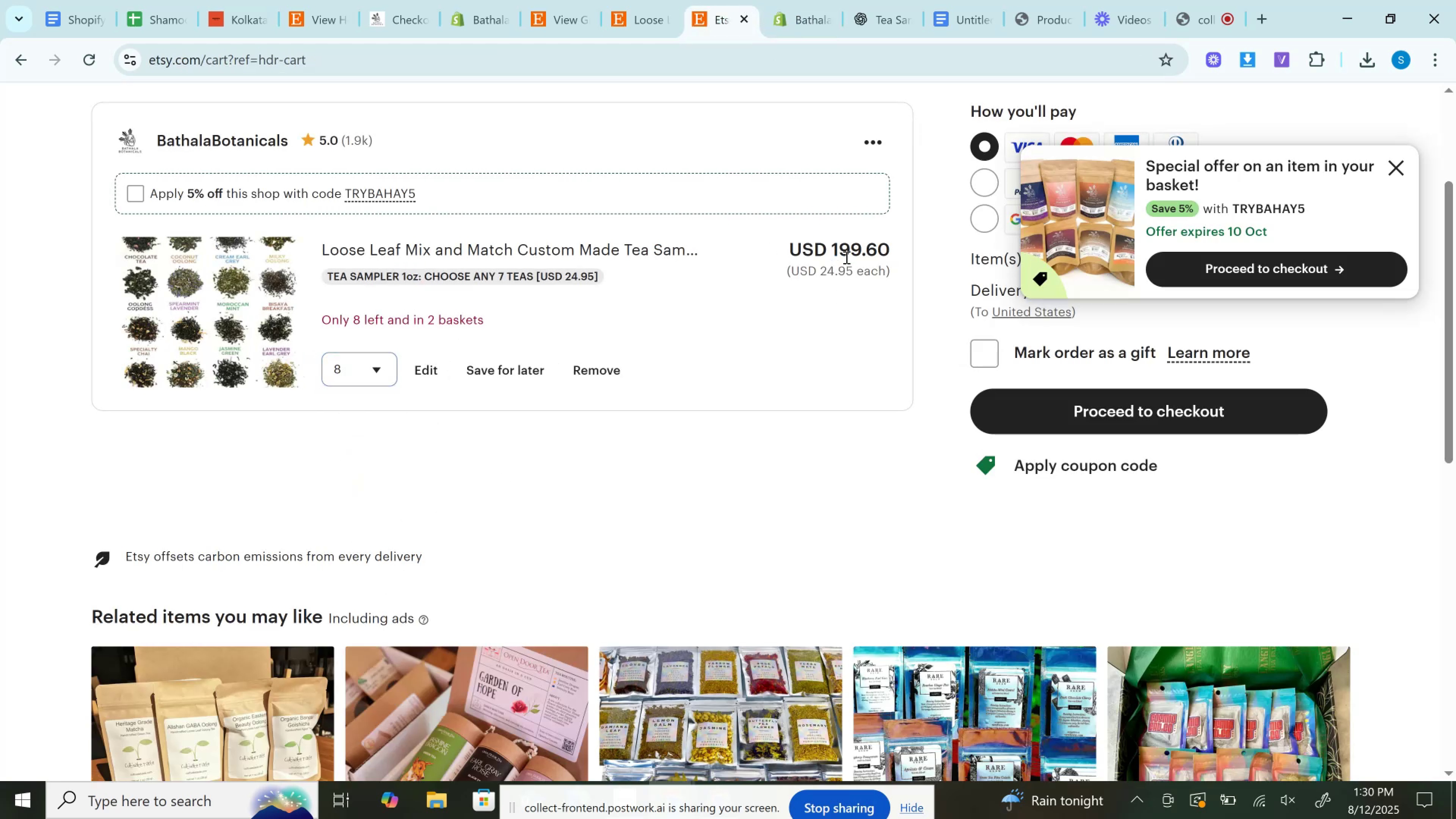 
double_click([846, 257])
 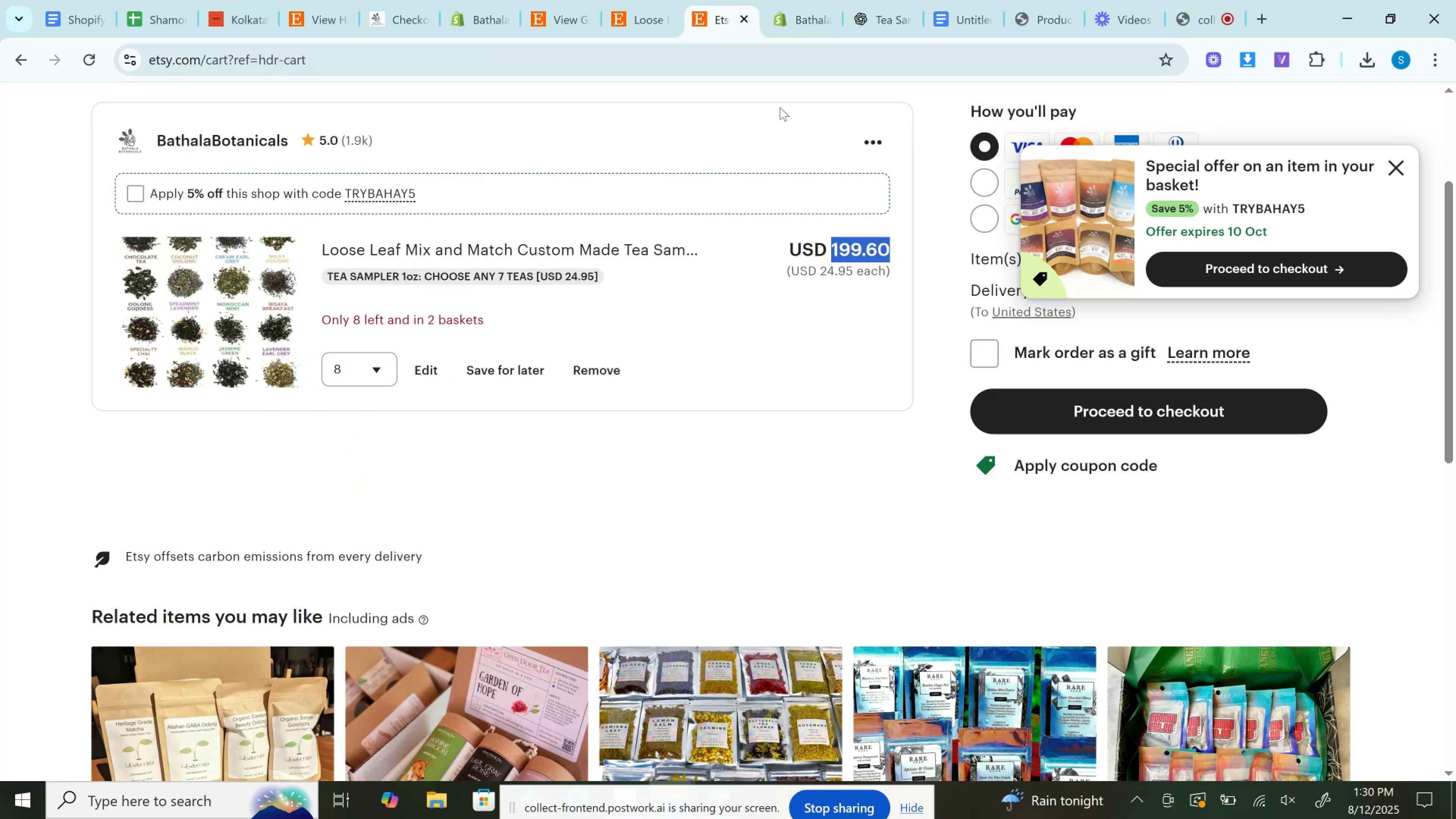 
key(Control+C)
 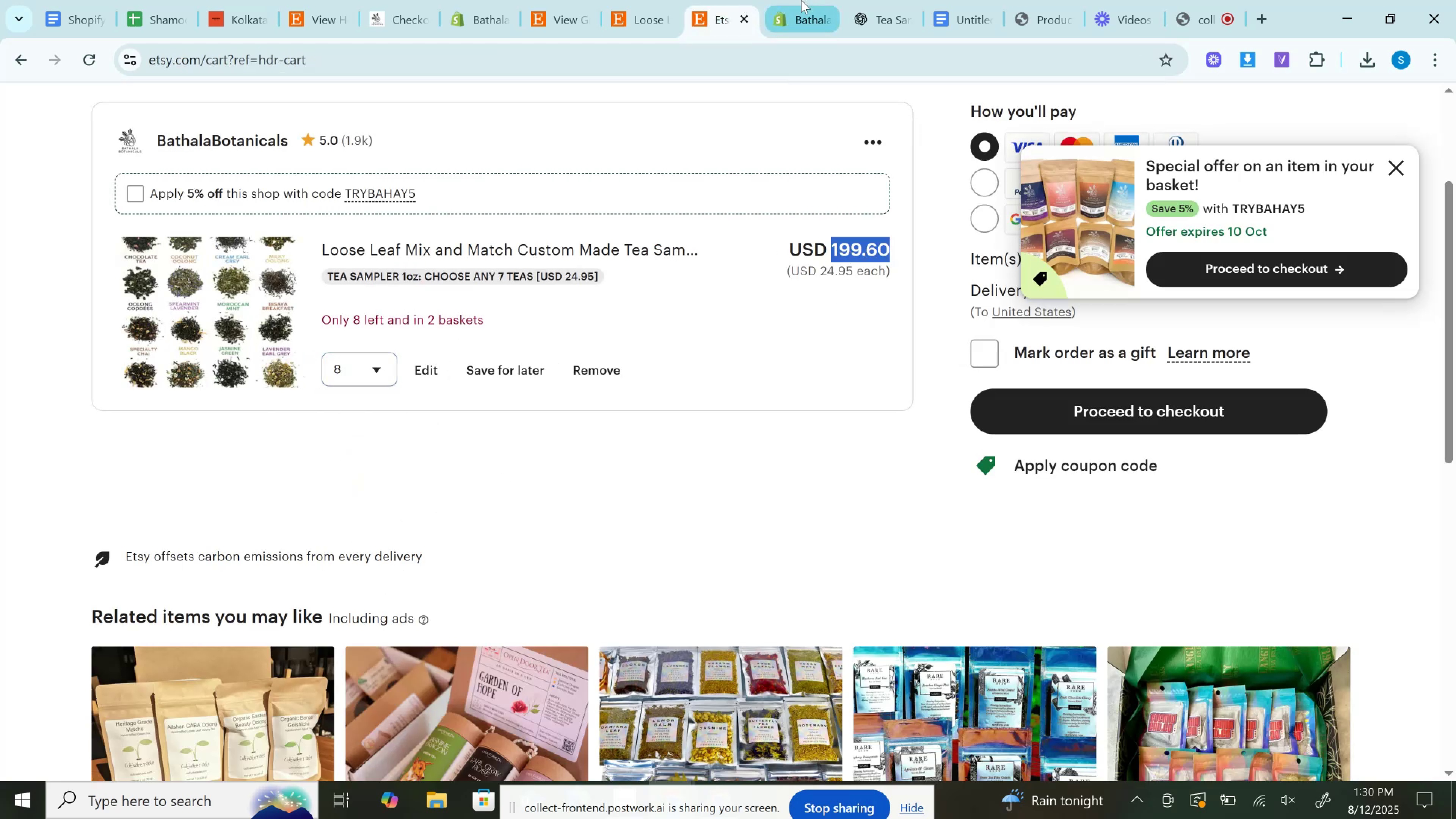 
left_click([801, 0])
 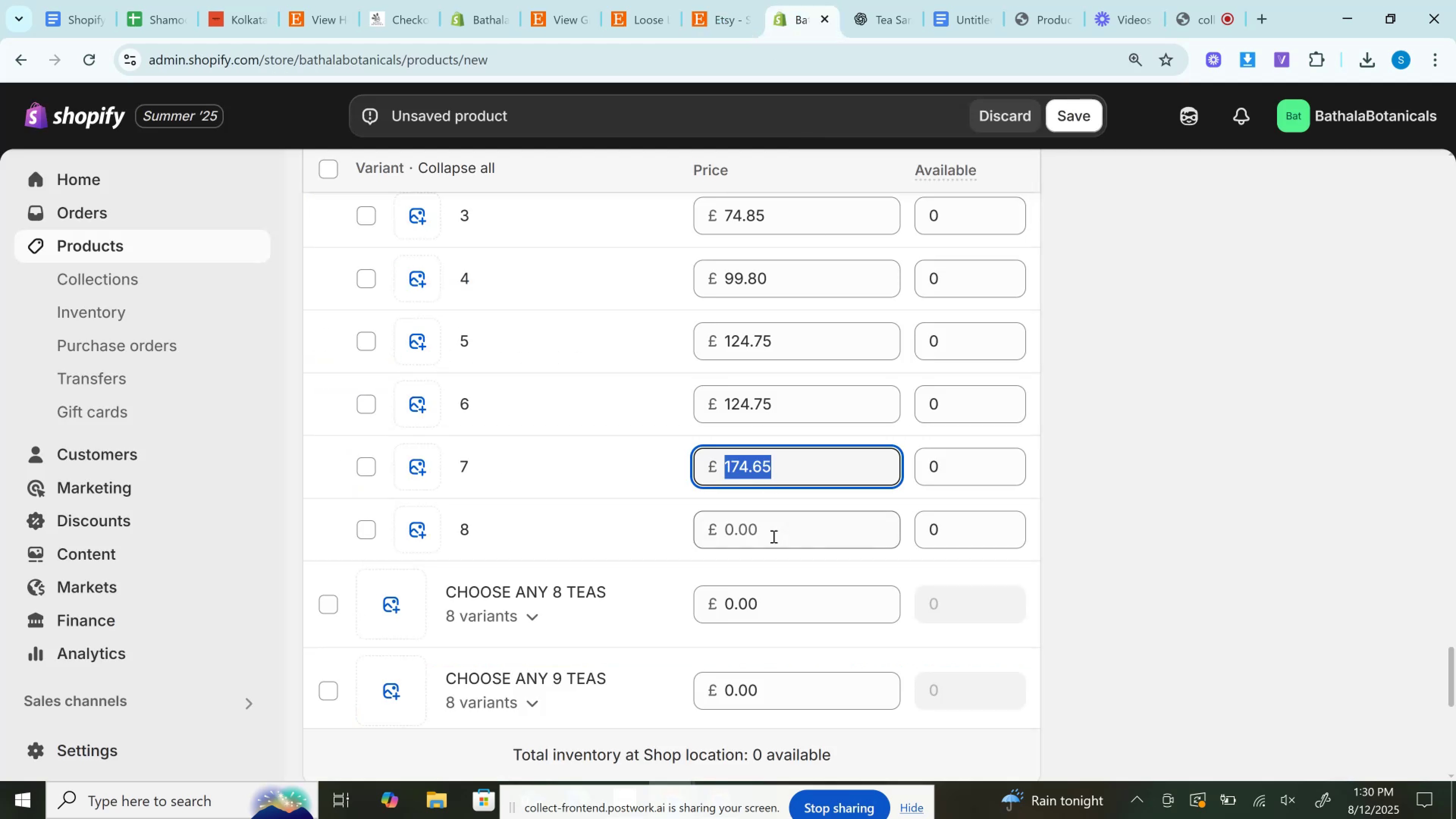 
left_click([769, 535])
 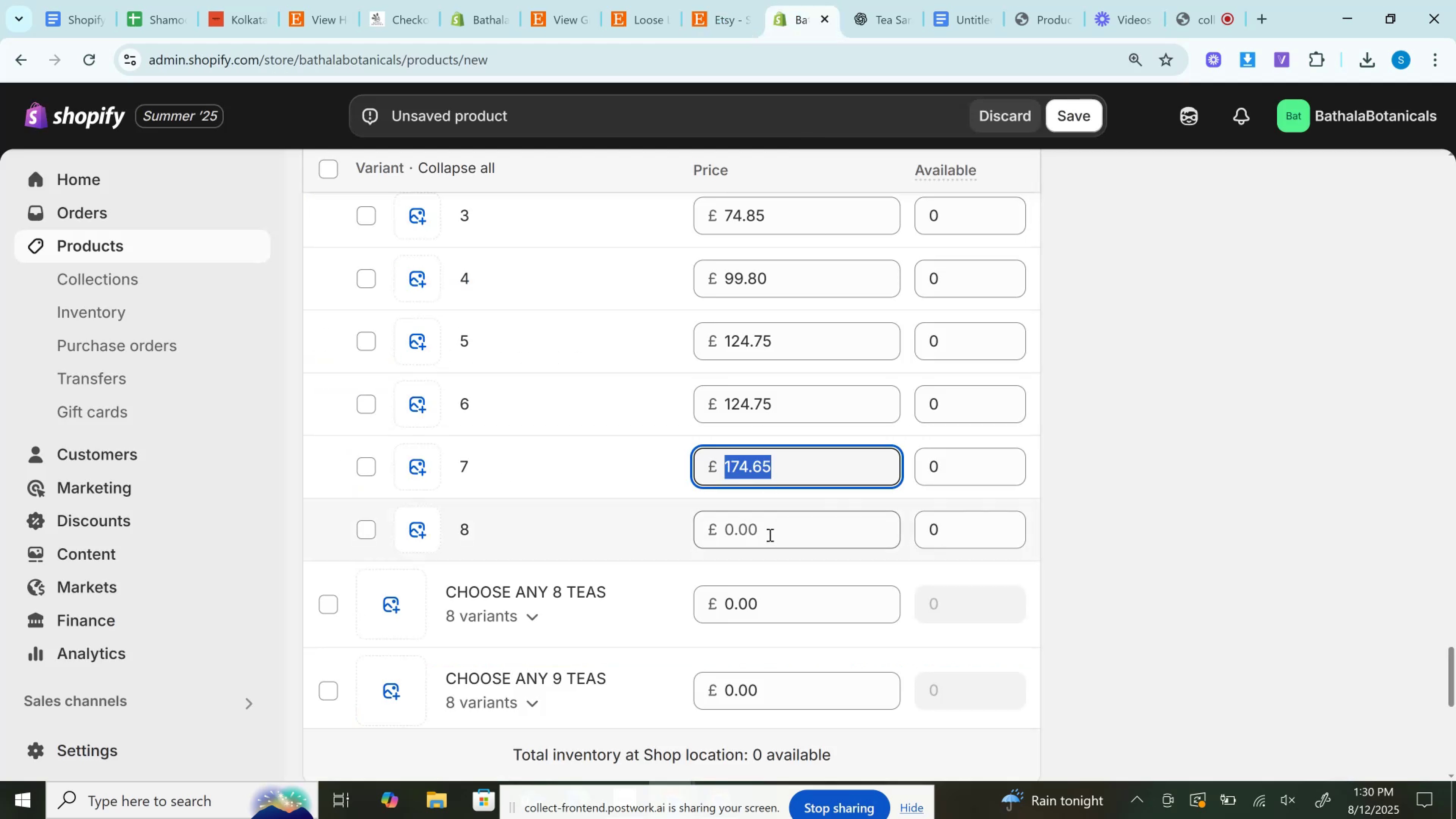 
key(Control+V)
 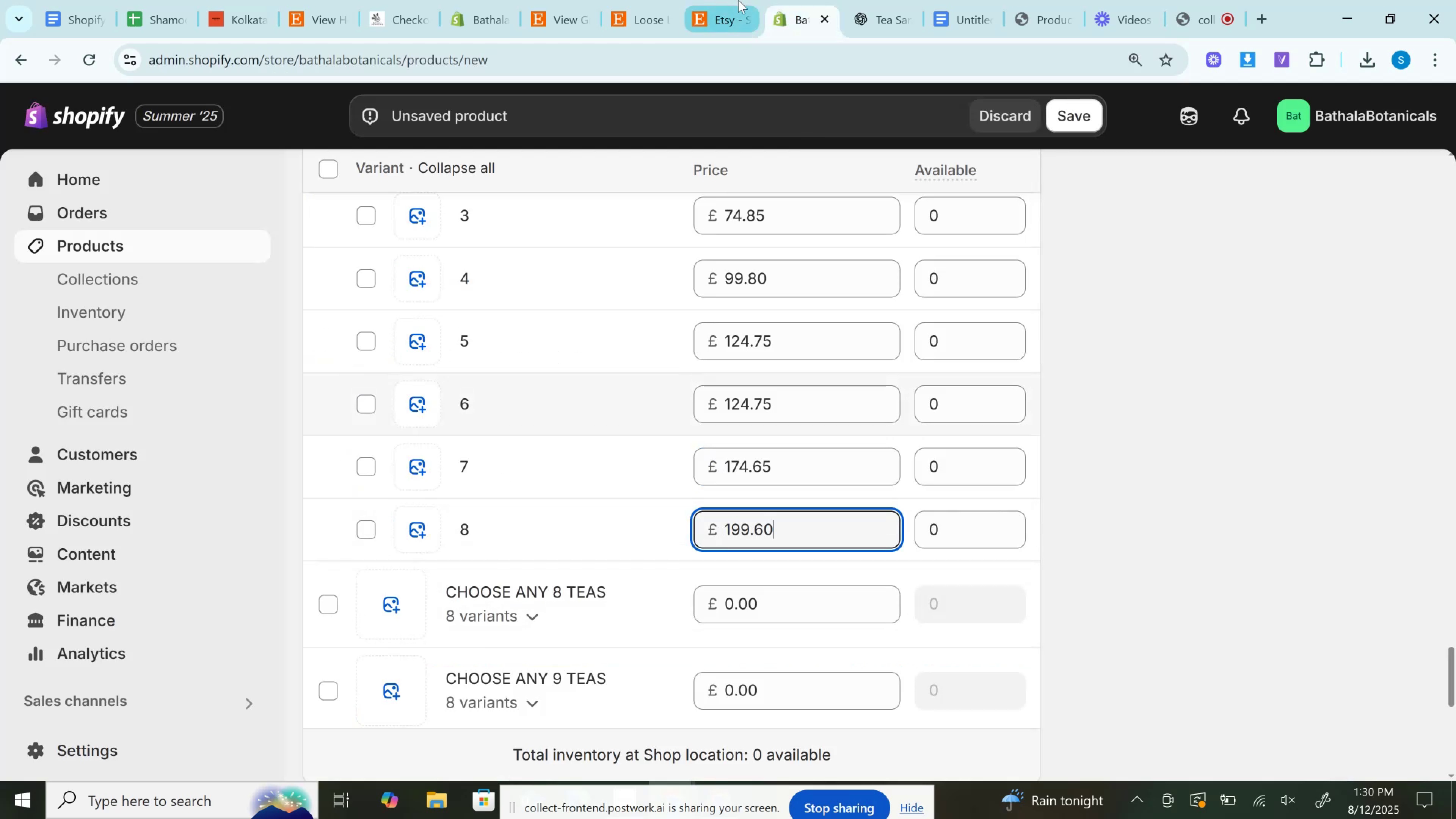 
left_click([738, 0])
 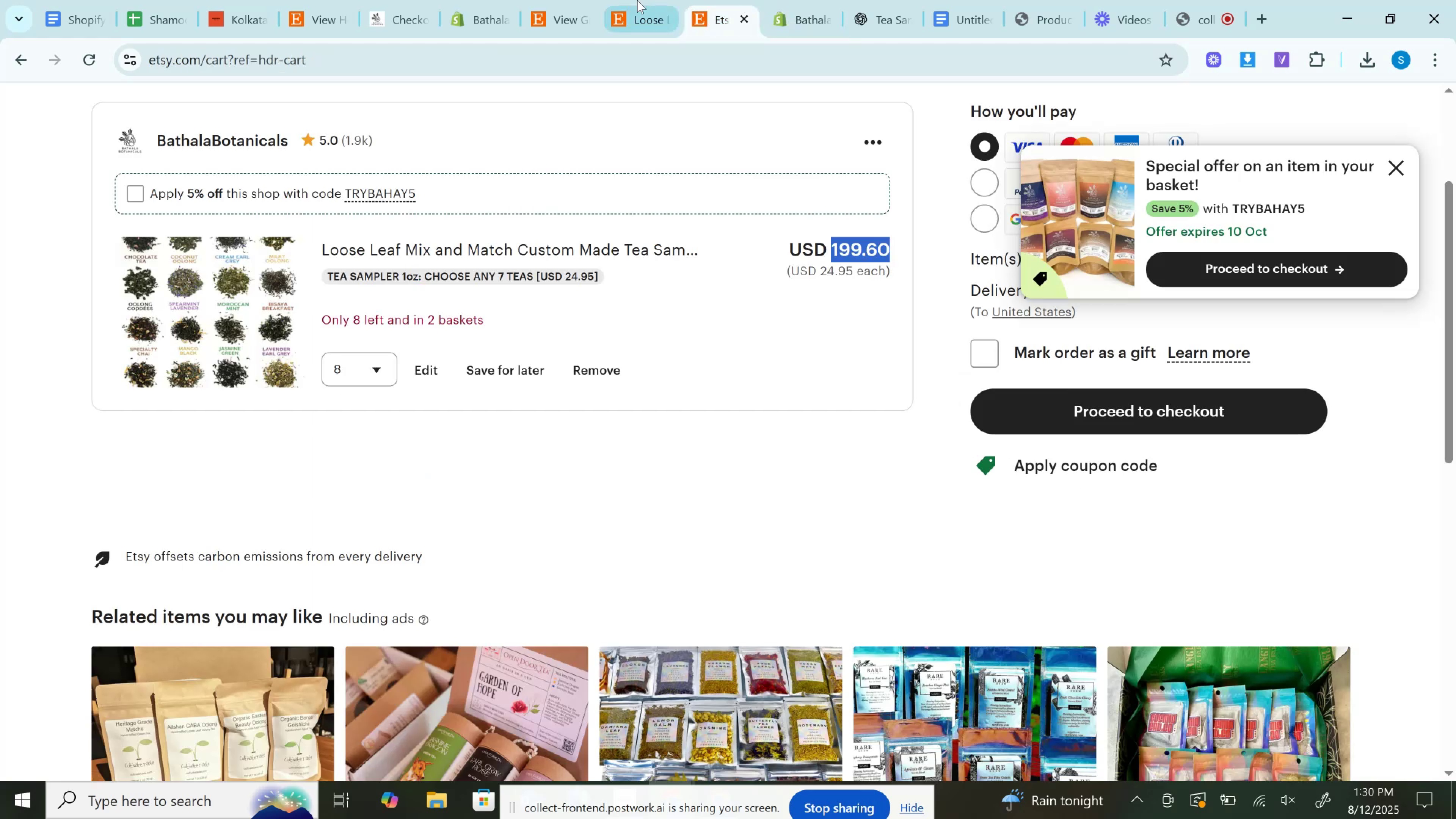 
left_click([637, 0])
 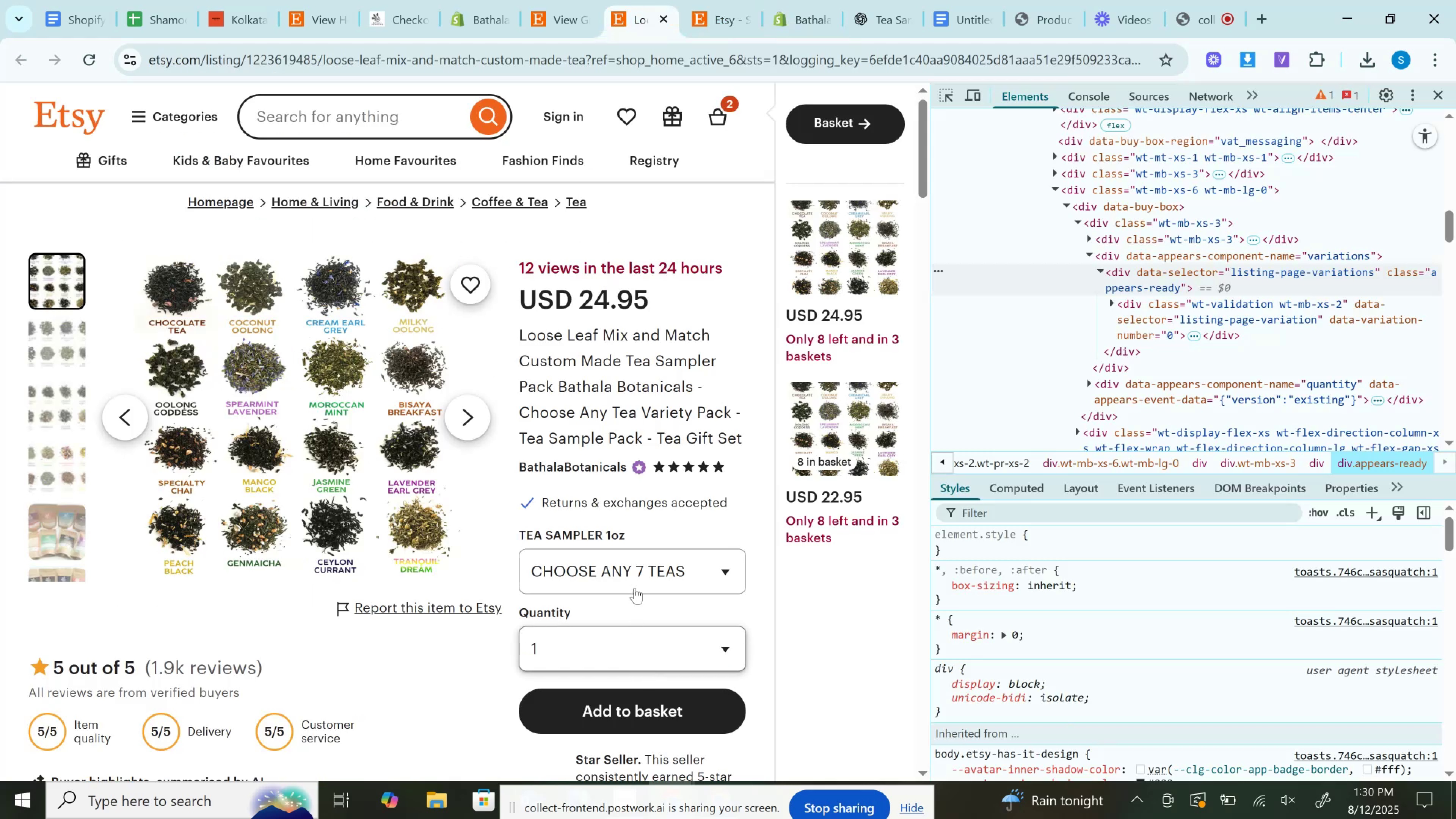 
left_click([636, 577])
 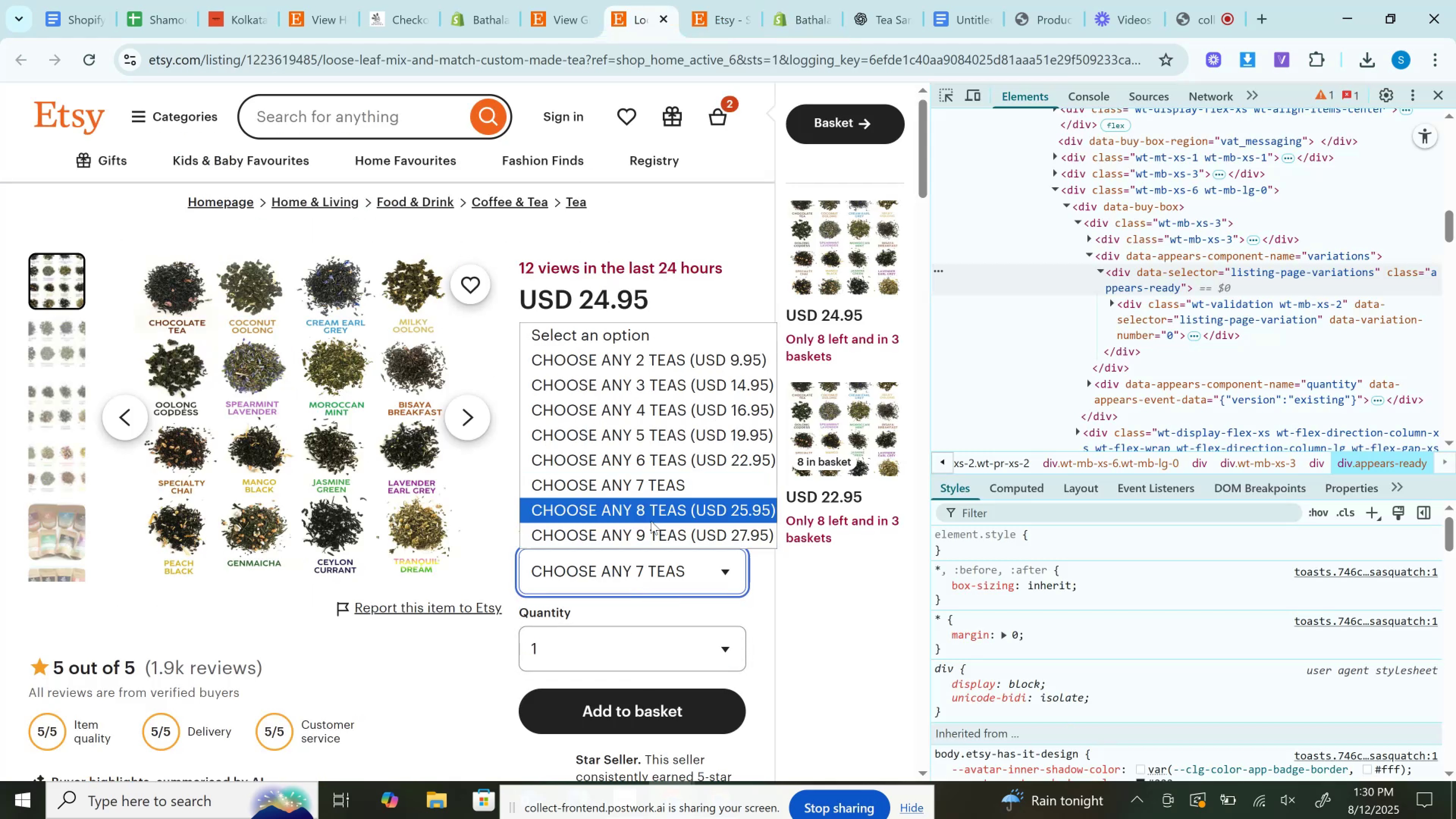 
left_click([651, 517])
 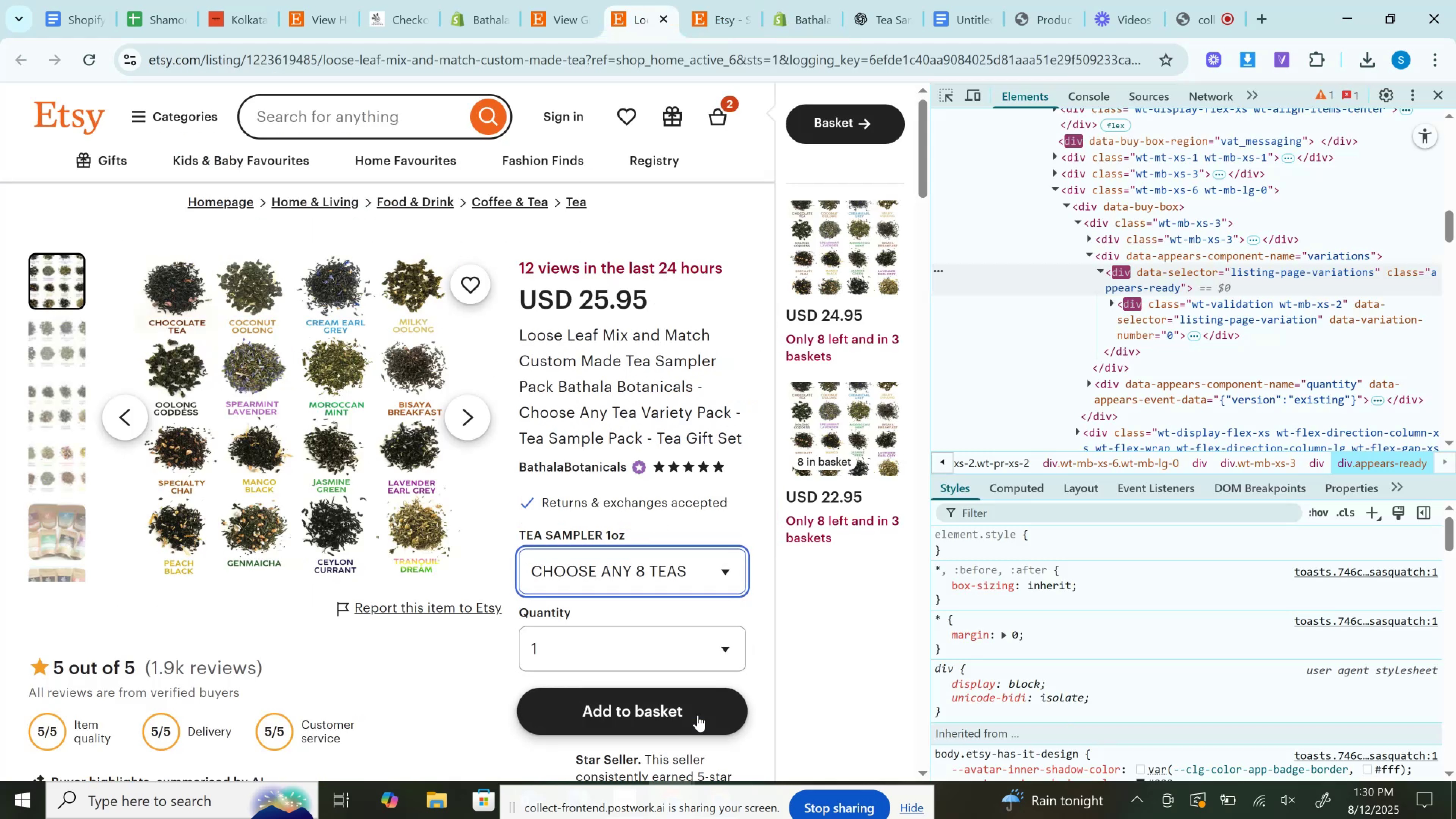 
left_click([698, 715])
 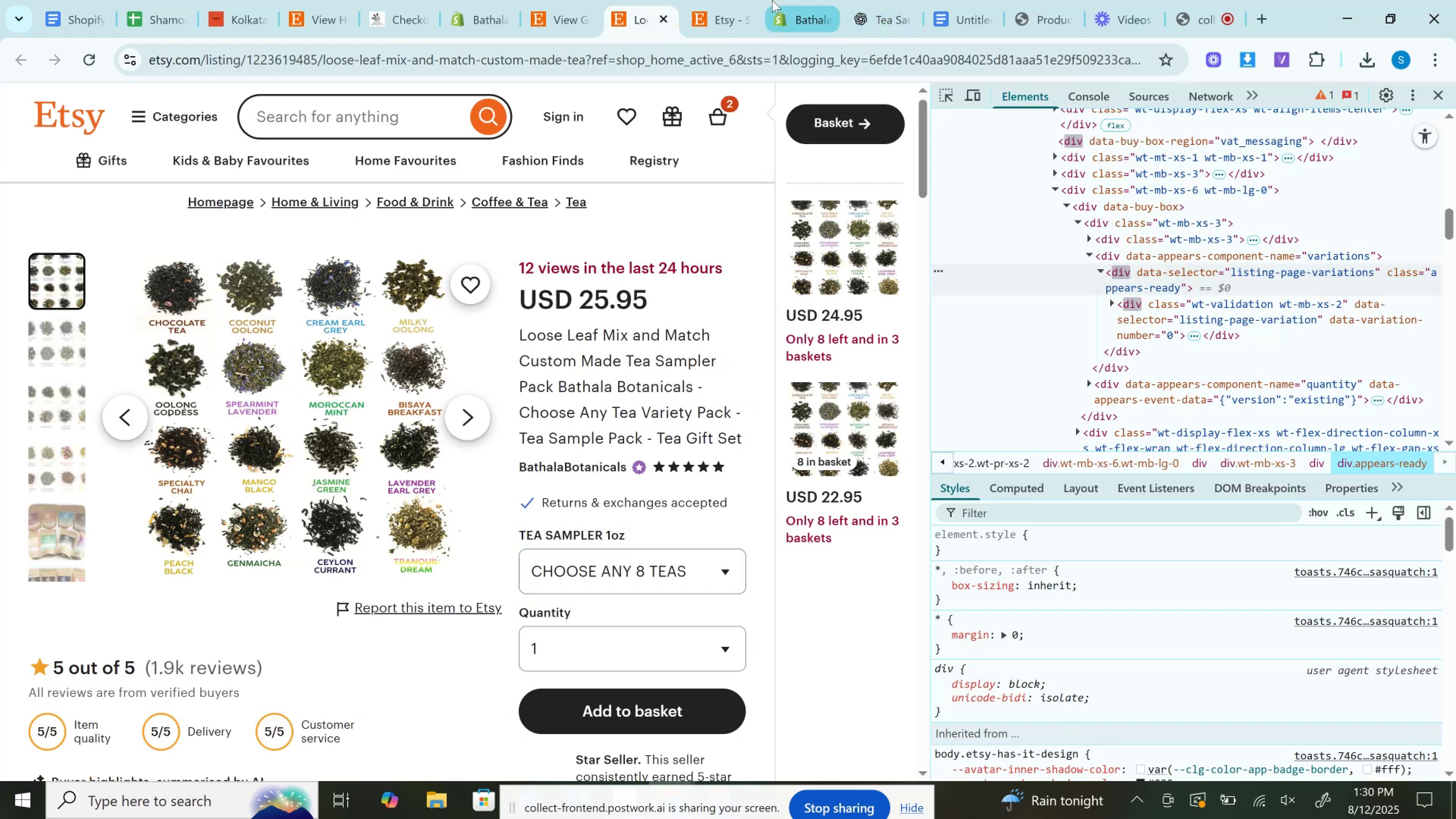 
left_click([772, 0])
 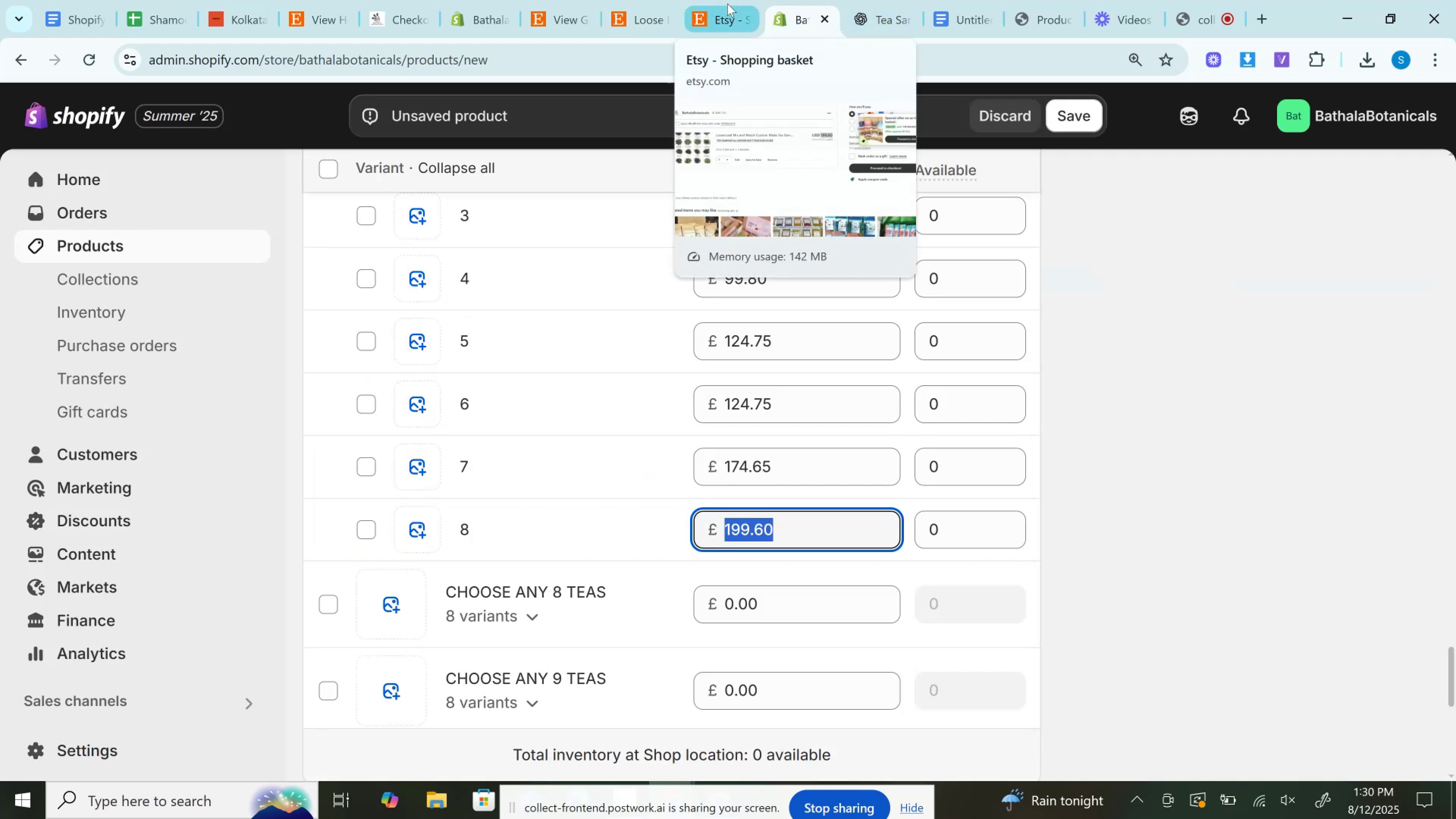 
scroll: coordinate [671, 480], scroll_direction: down, amount: 2.0
 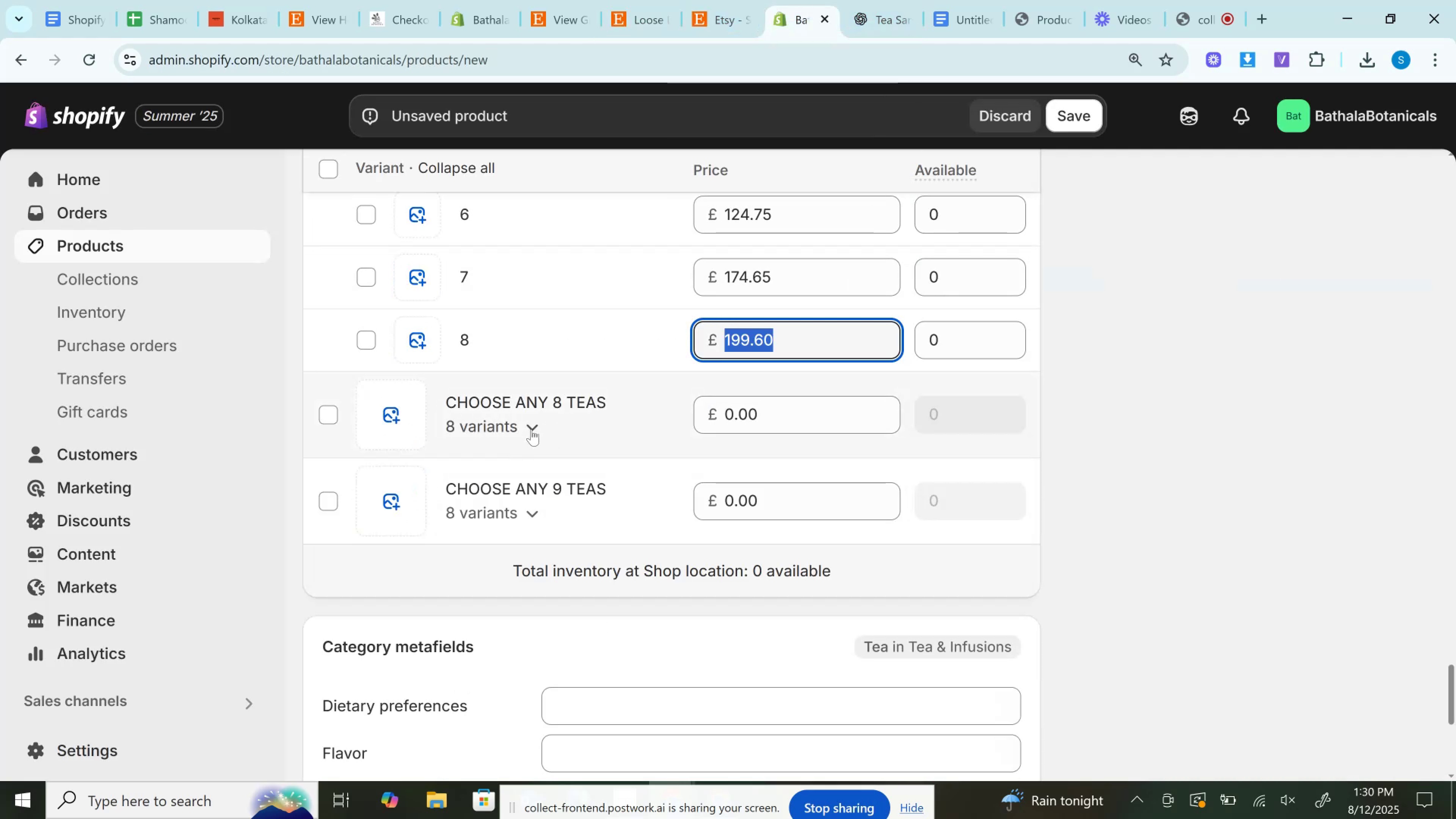 
left_click([535, 428])
 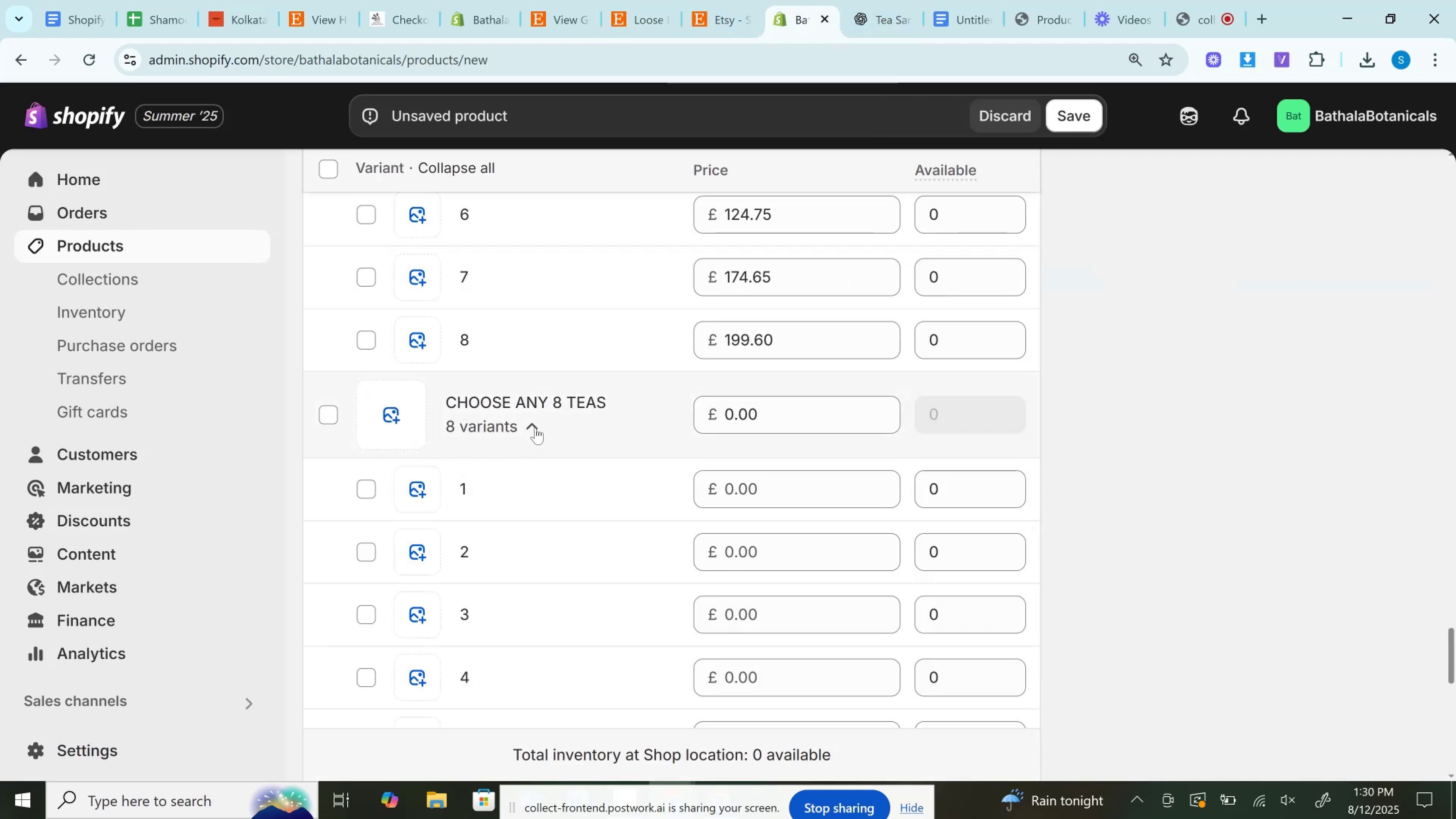 
scroll: coordinate [595, 422], scroll_direction: down, amount: 1.0
 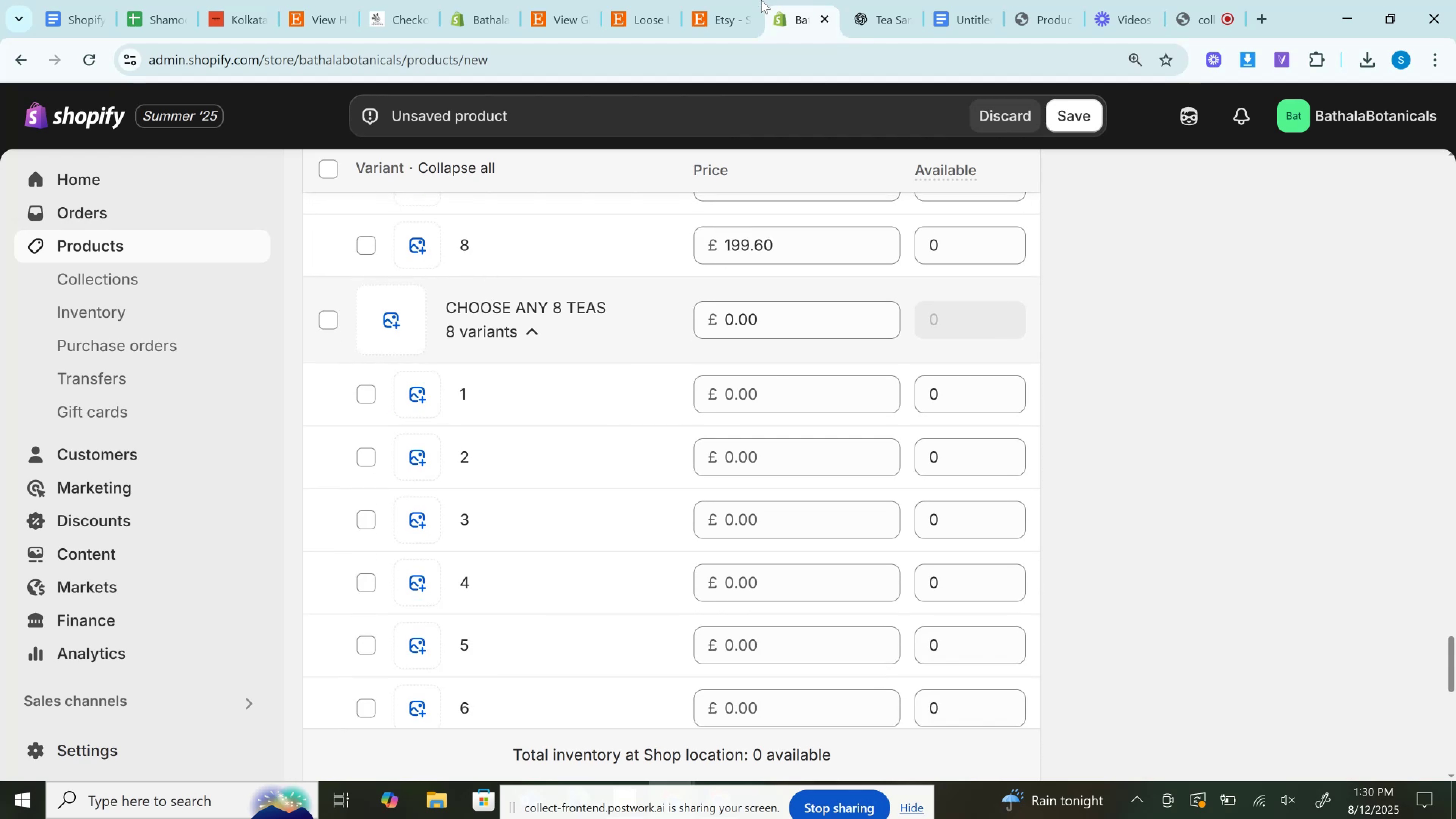 
left_click([727, 0])
 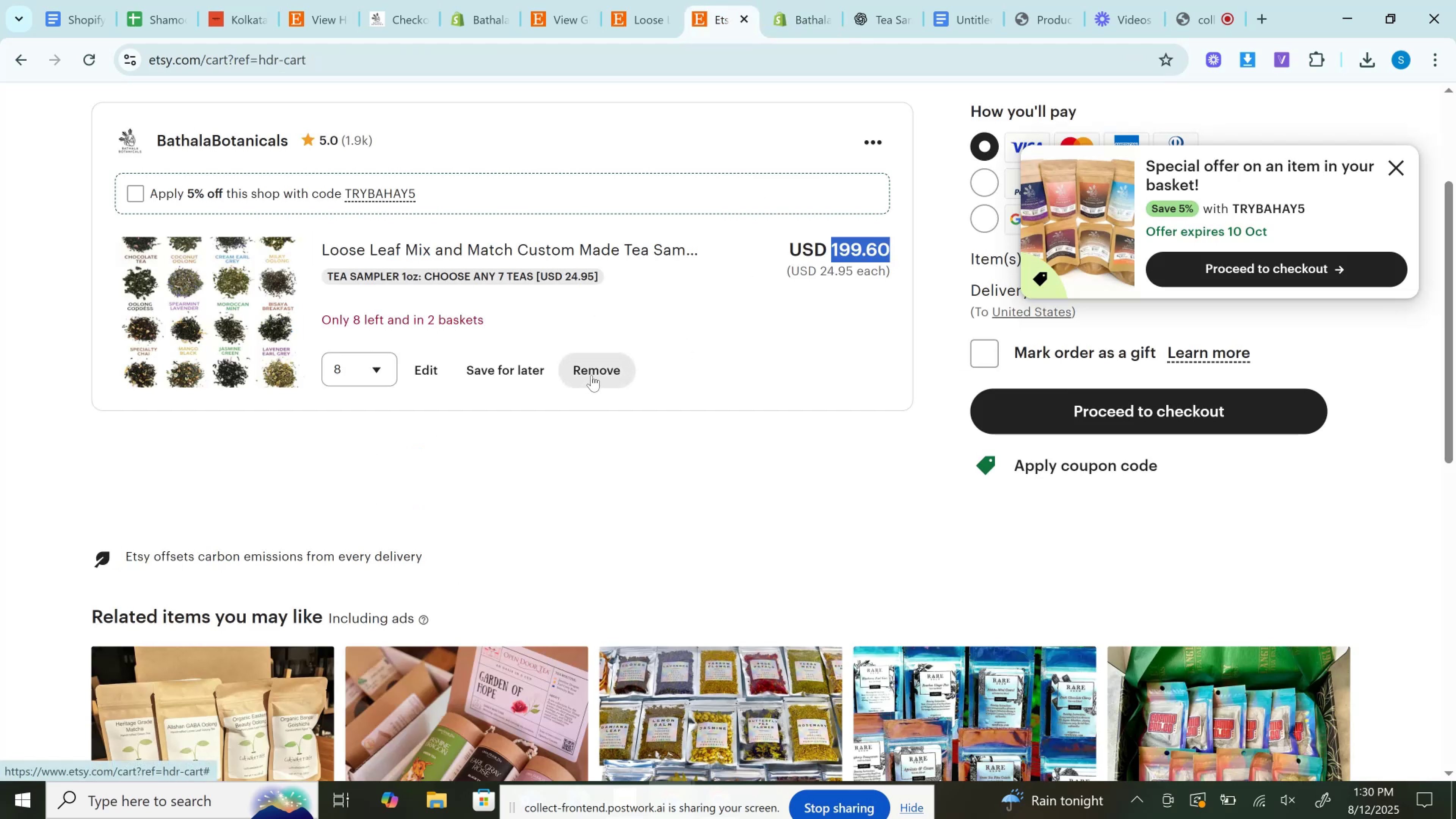 
left_click([592, 375])
 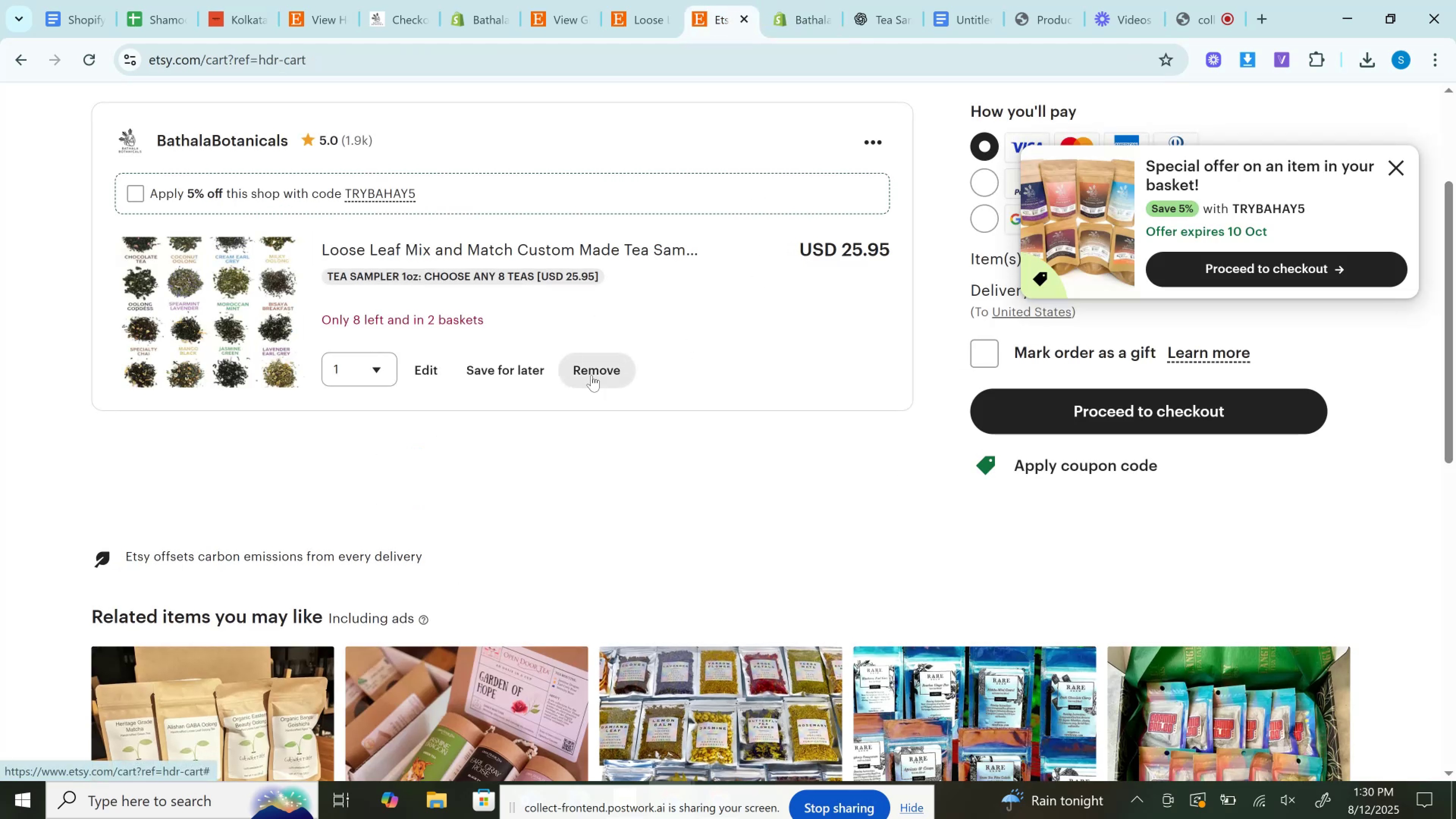 
wait(8.72)
 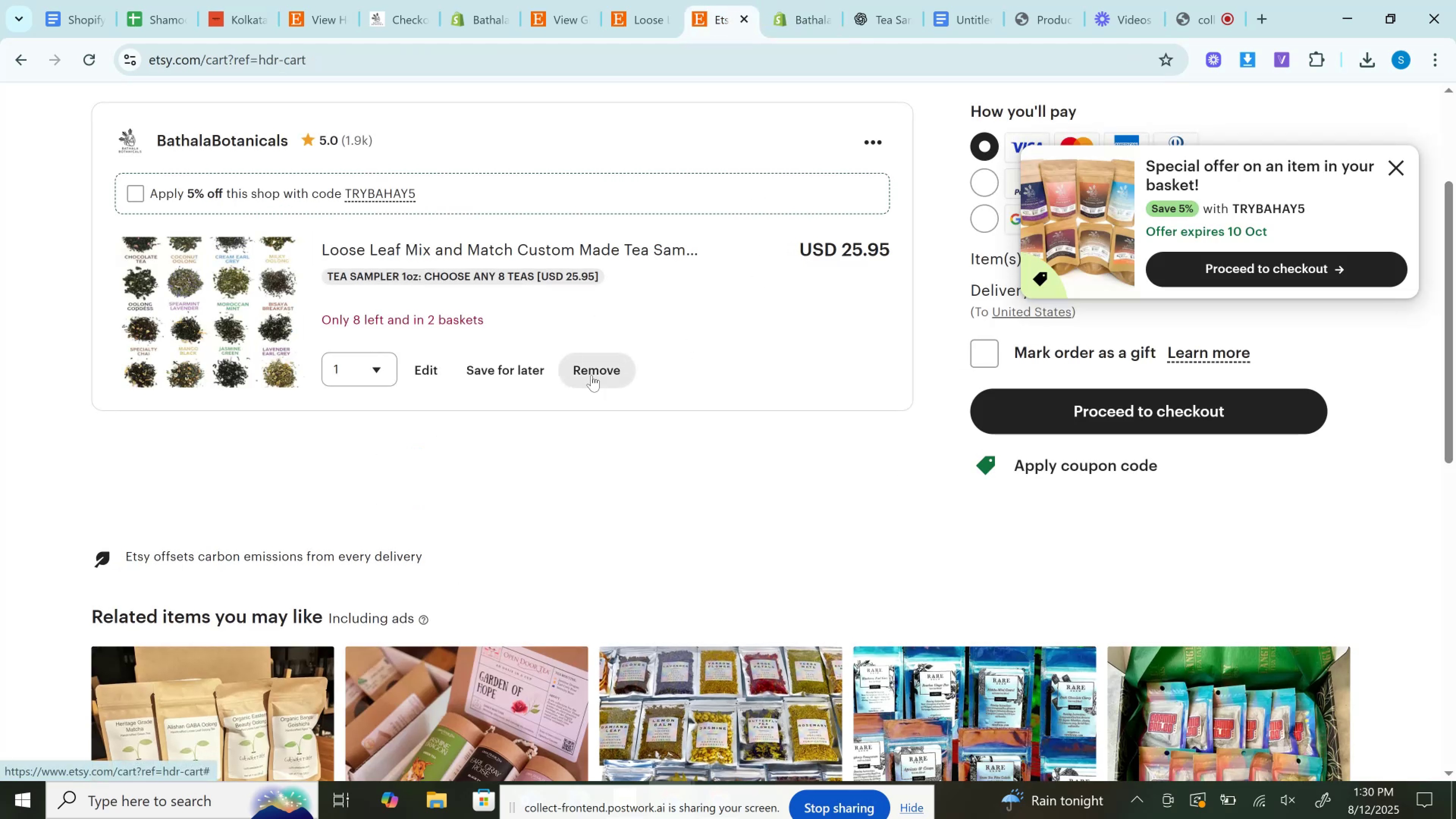 
left_click([858, 252])
 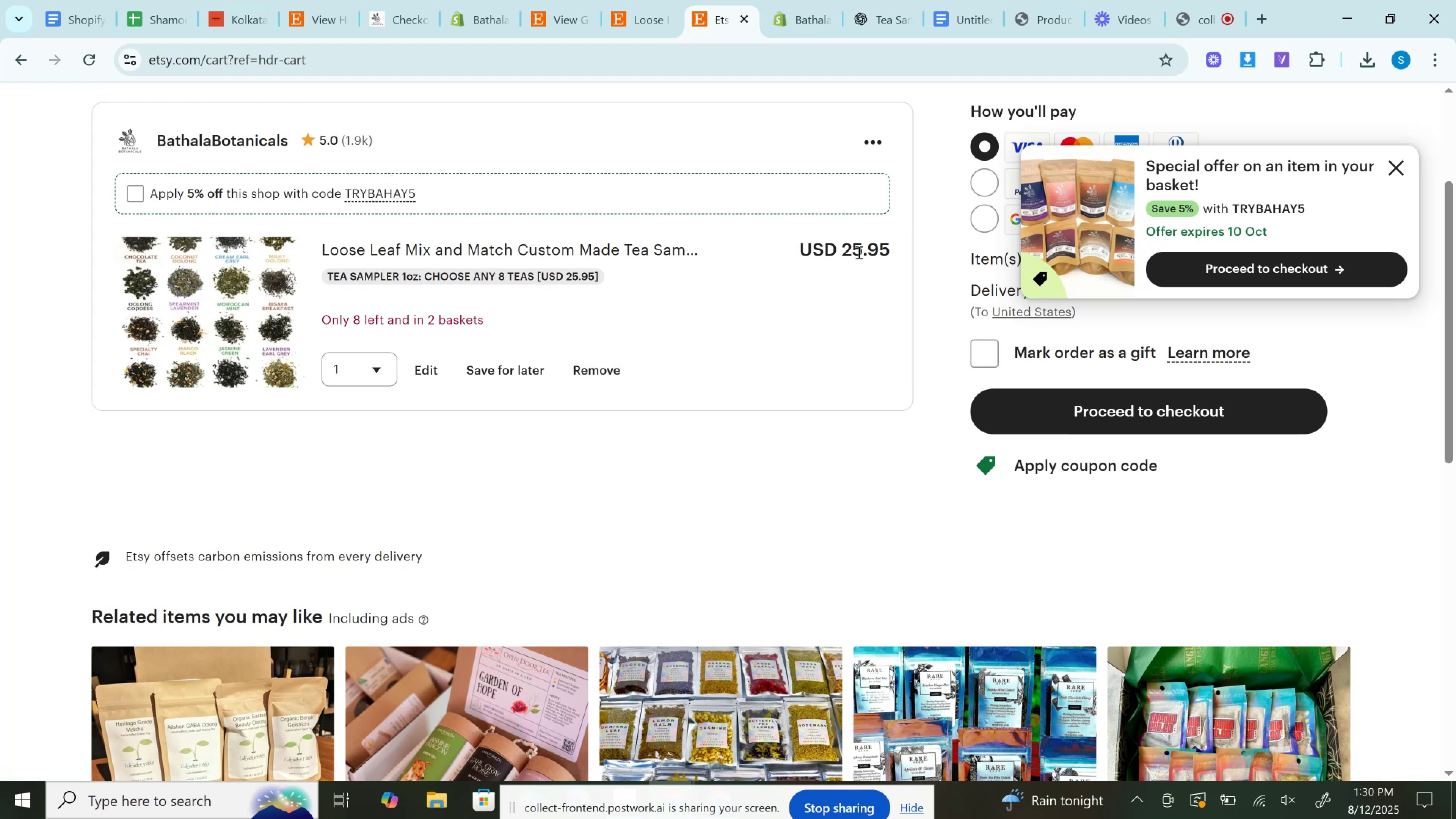 
double_click([858, 252])
 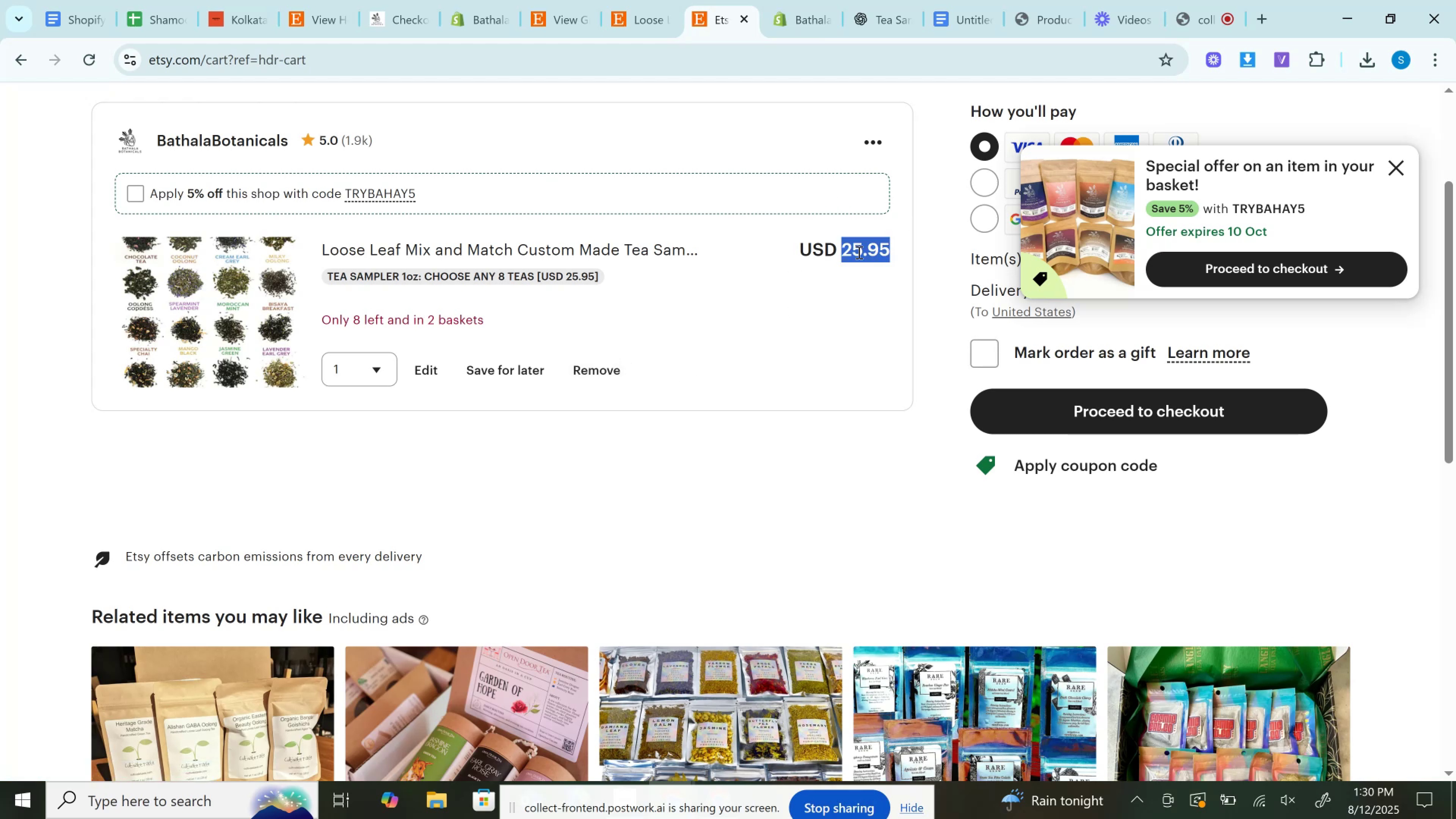 
key(Control+C)
 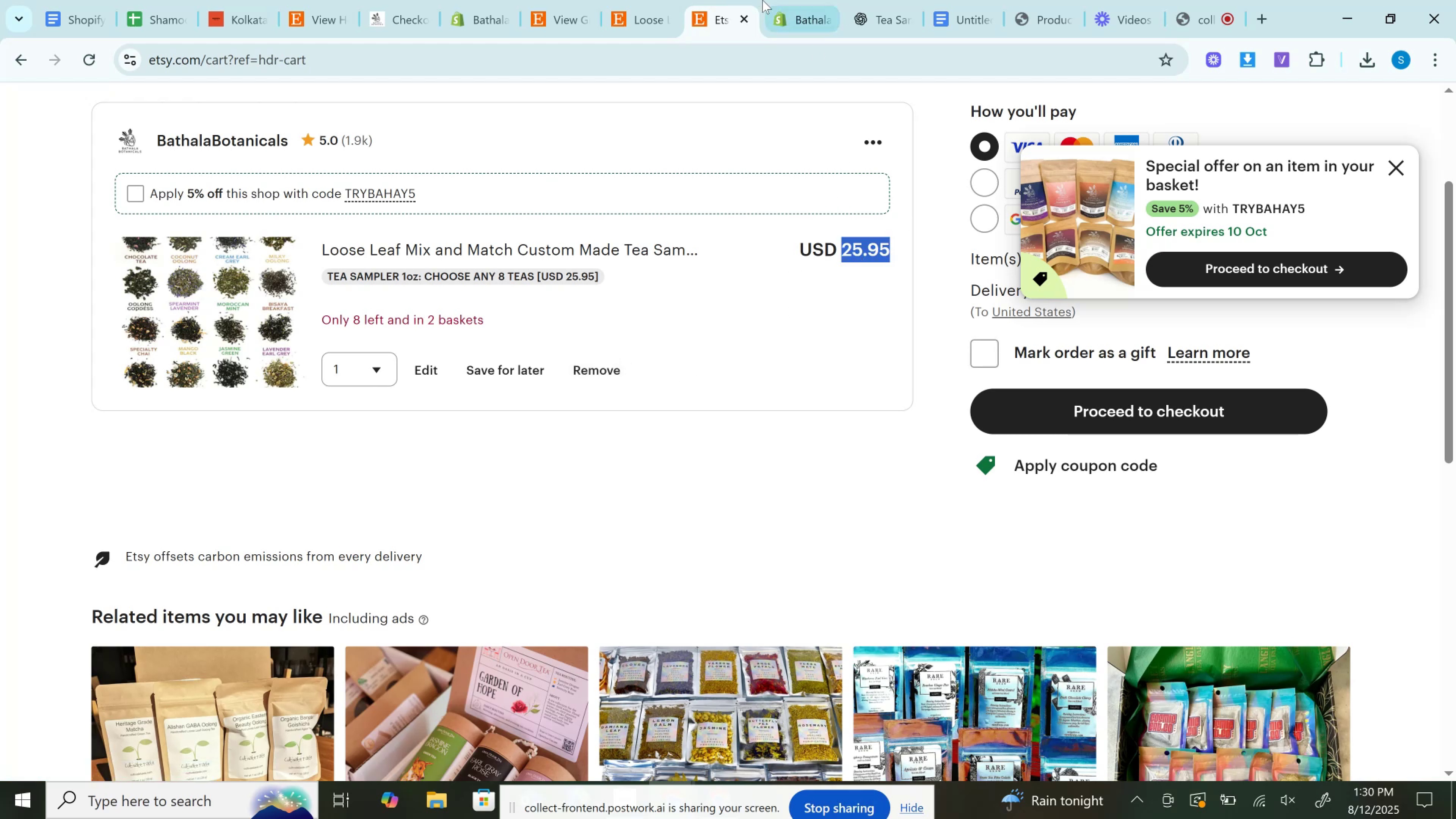 
left_click([774, 0])
 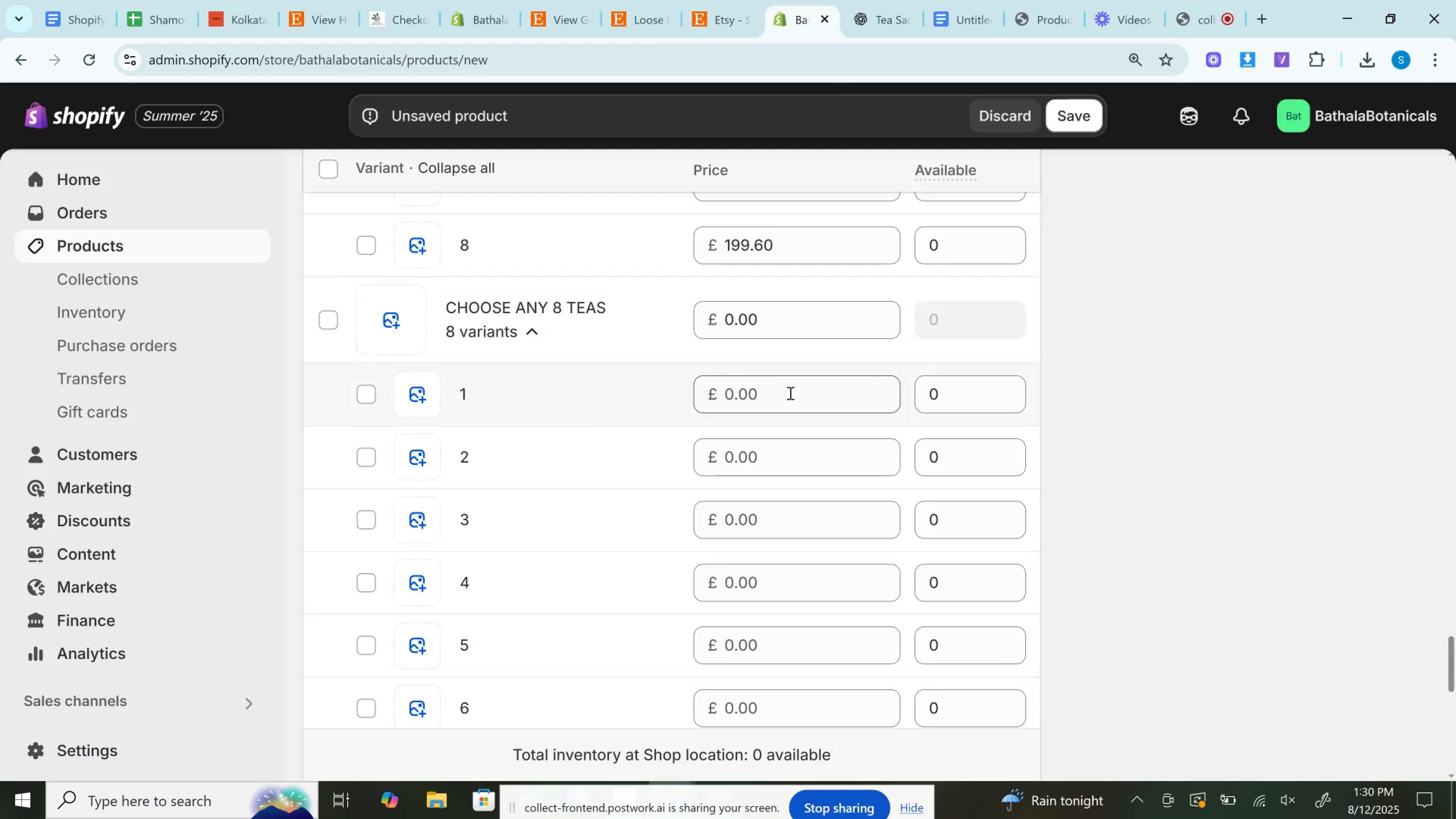 
left_click([788, 390])
 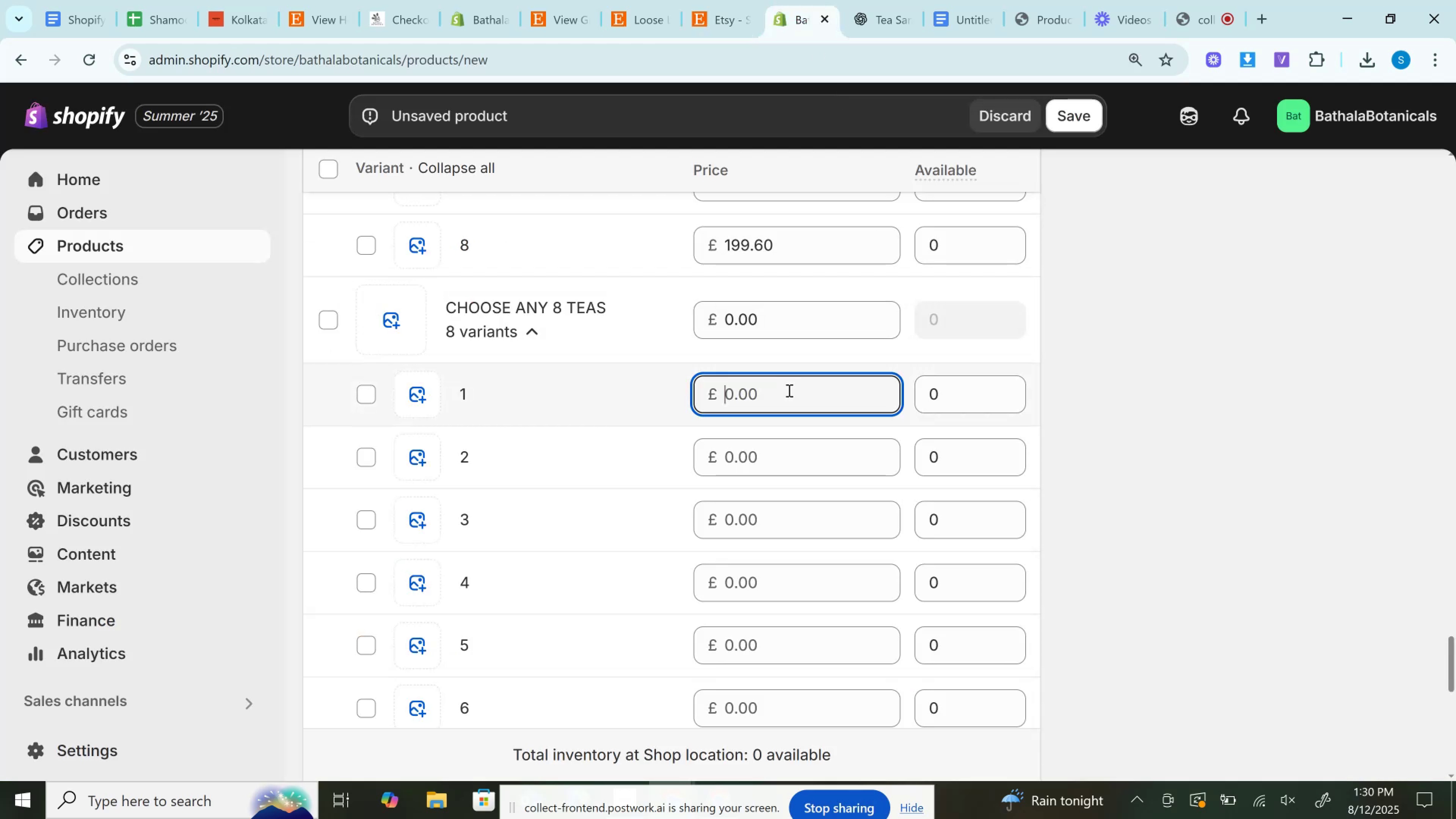 
key(Control+V)
 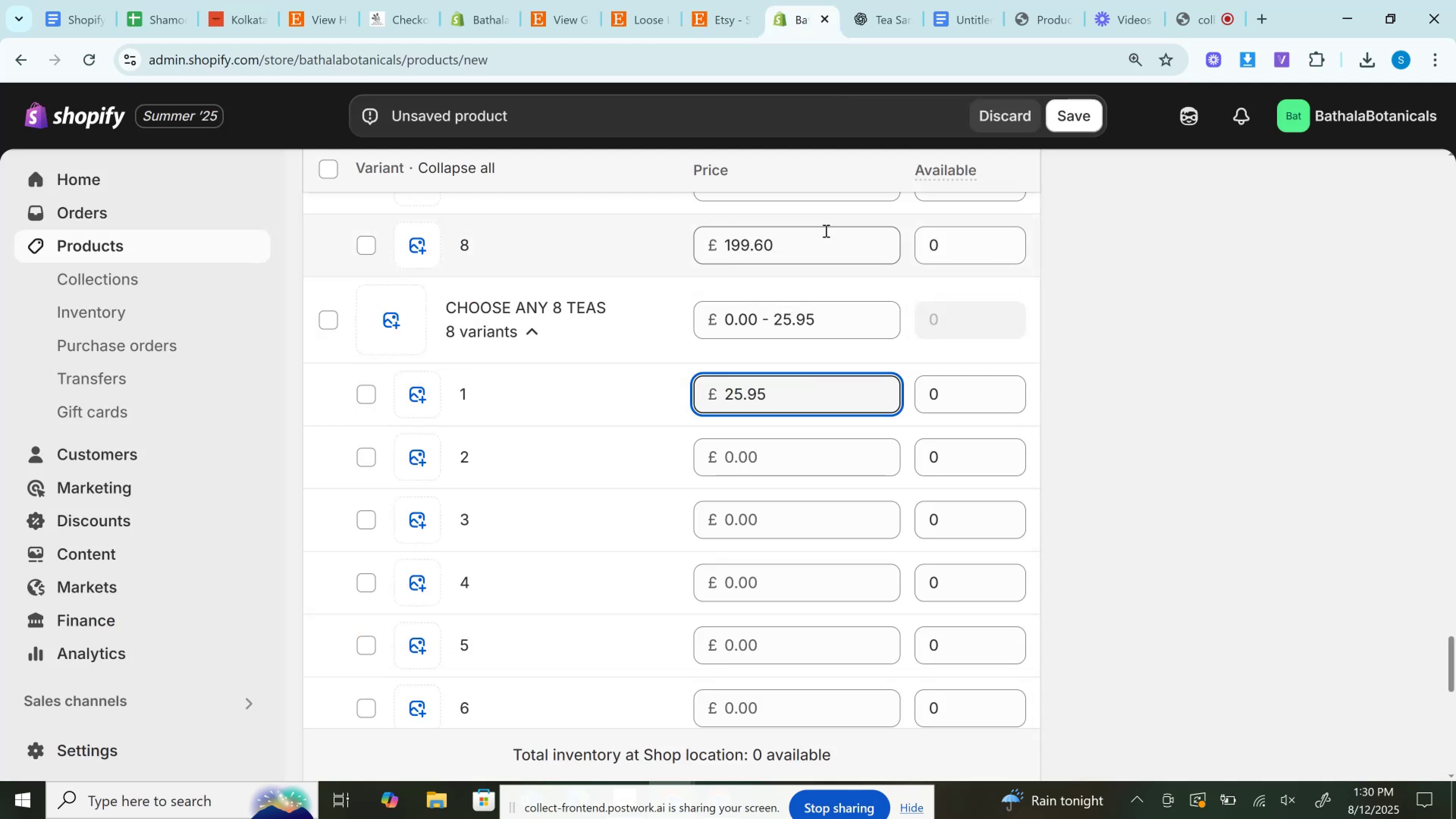 
left_click([730, 0])
 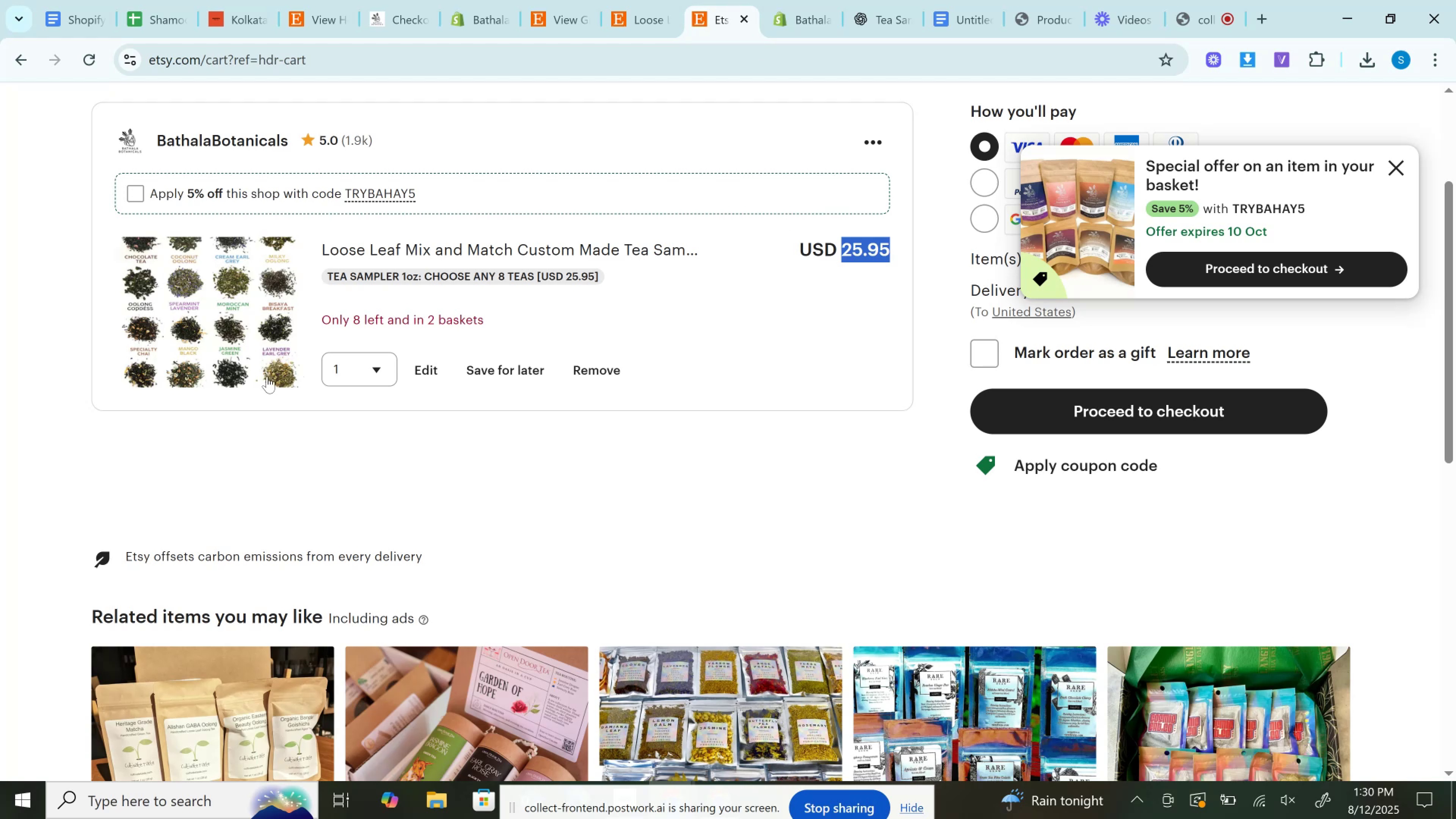 
left_click([349, 370])
 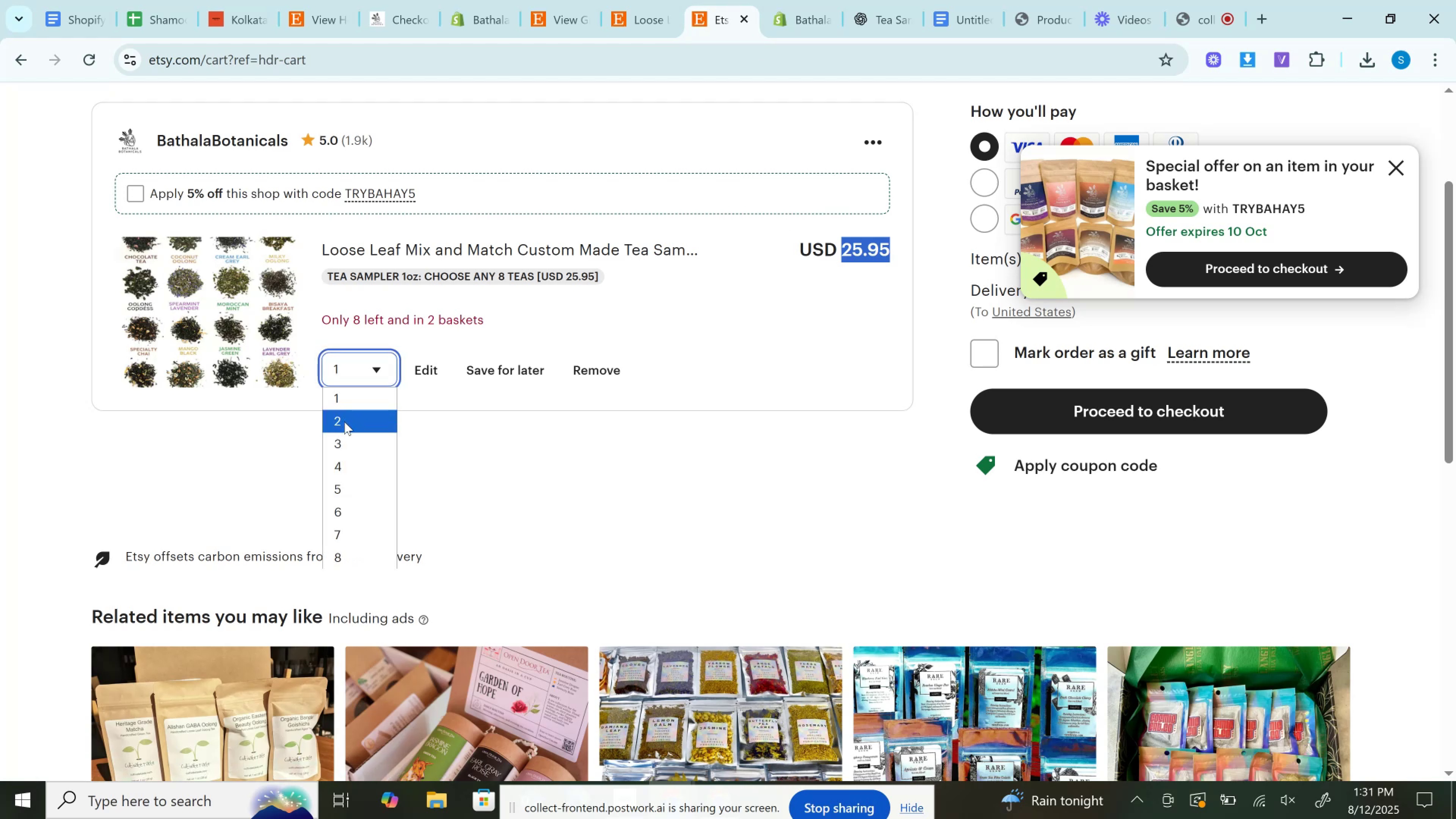 
left_click([344, 422])
 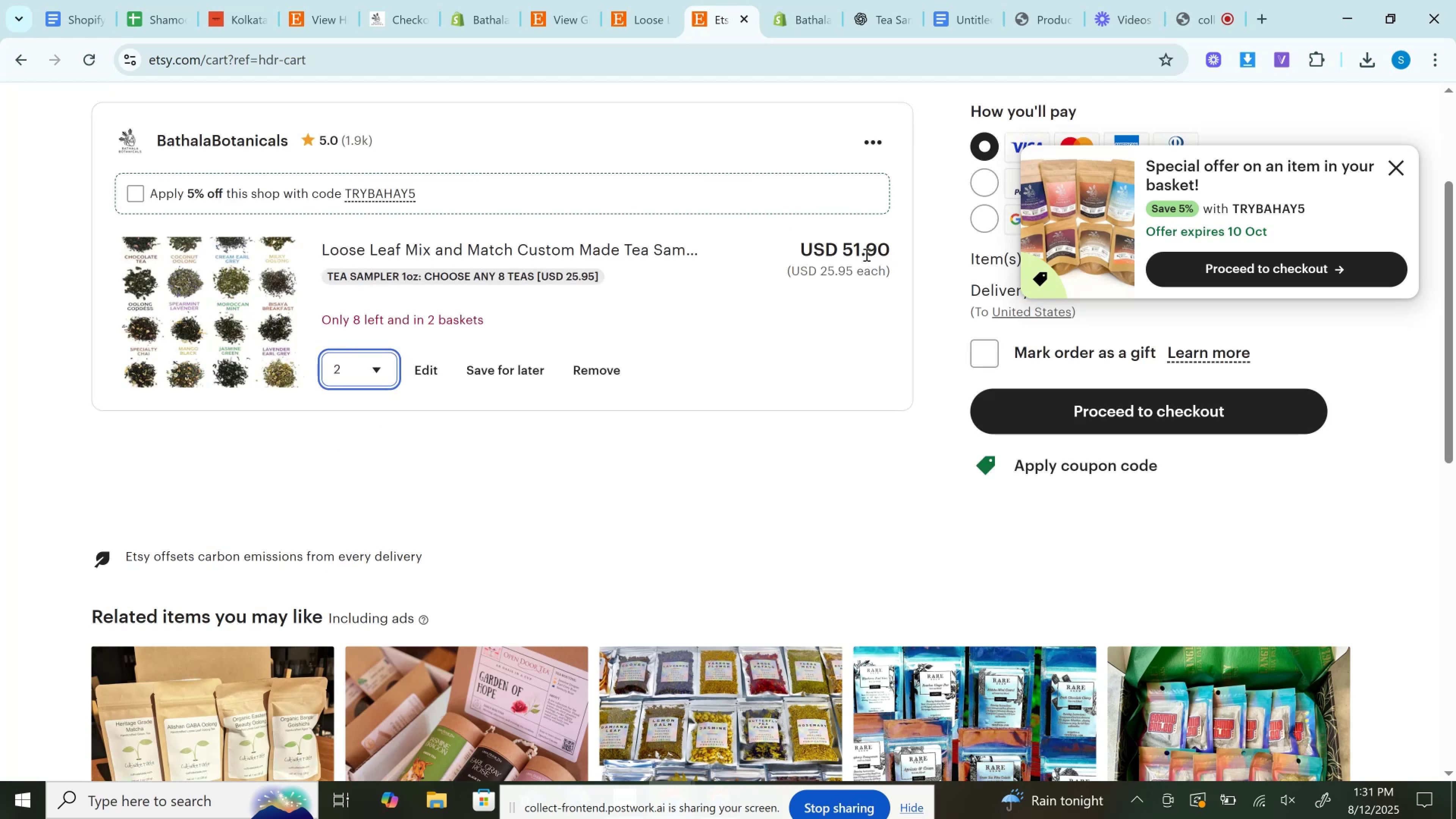 
left_click([866, 254])
 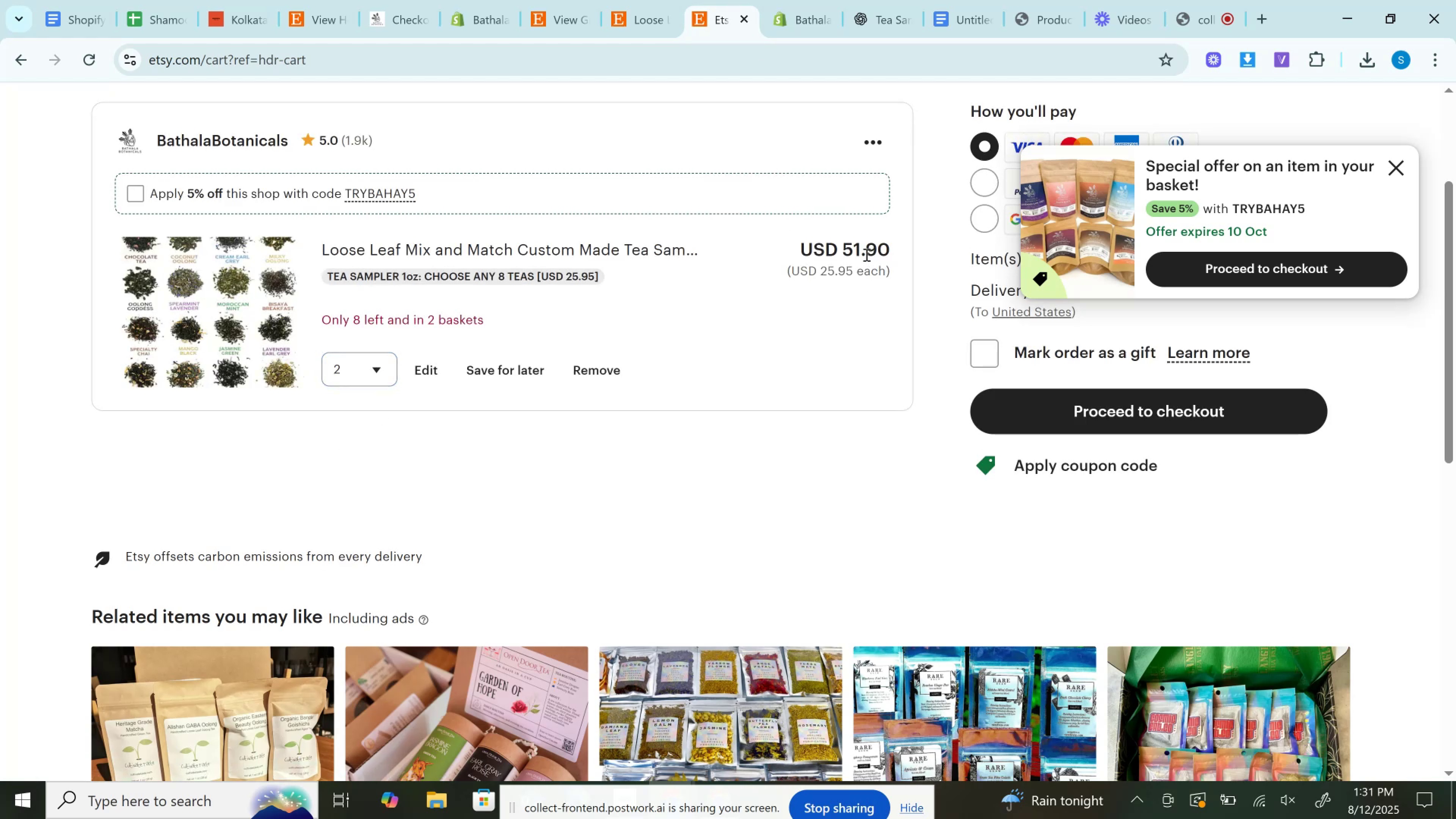 
double_click([866, 254])
 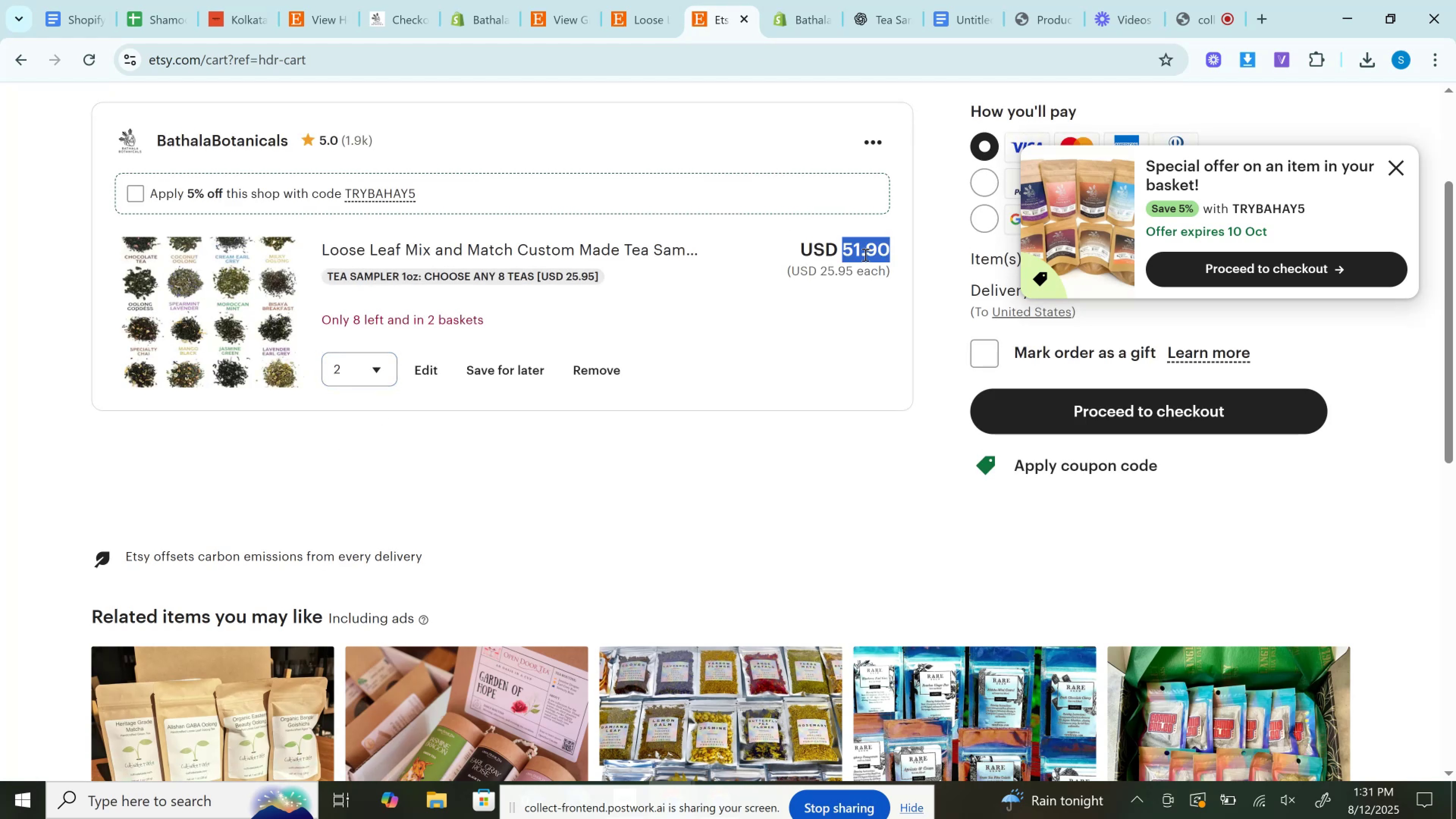 
key(Control+C)
 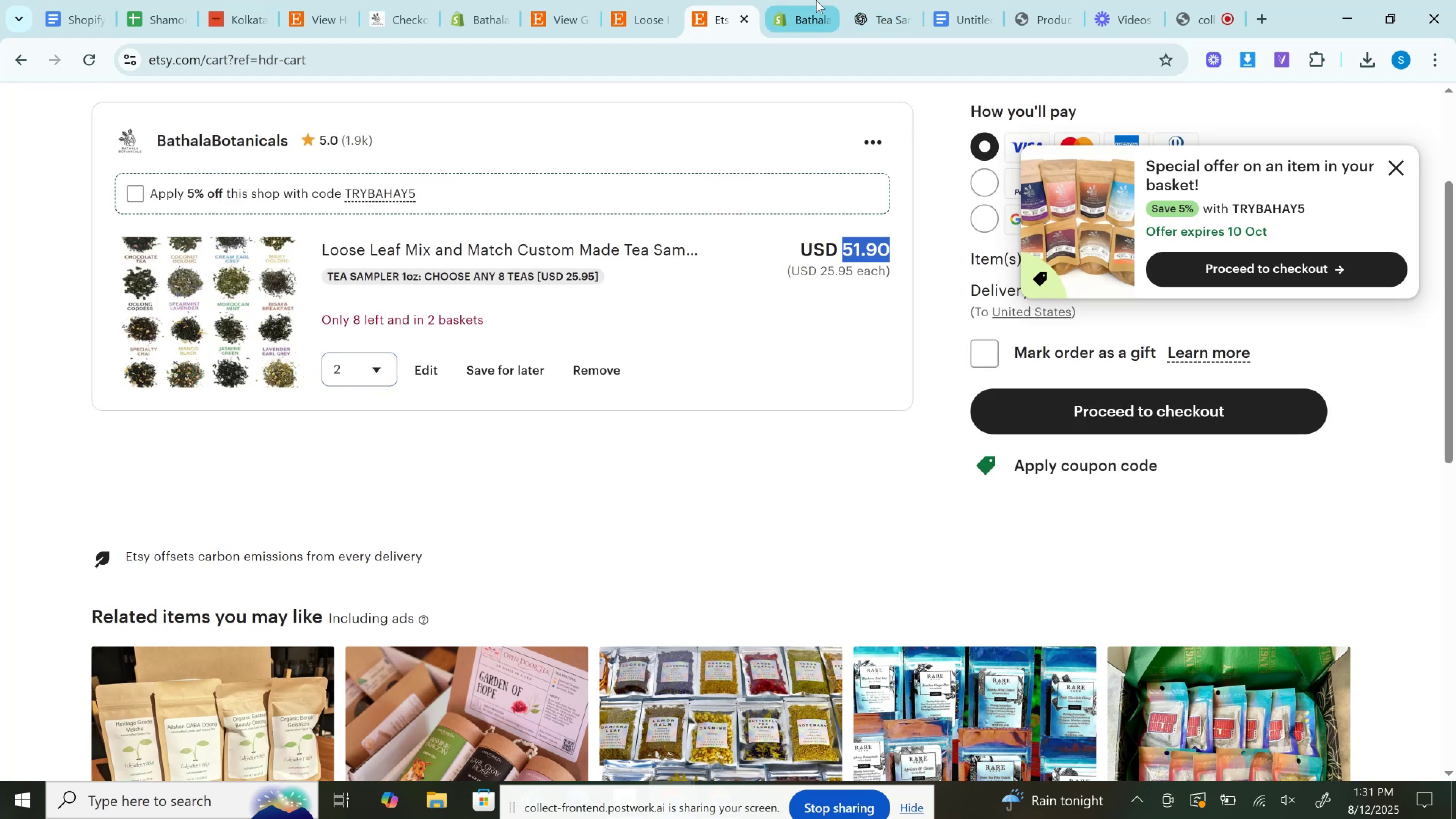 
left_click([812, 0])
 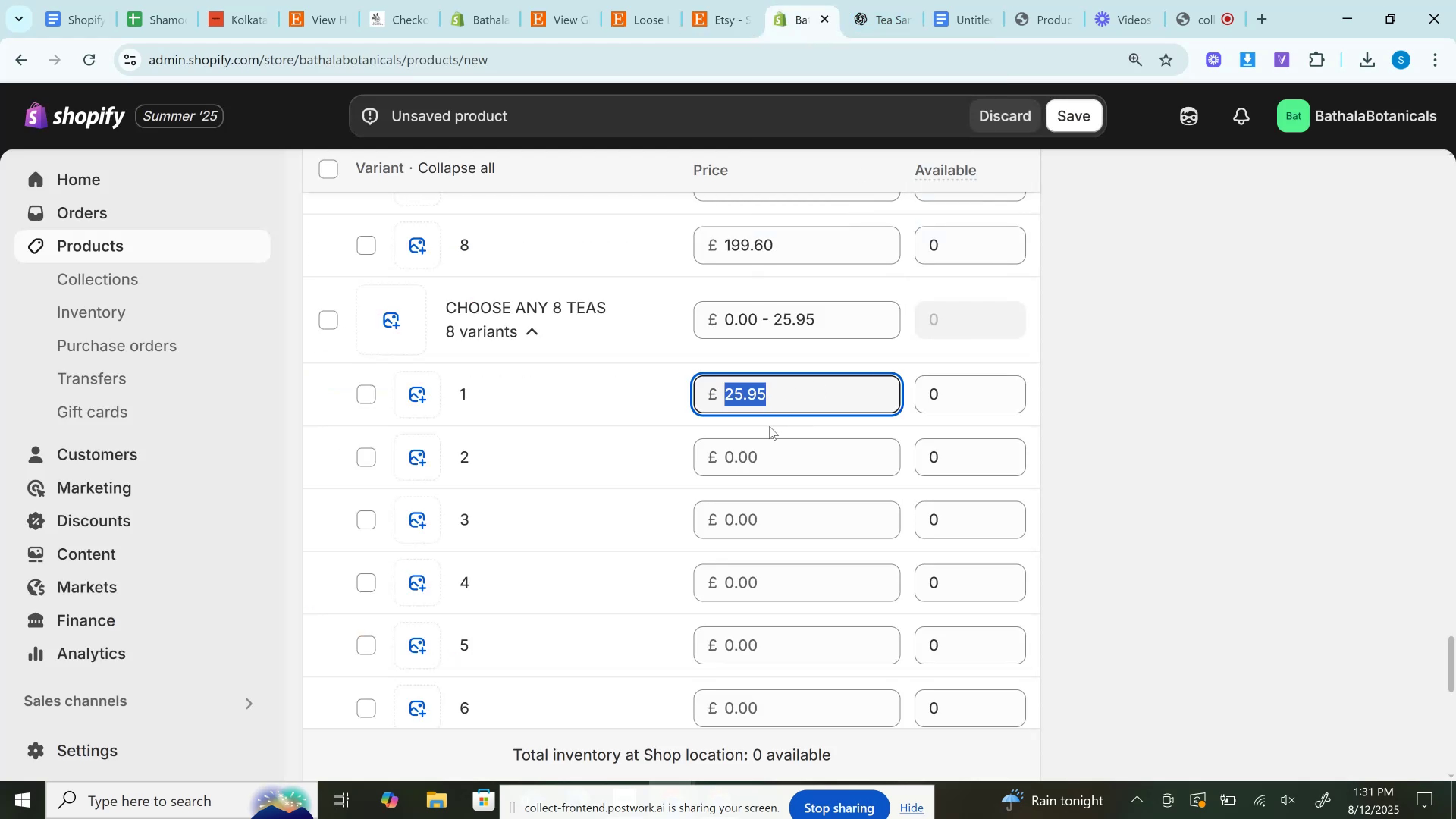 
left_click([769, 468])
 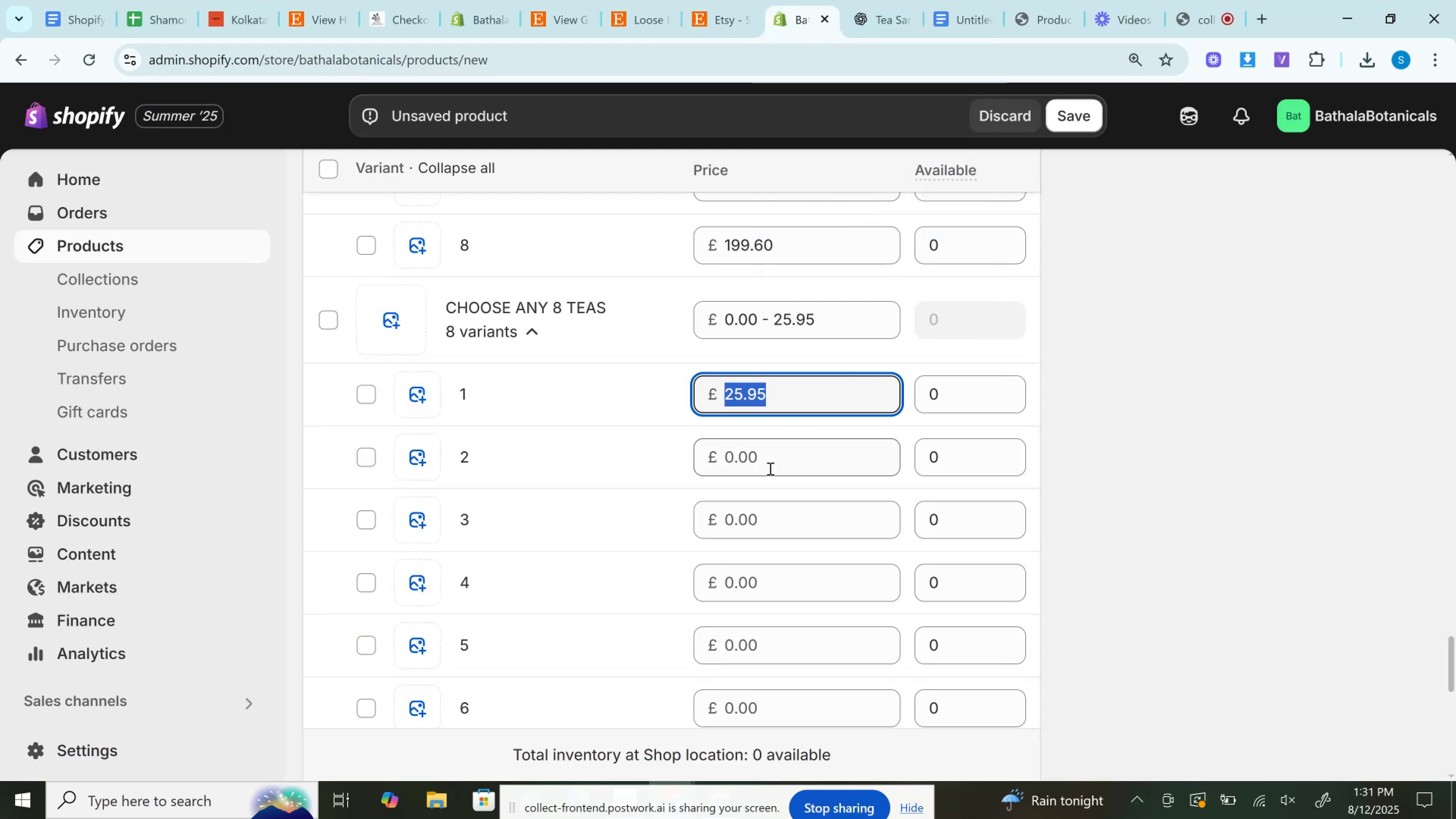 
key(Control+V)
 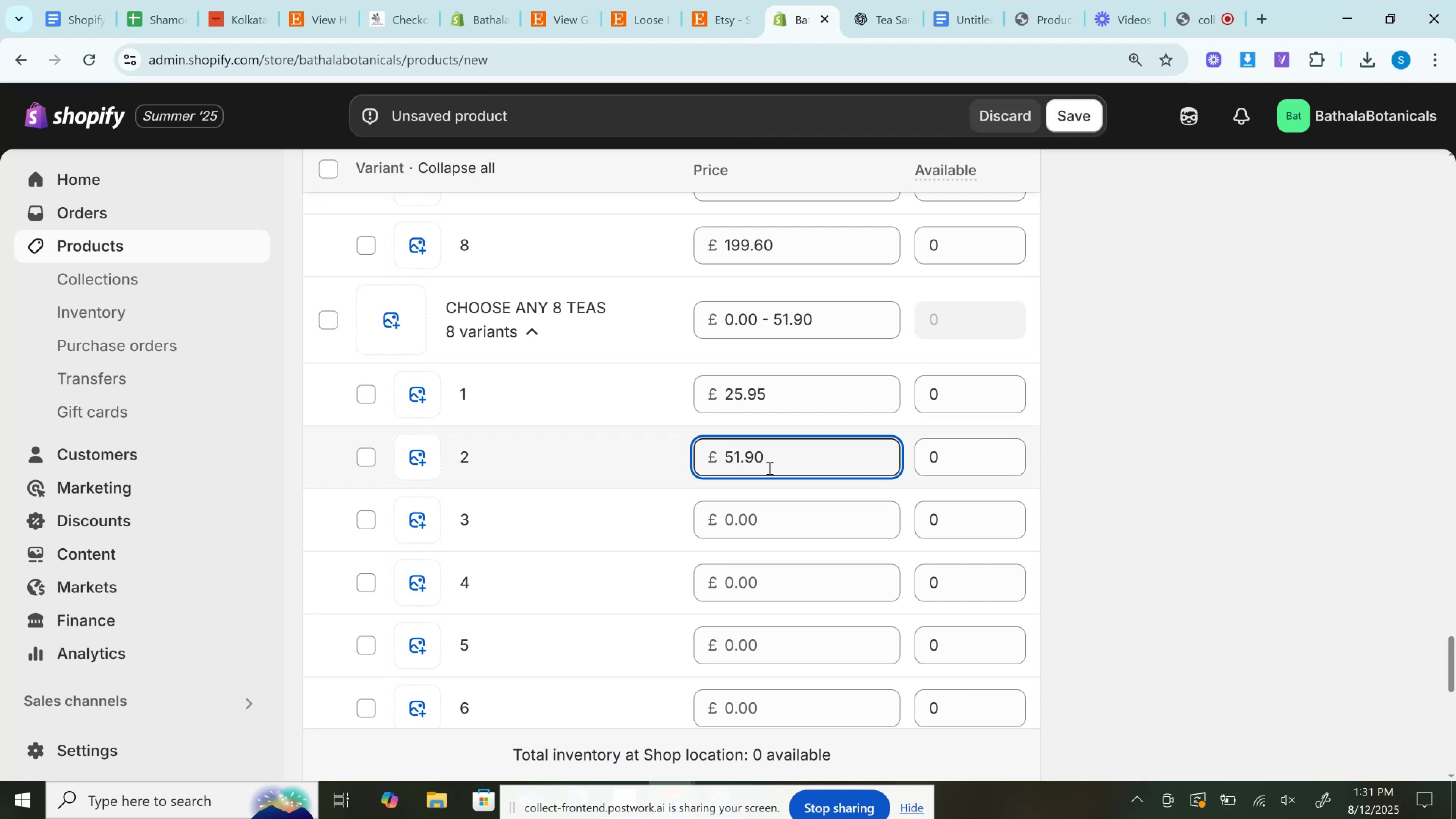 
wait(13.75)
 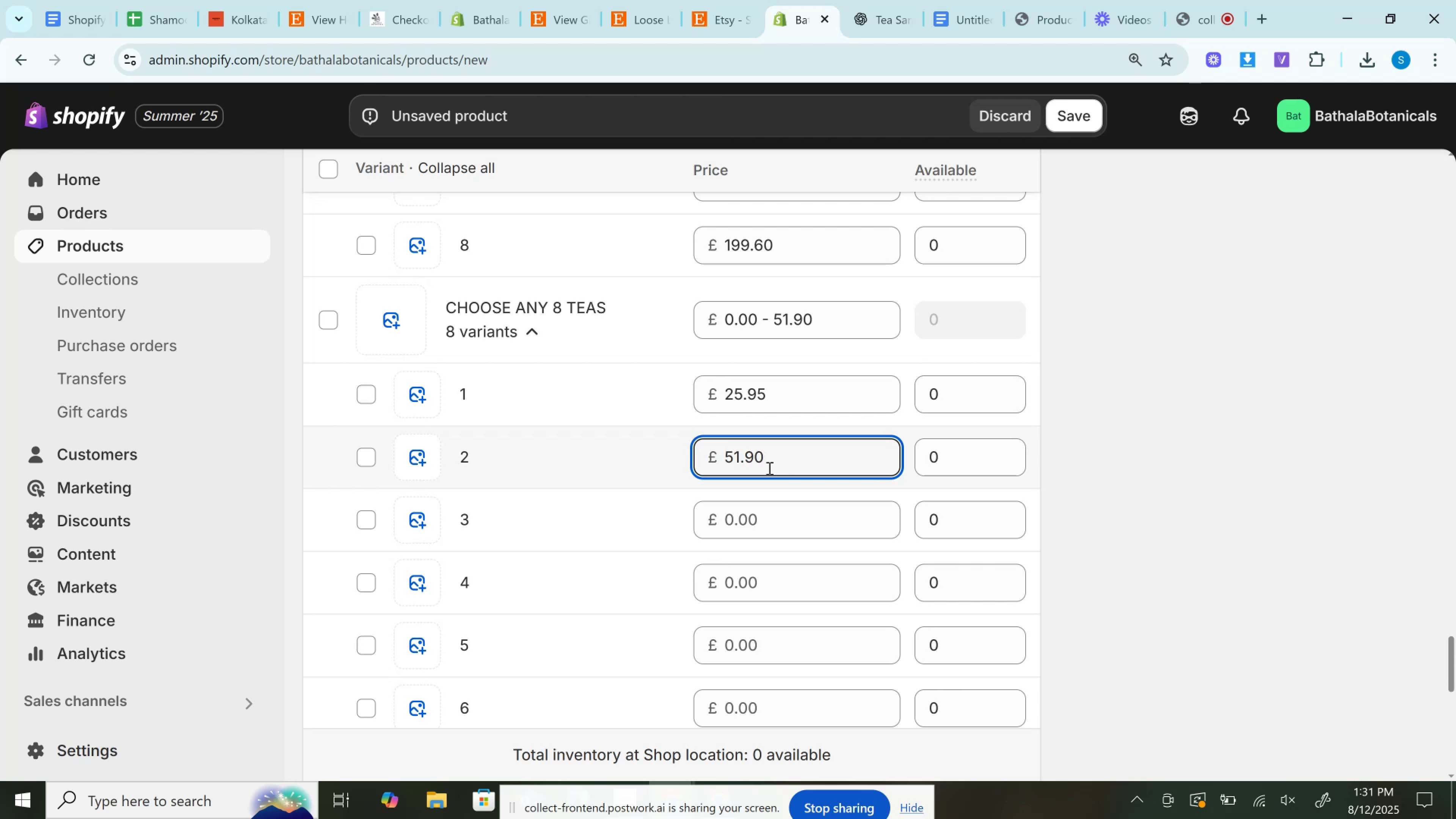 
left_click([721, 0])
 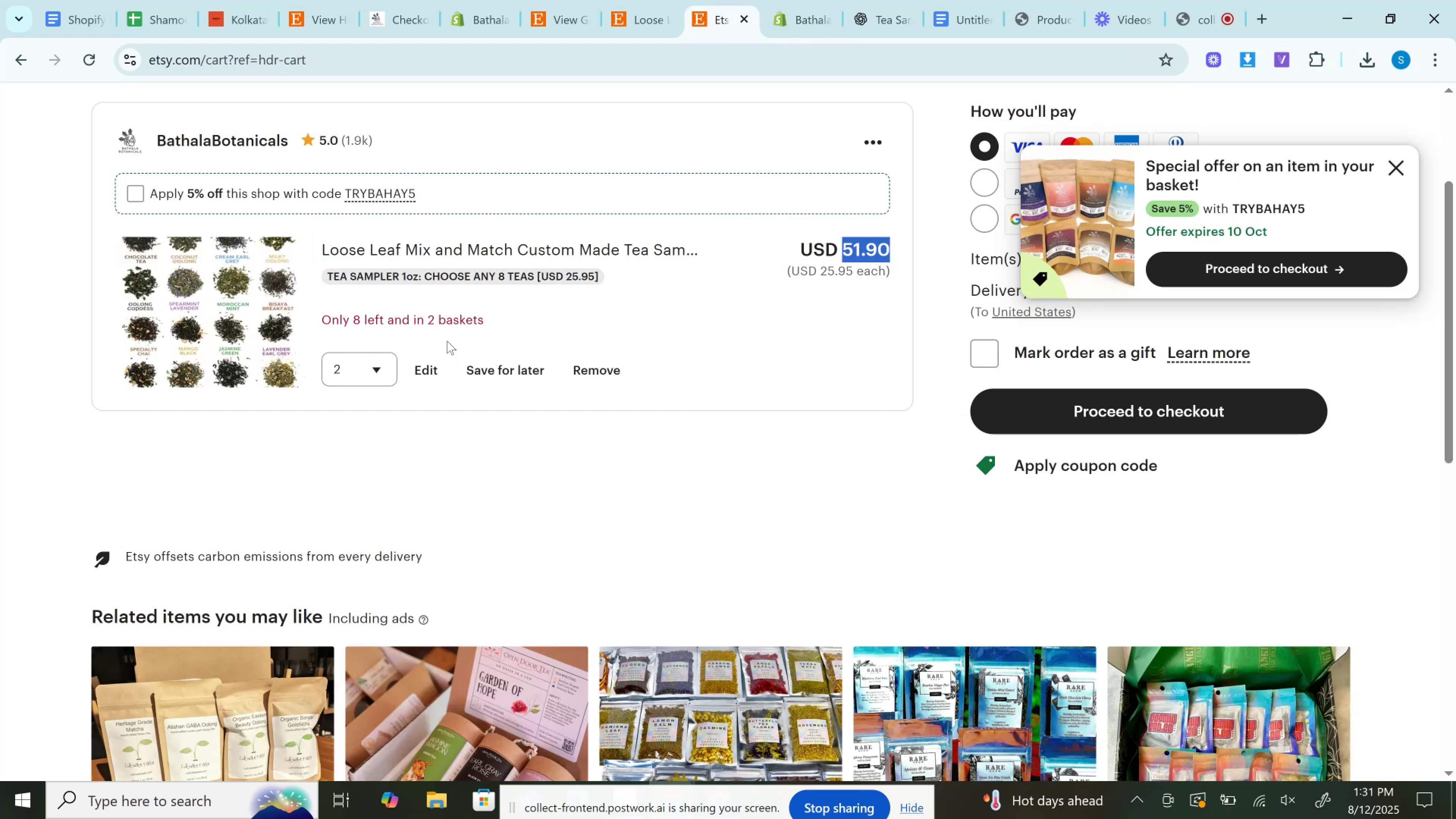 
left_click([358, 366])
 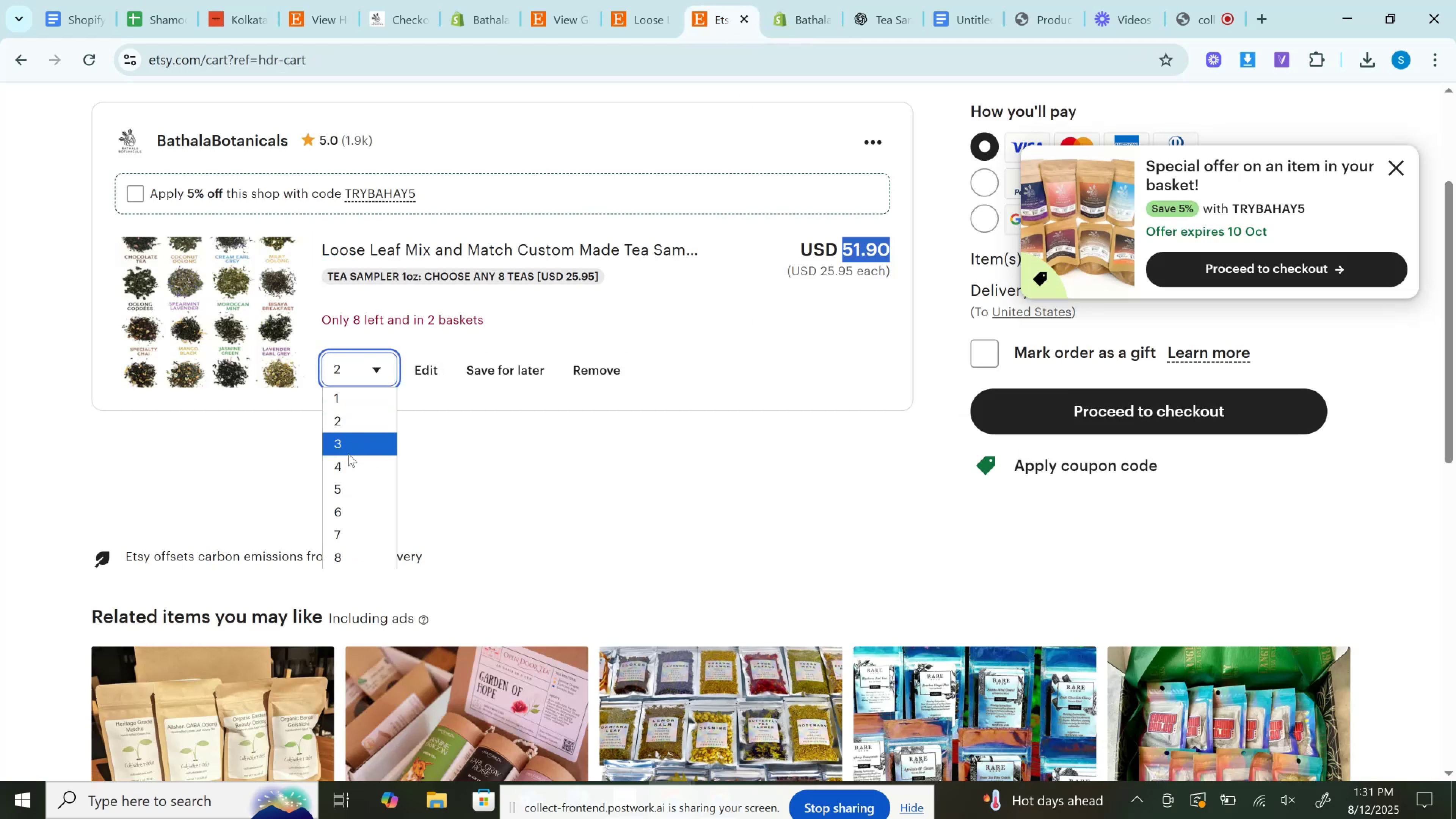 
left_click([348, 453])
 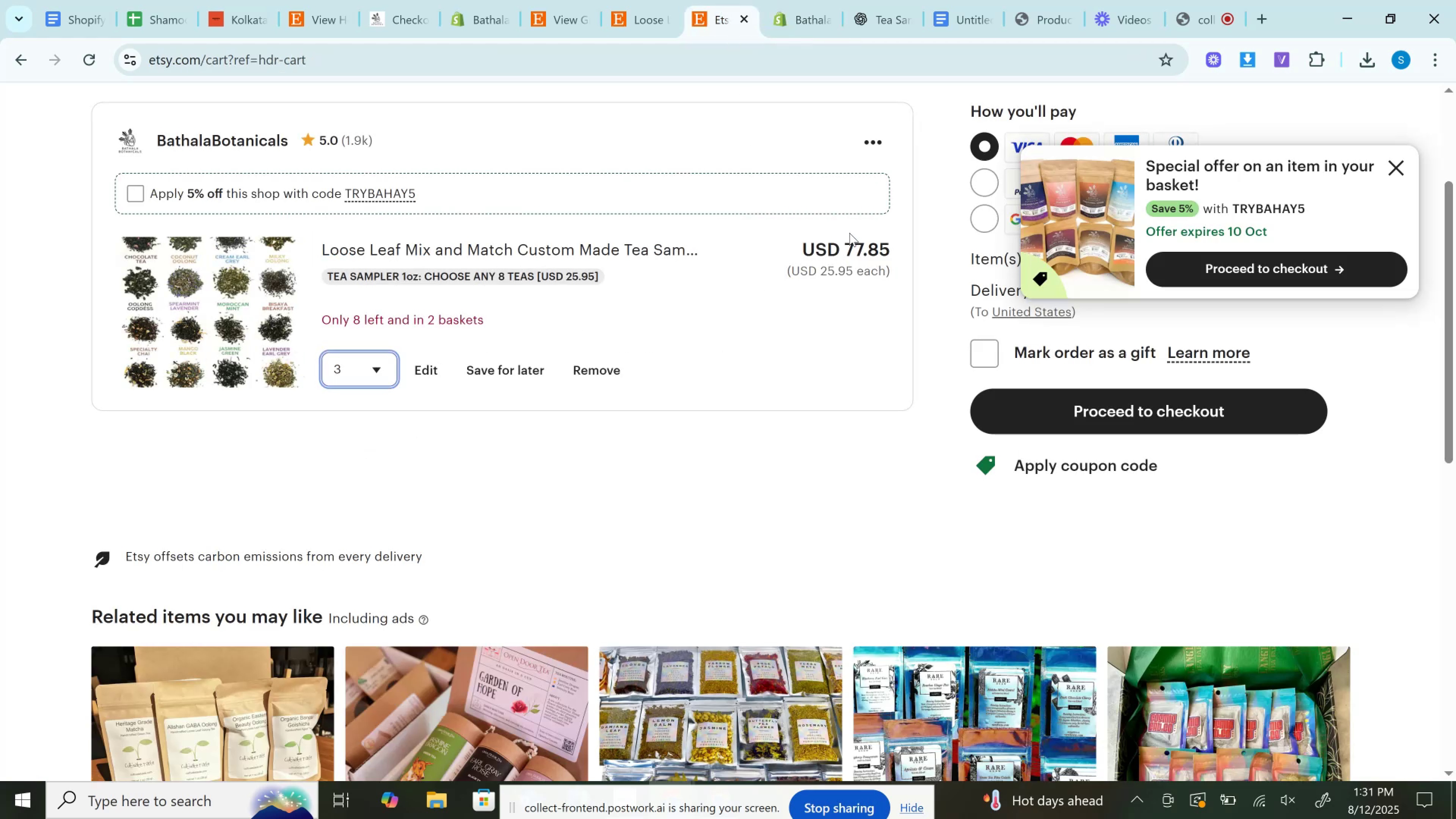 
left_click([854, 243])
 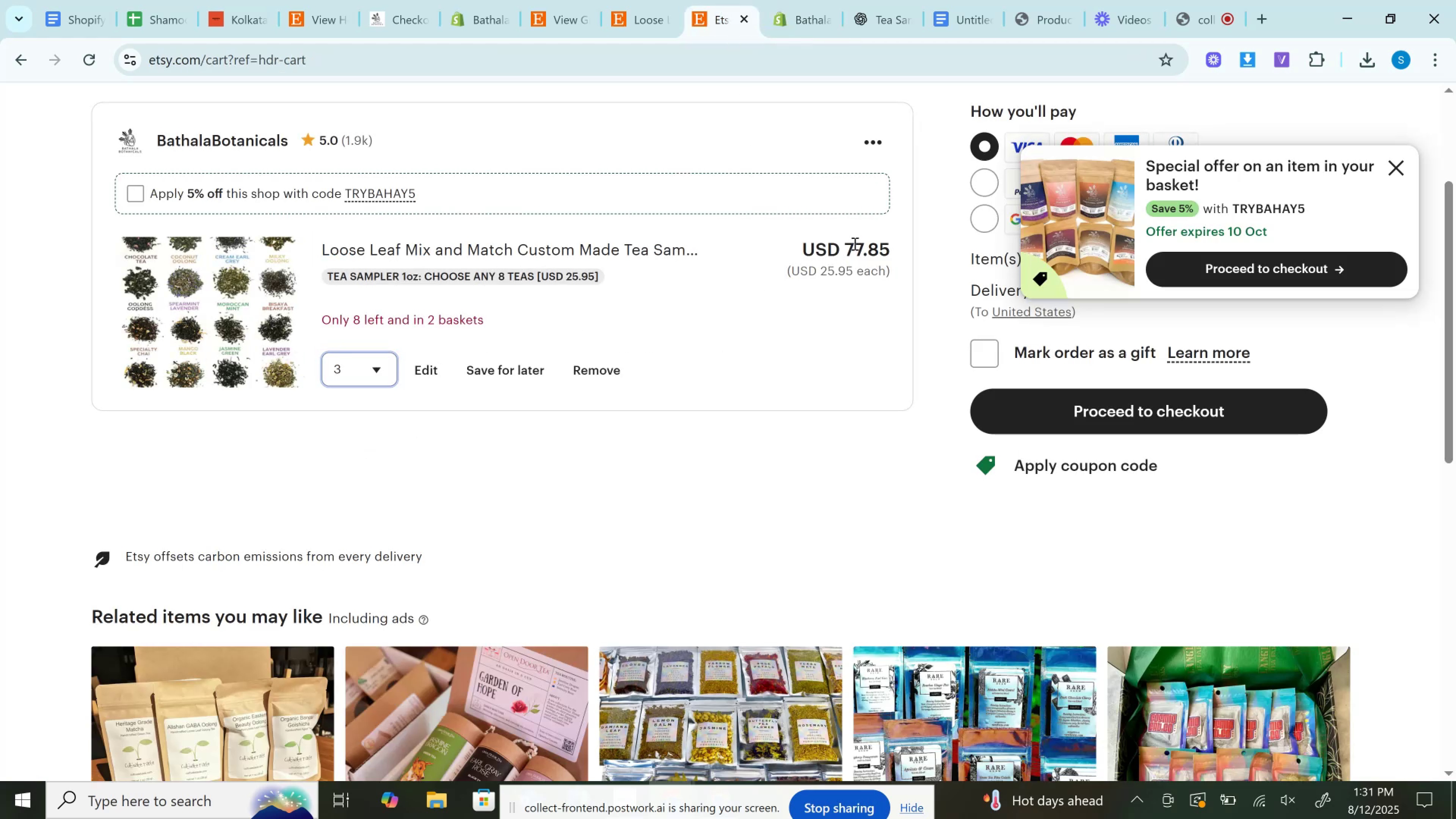 
double_click([854, 243])
 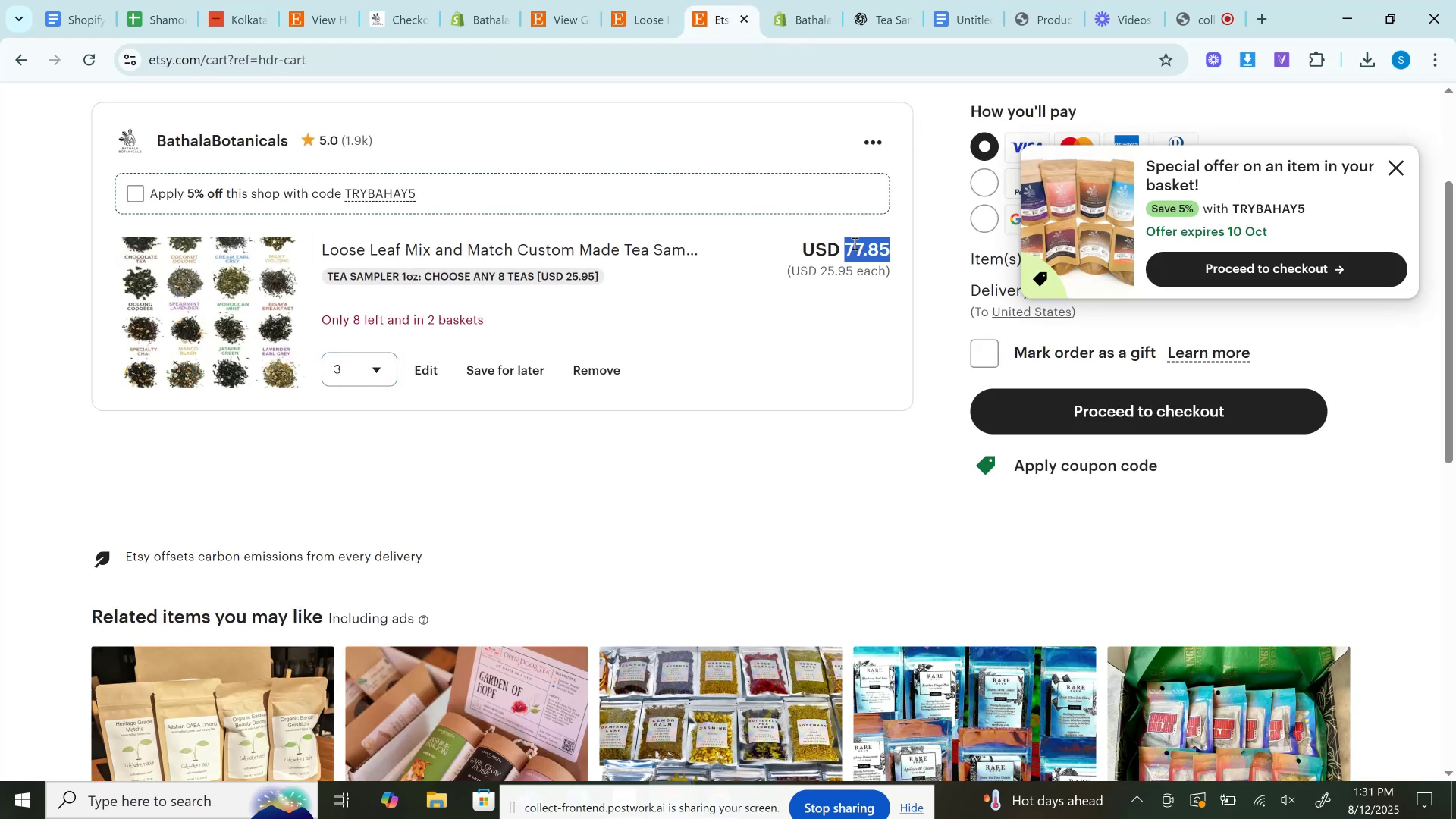 
key(Control+C)
 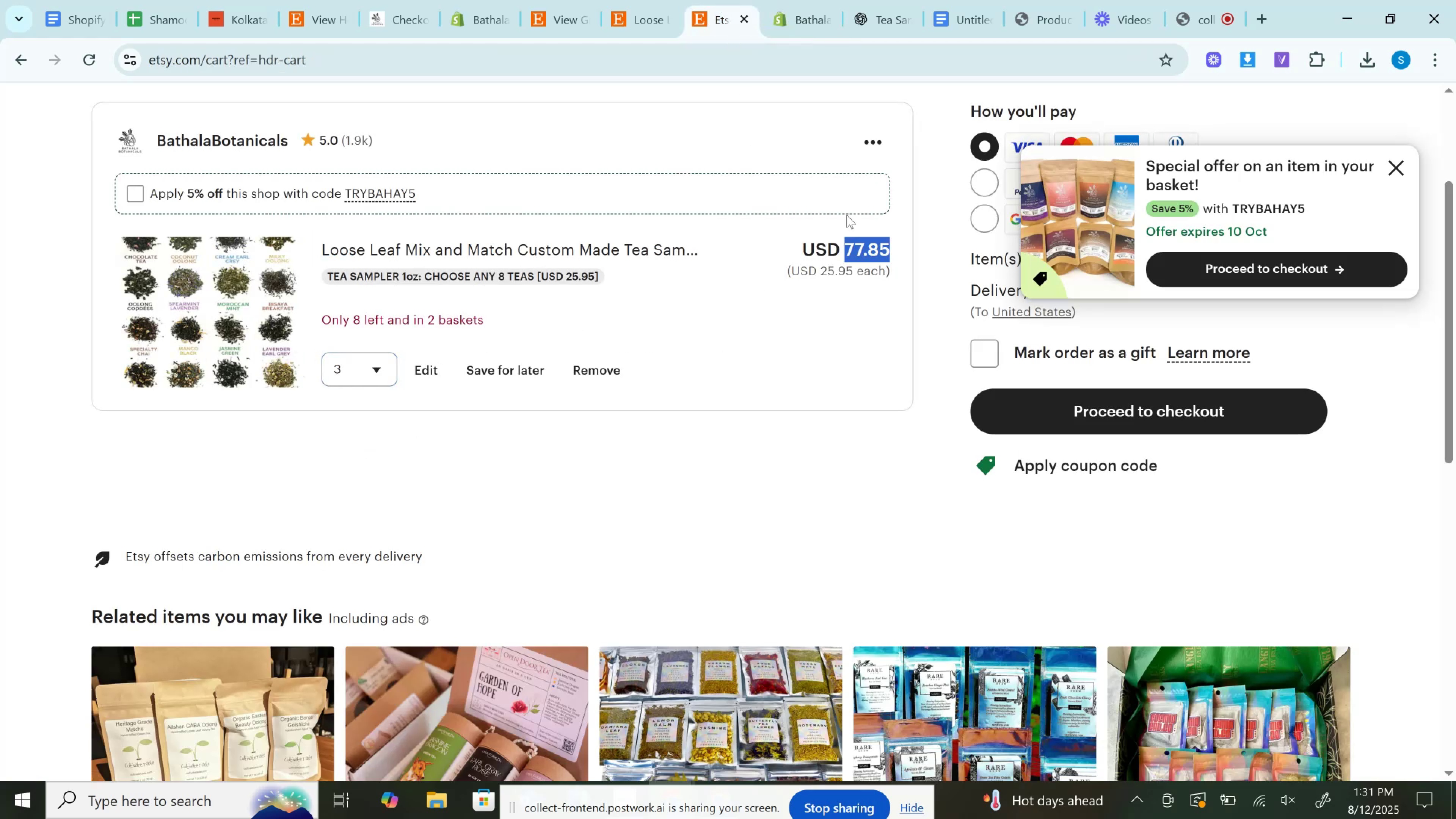 
key(Control+C)
 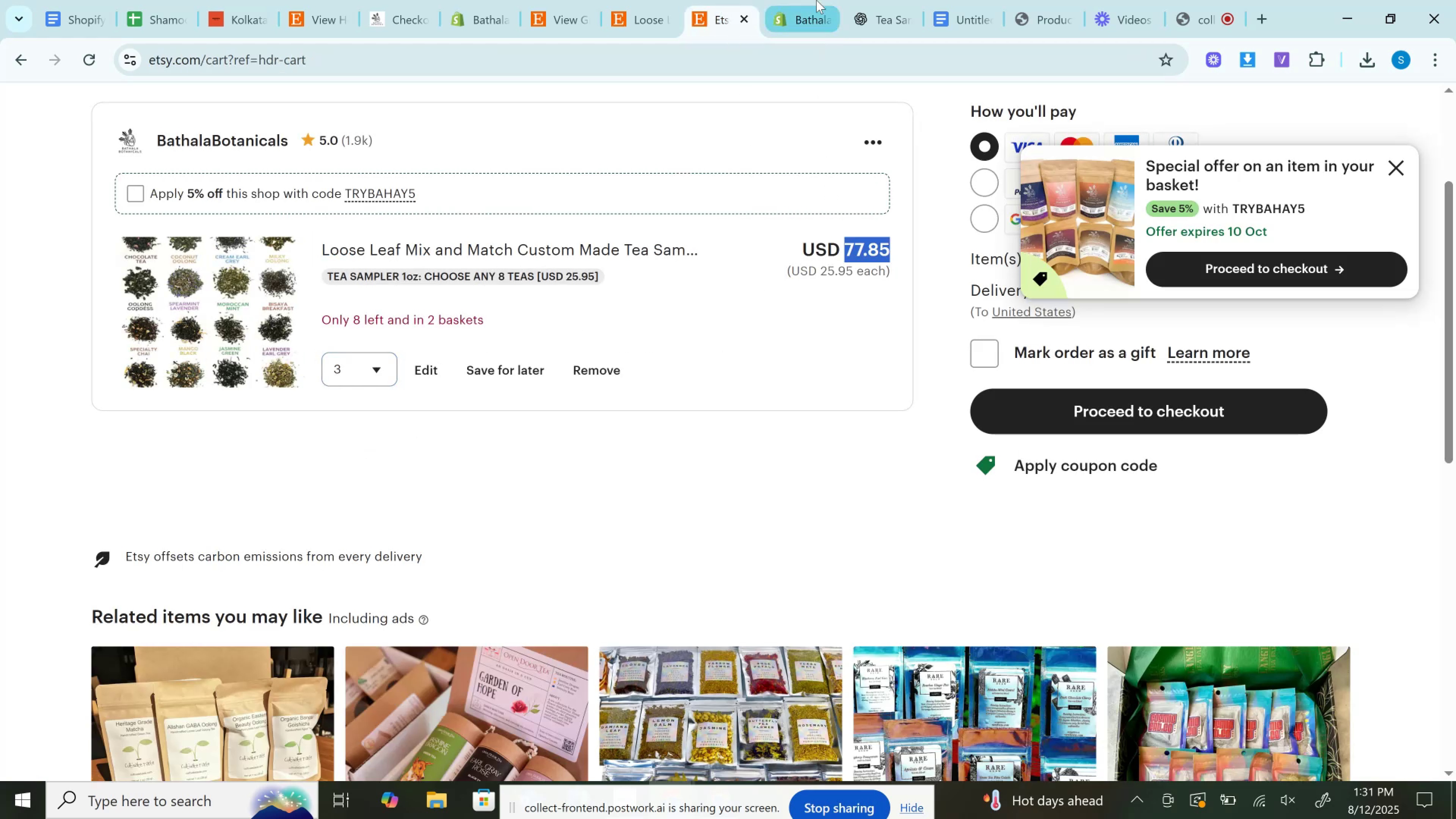 
left_click([814, 0])
 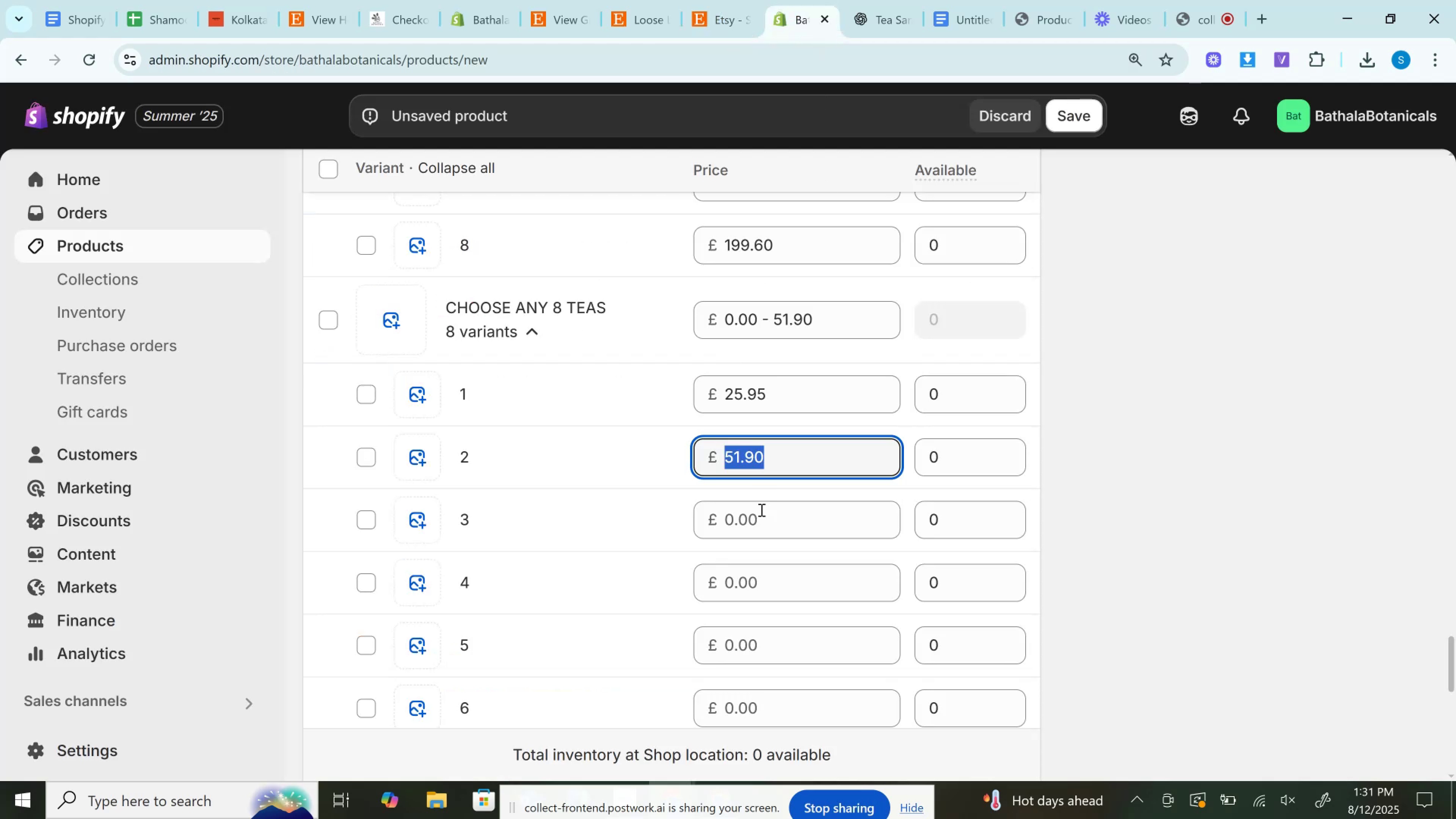 
left_click([761, 512])
 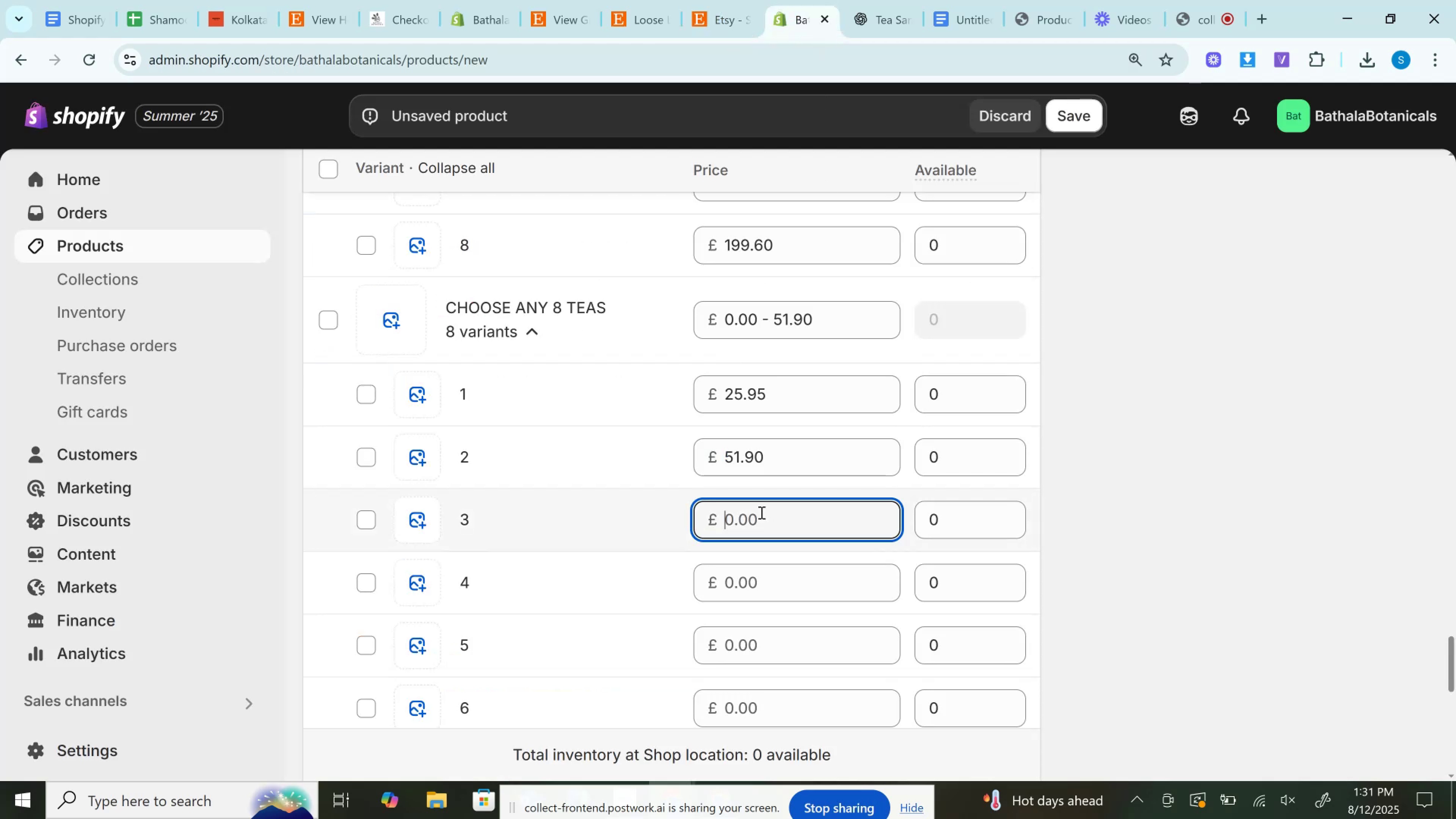 
key(Control+V)
 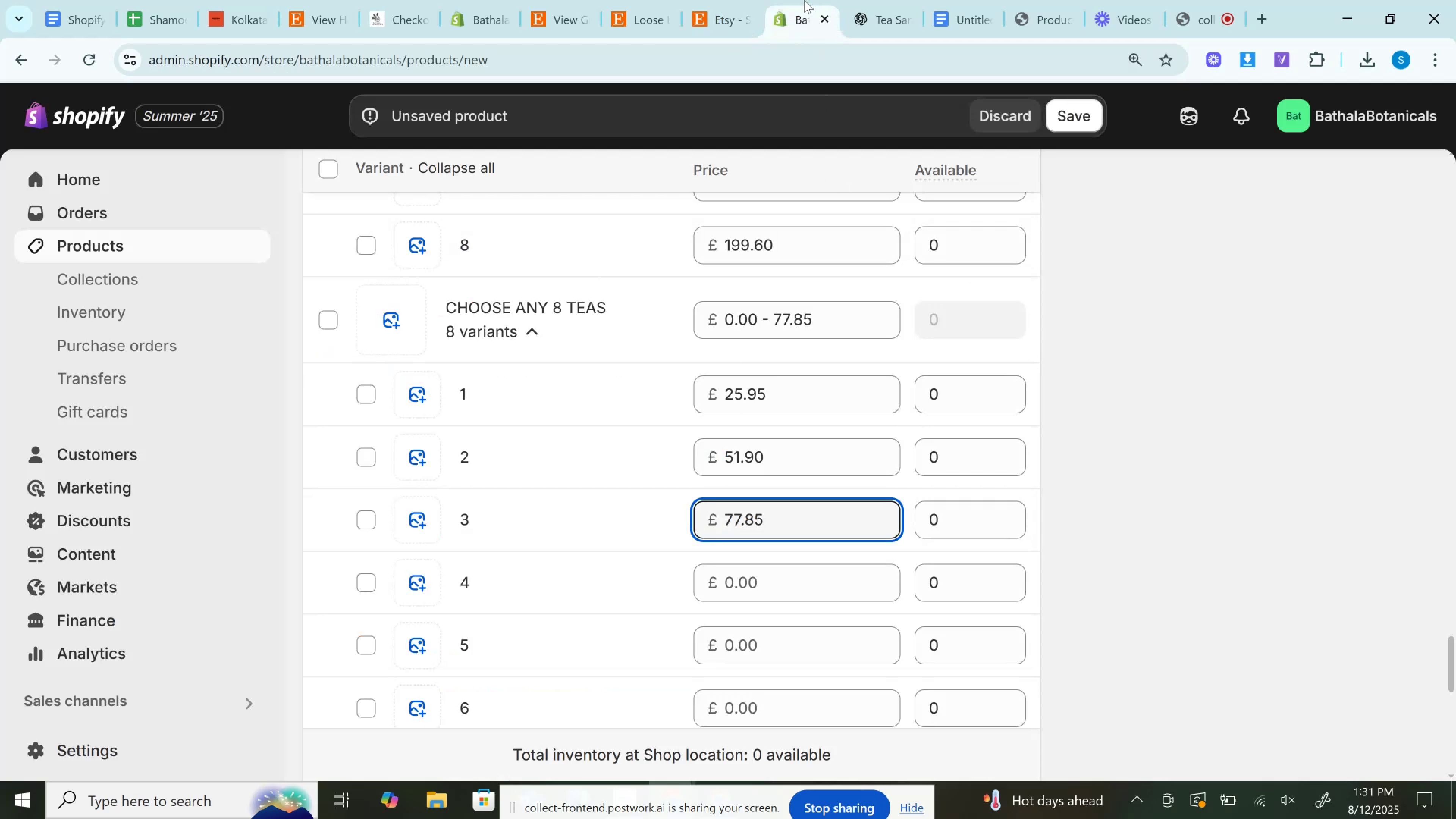 
left_click([733, 0])
 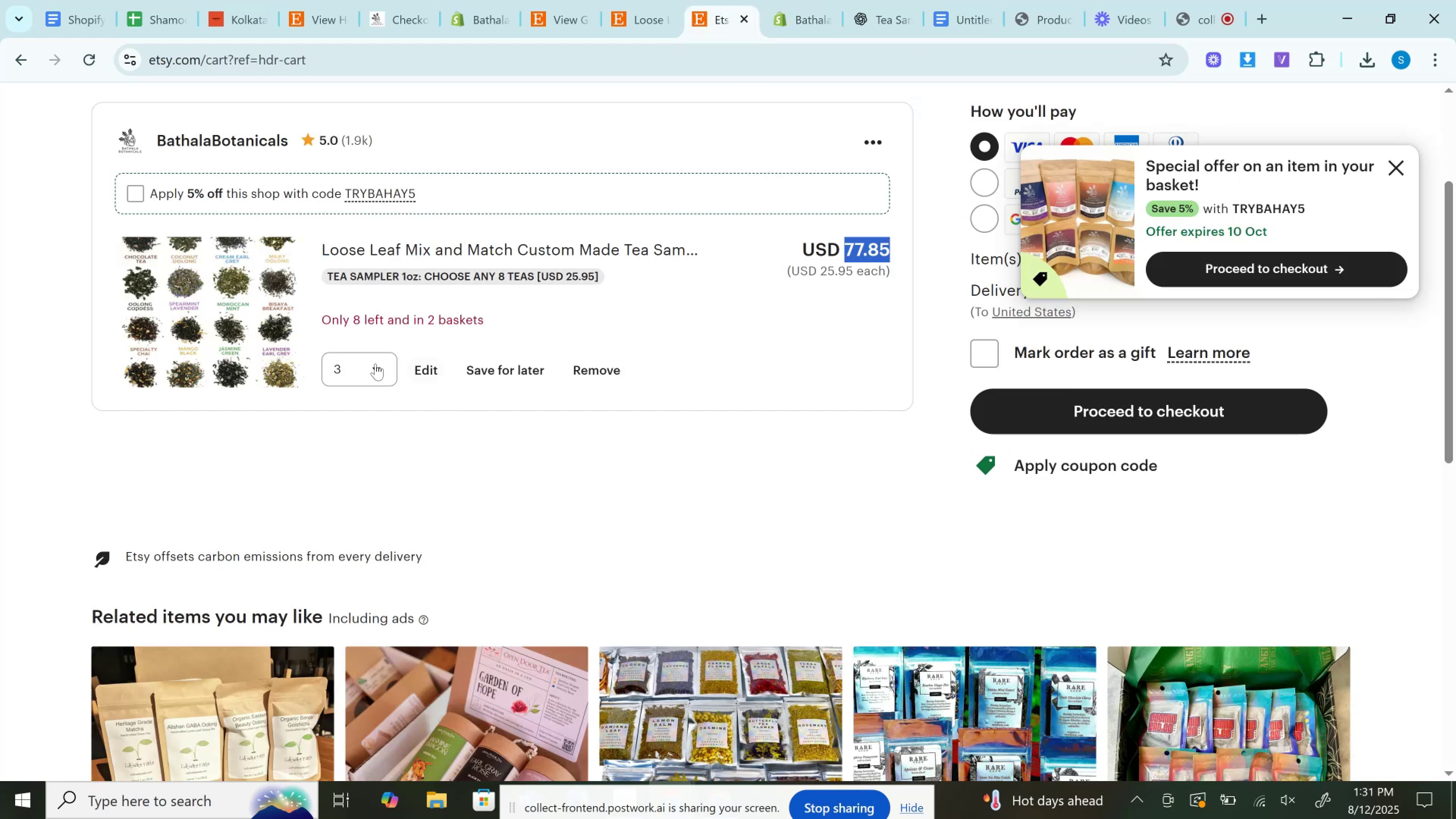 
left_click([336, 362])
 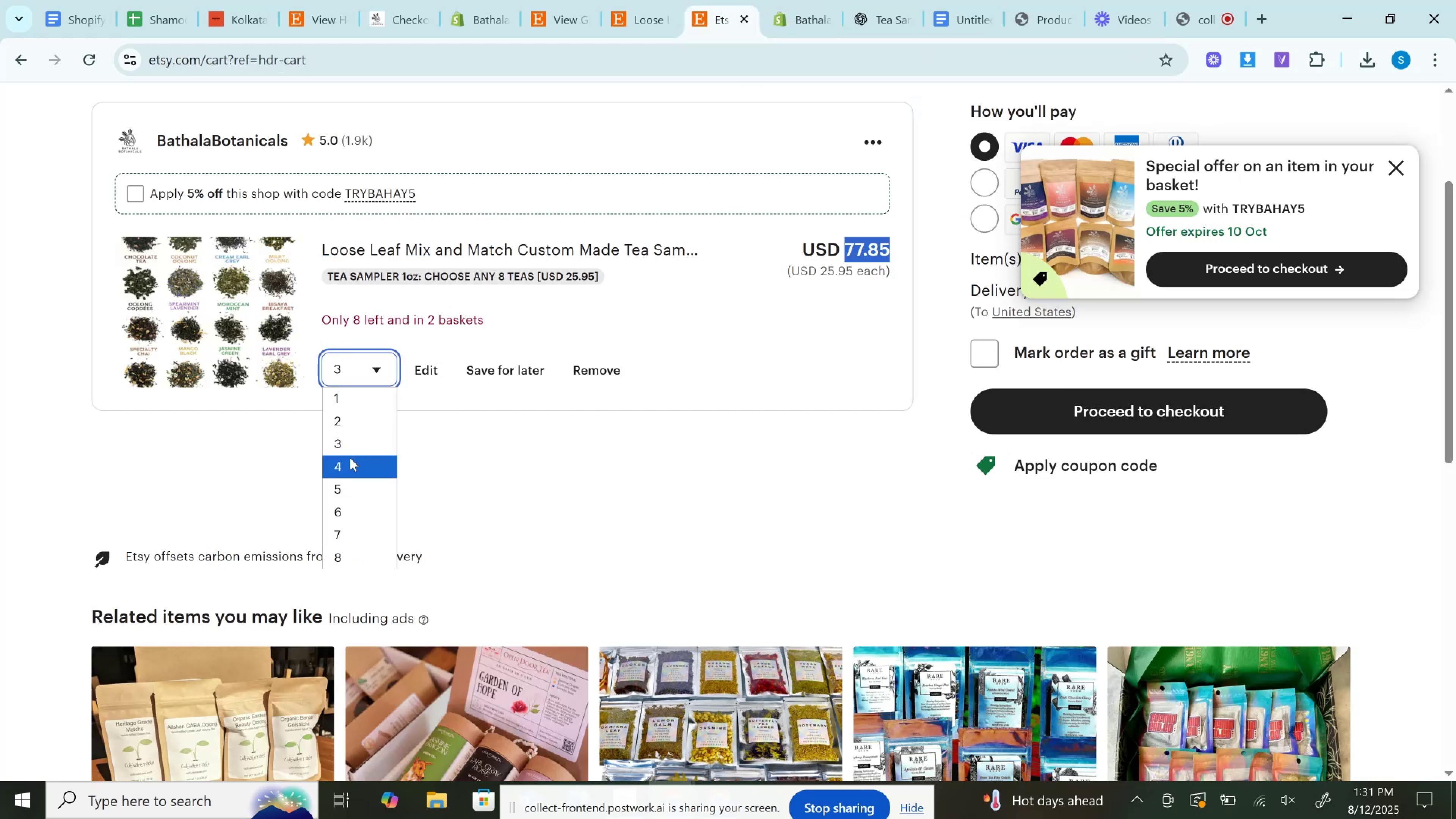 
left_click([345, 470])
 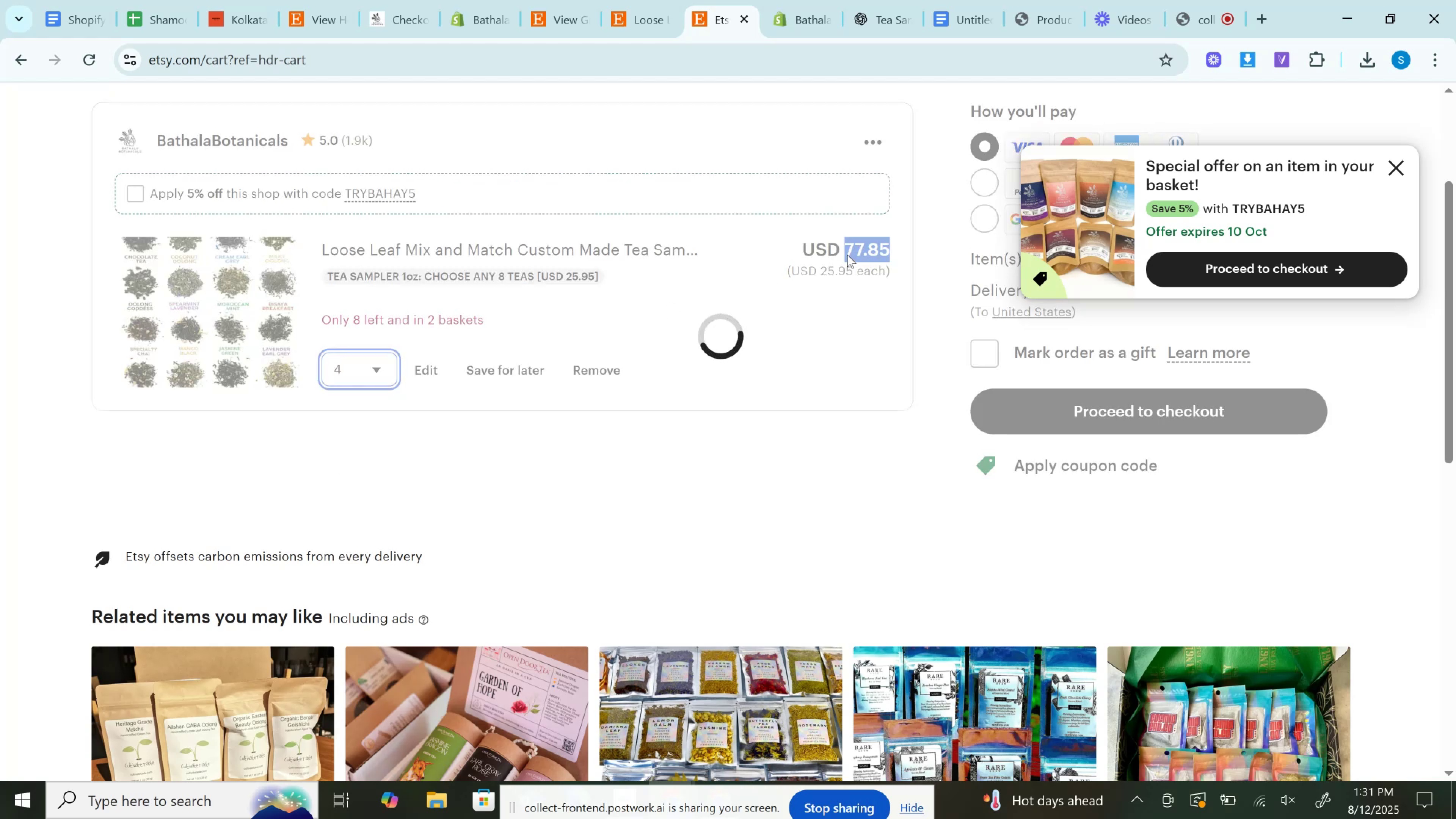 
left_click([846, 254])
 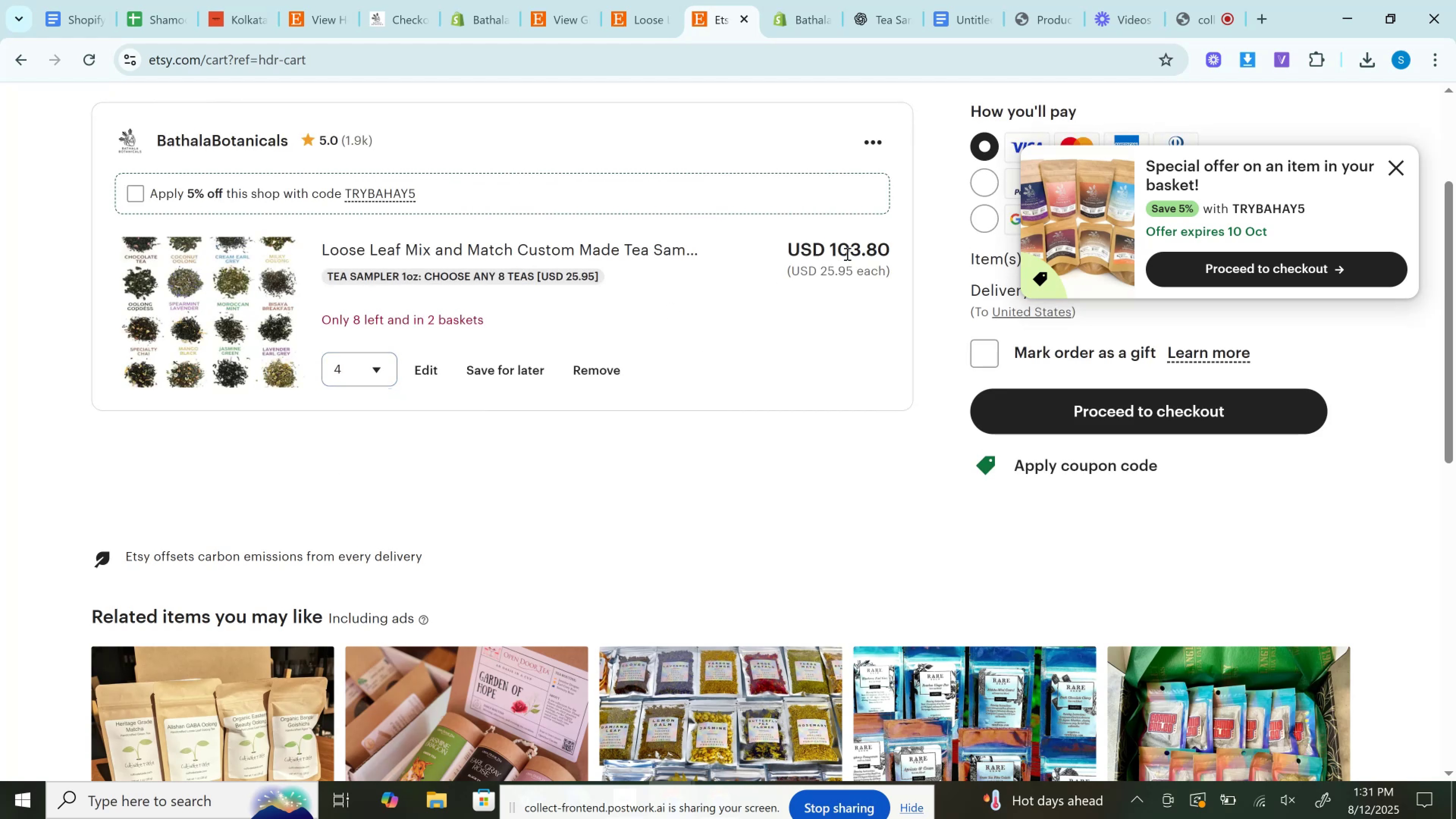 
double_click([846, 254])
 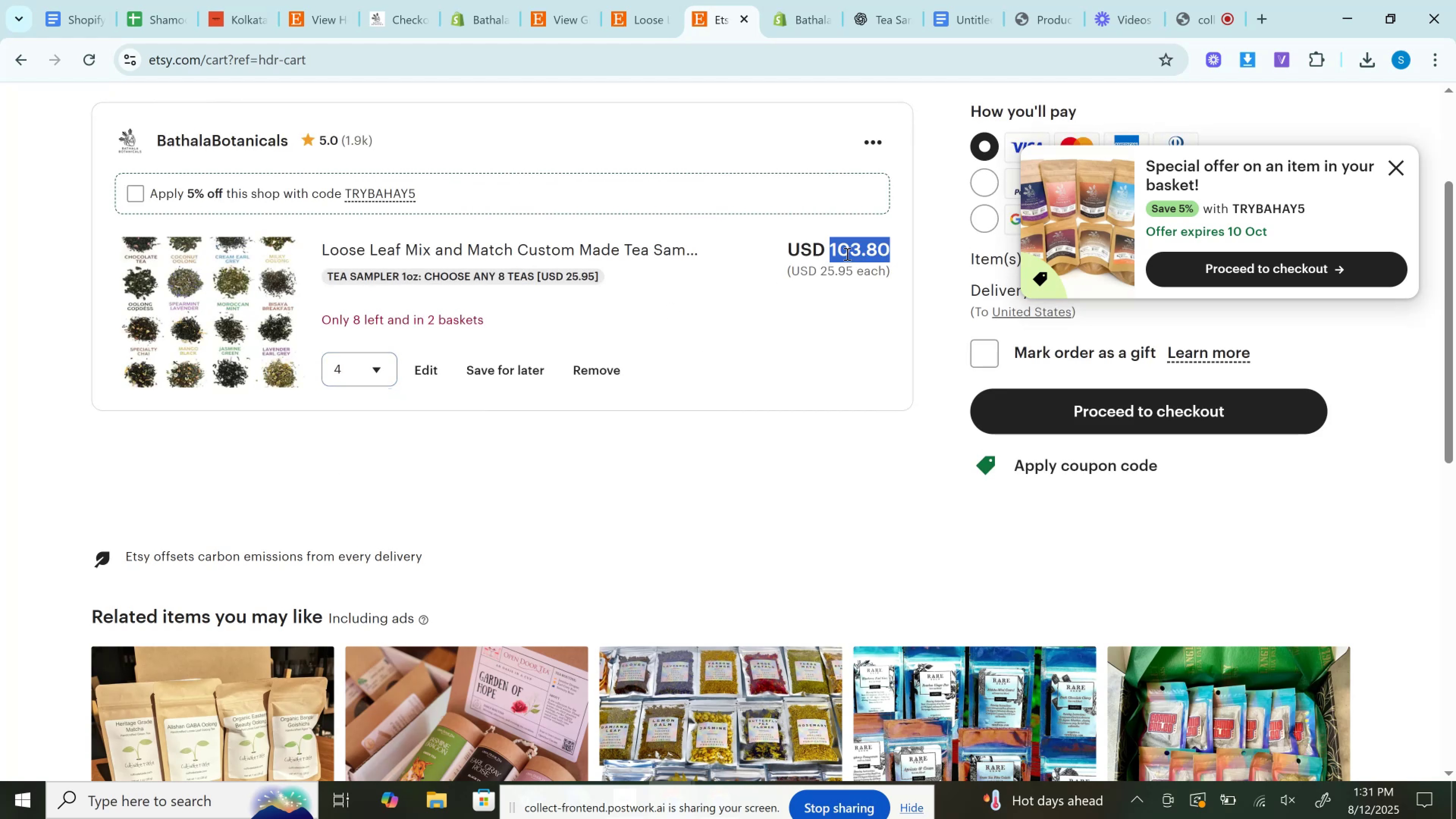 
key(Control+C)
 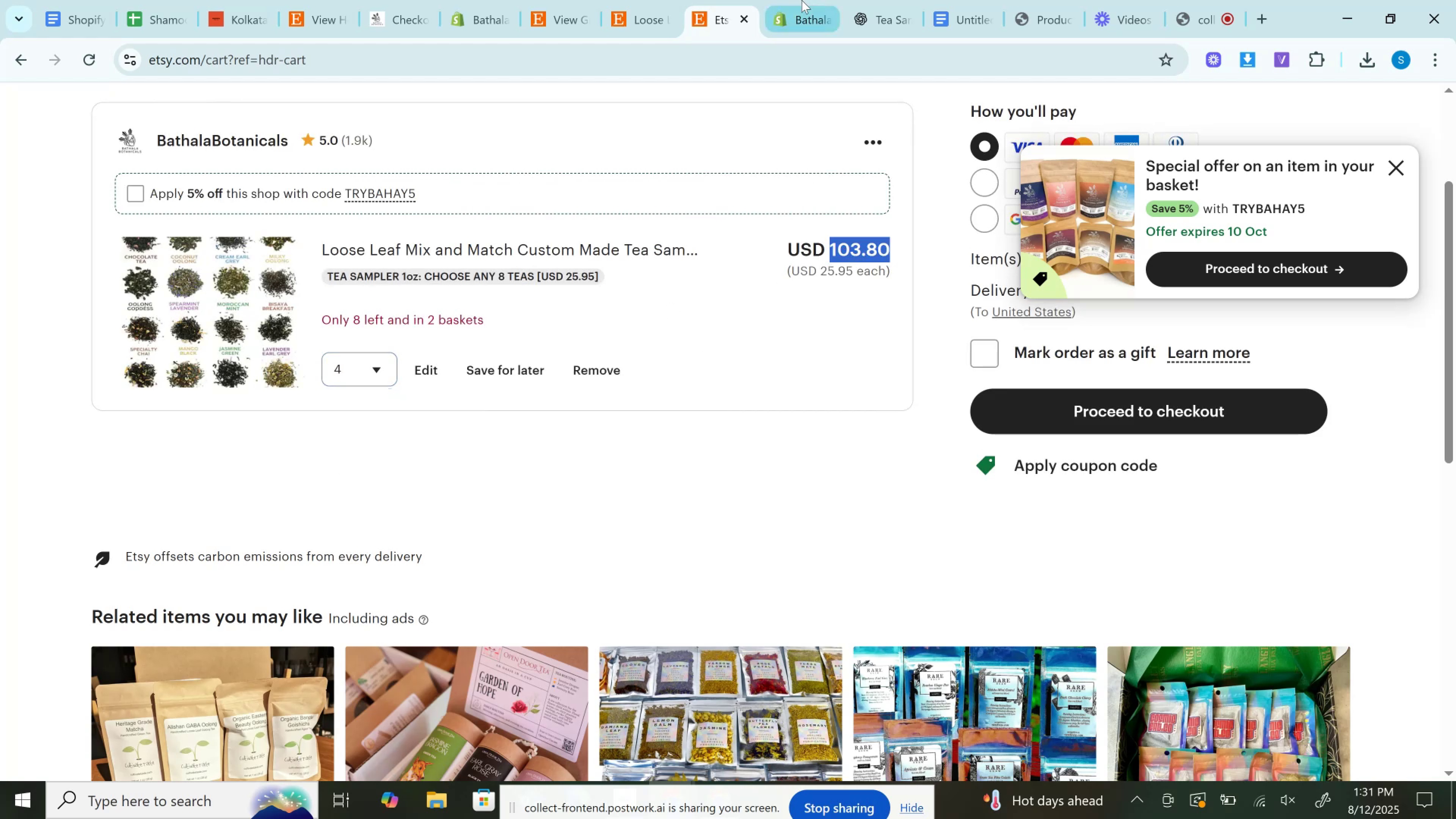 
left_click([803, 0])
 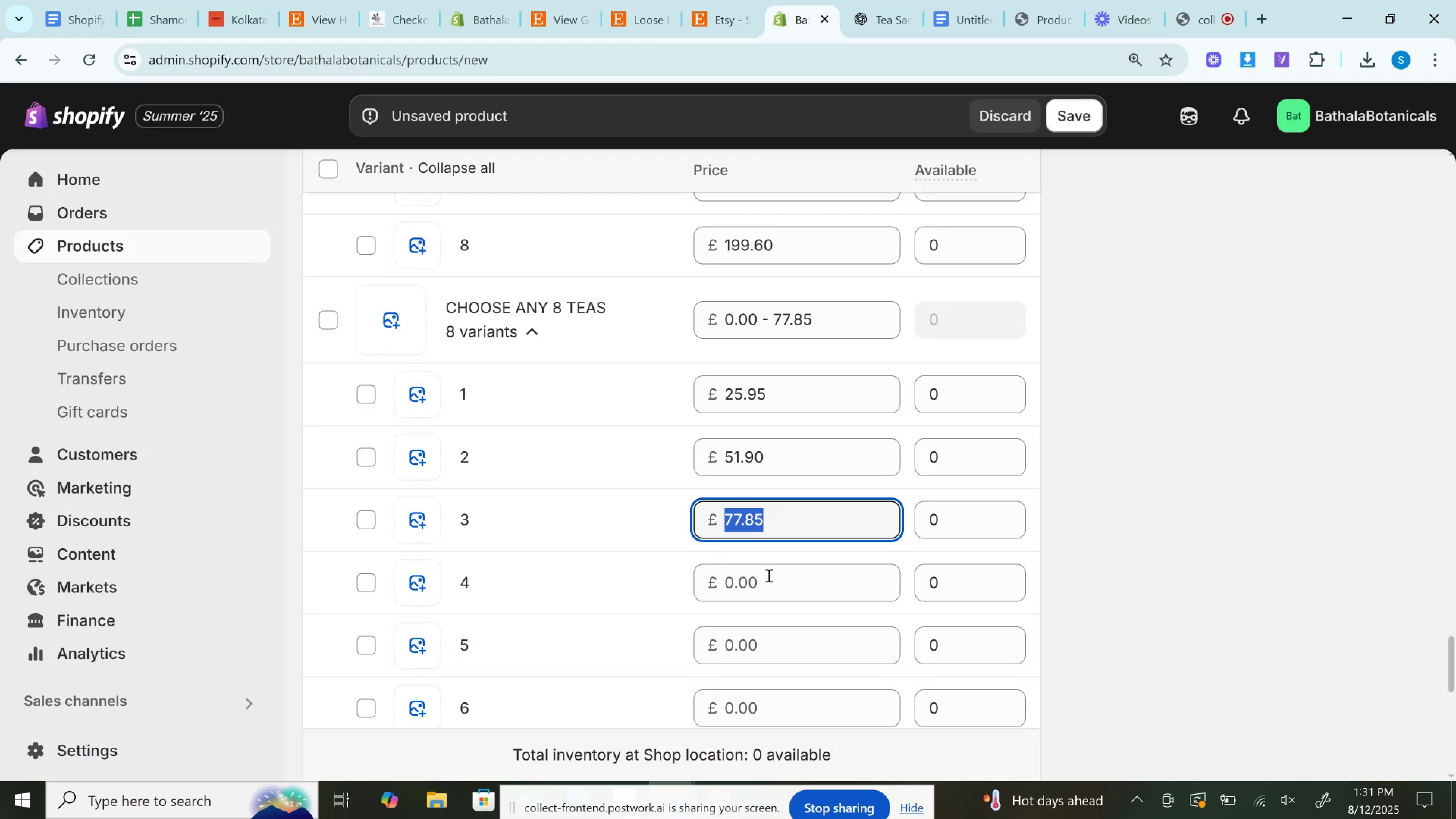 
left_click([766, 587])
 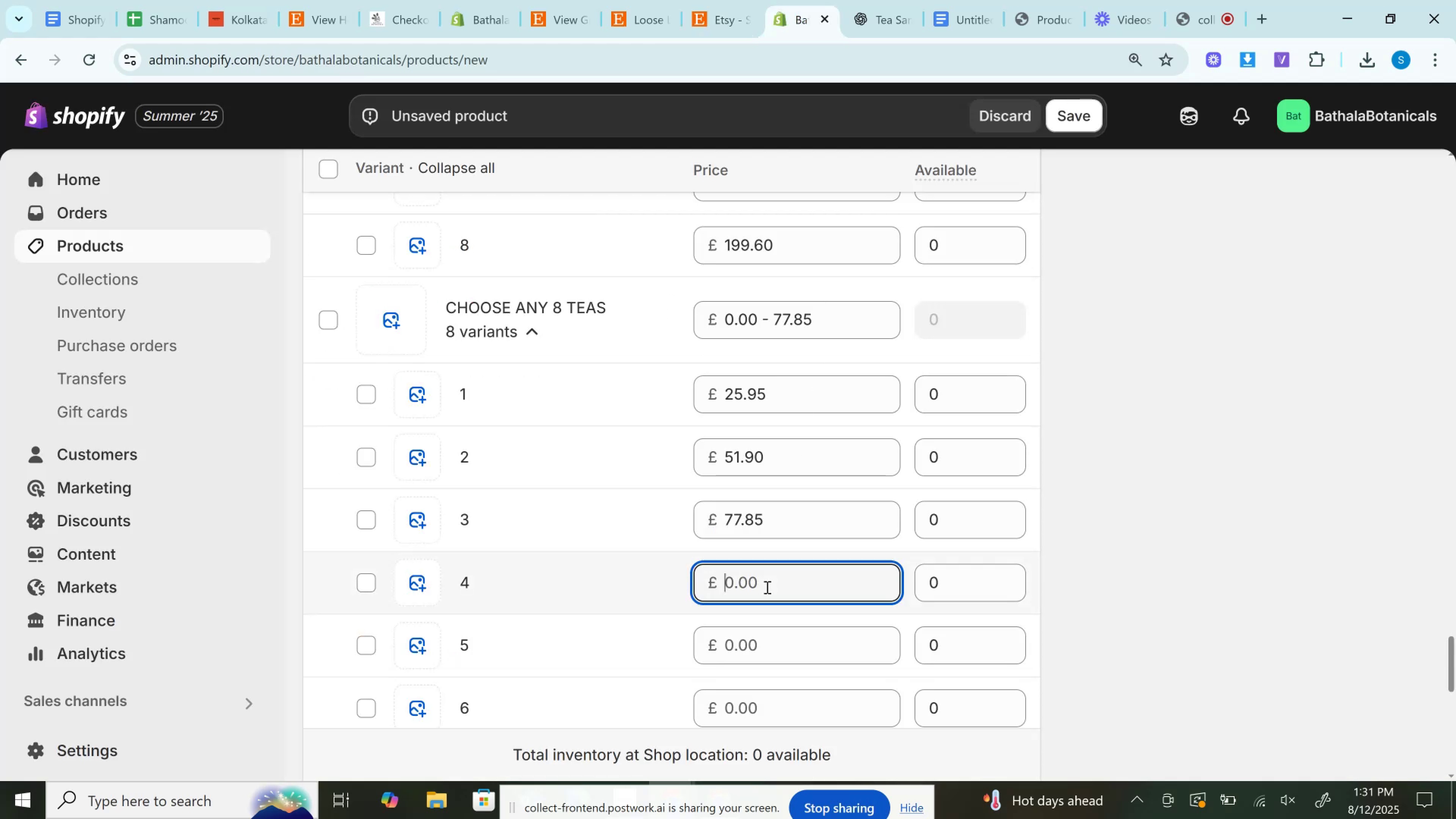 
key(Control+V)
 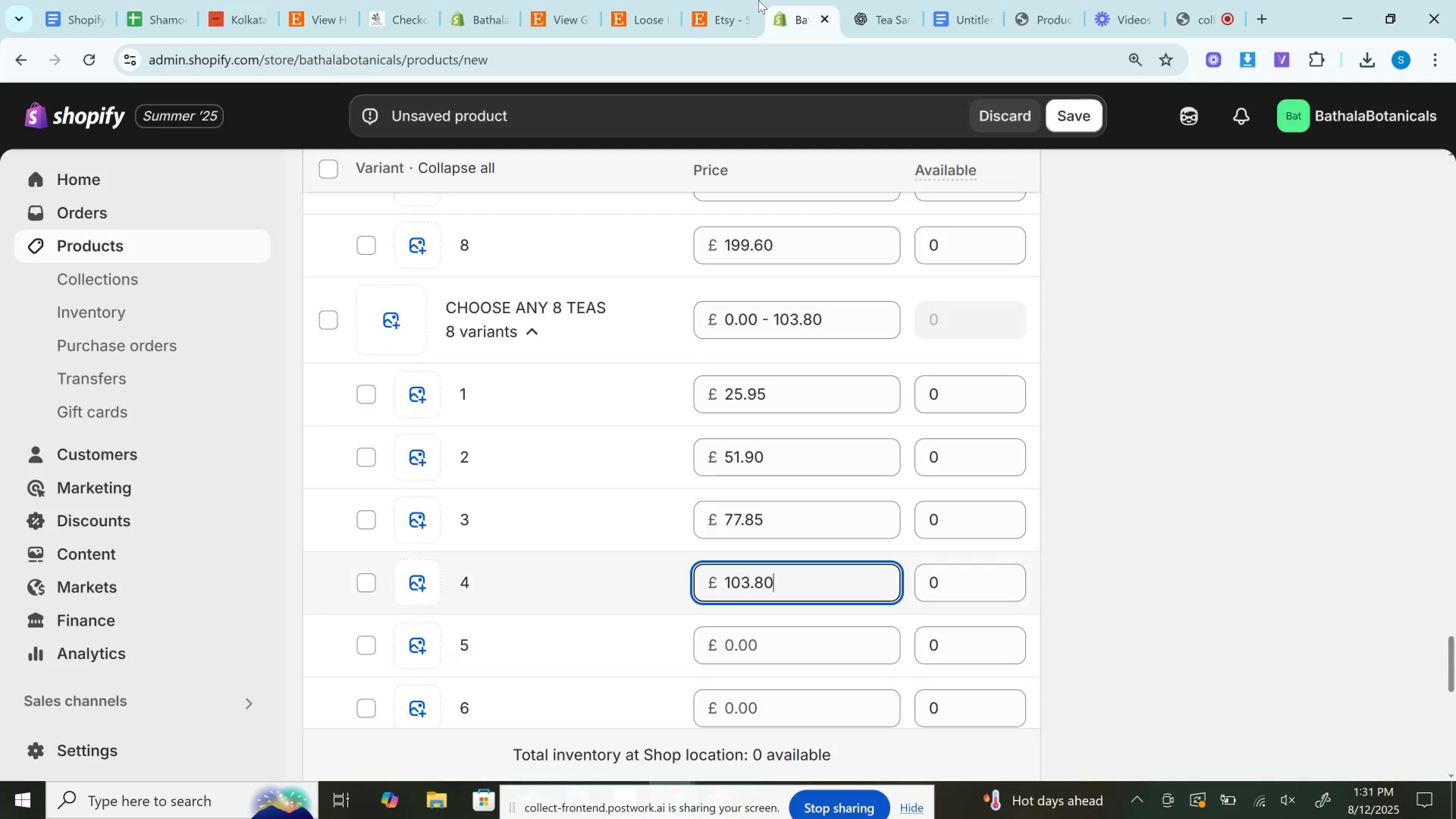 
left_click([742, 0])
 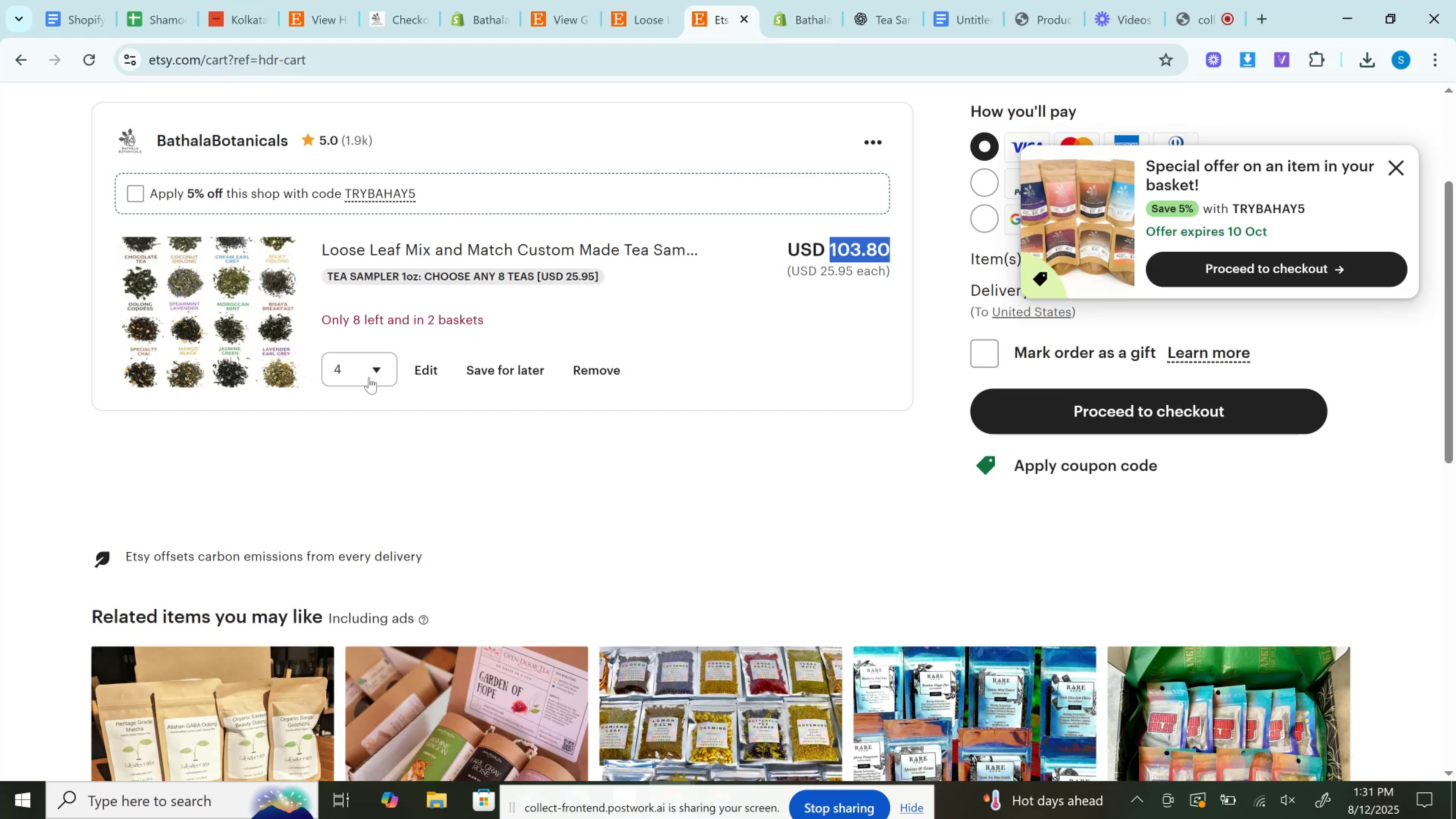 
left_click([366, 369])
 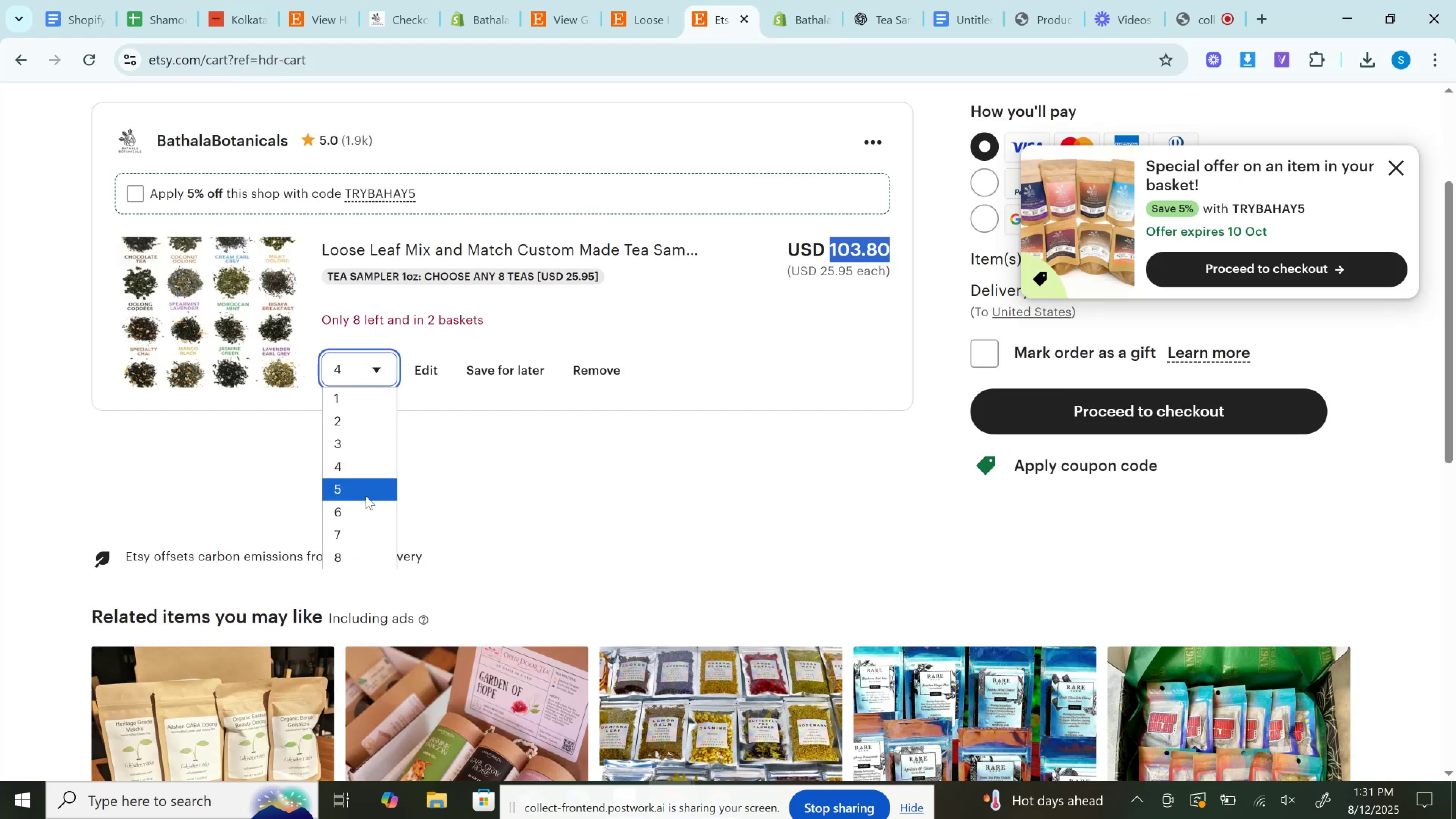 
left_click([366, 496])
 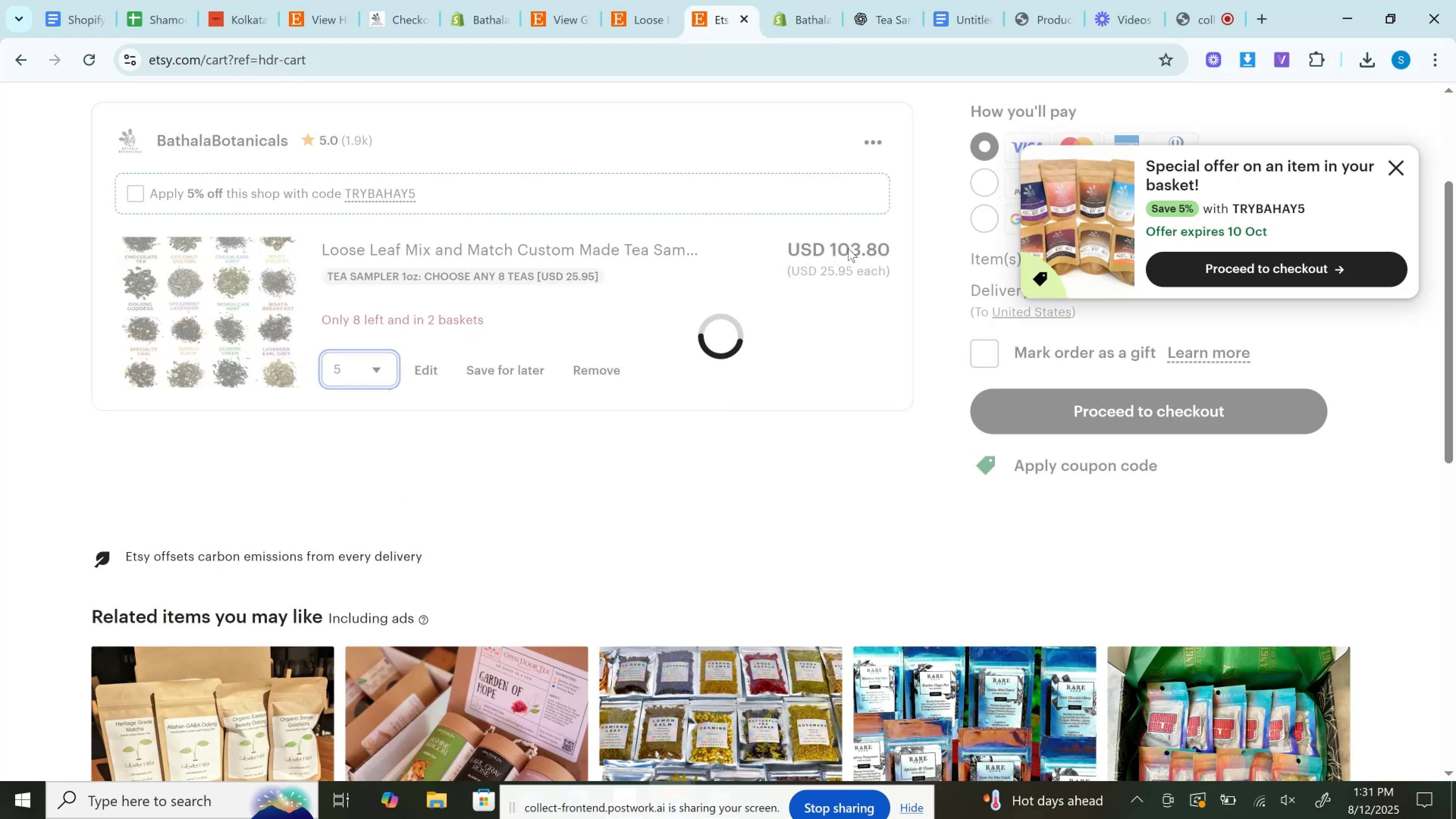 
double_click([848, 248])
 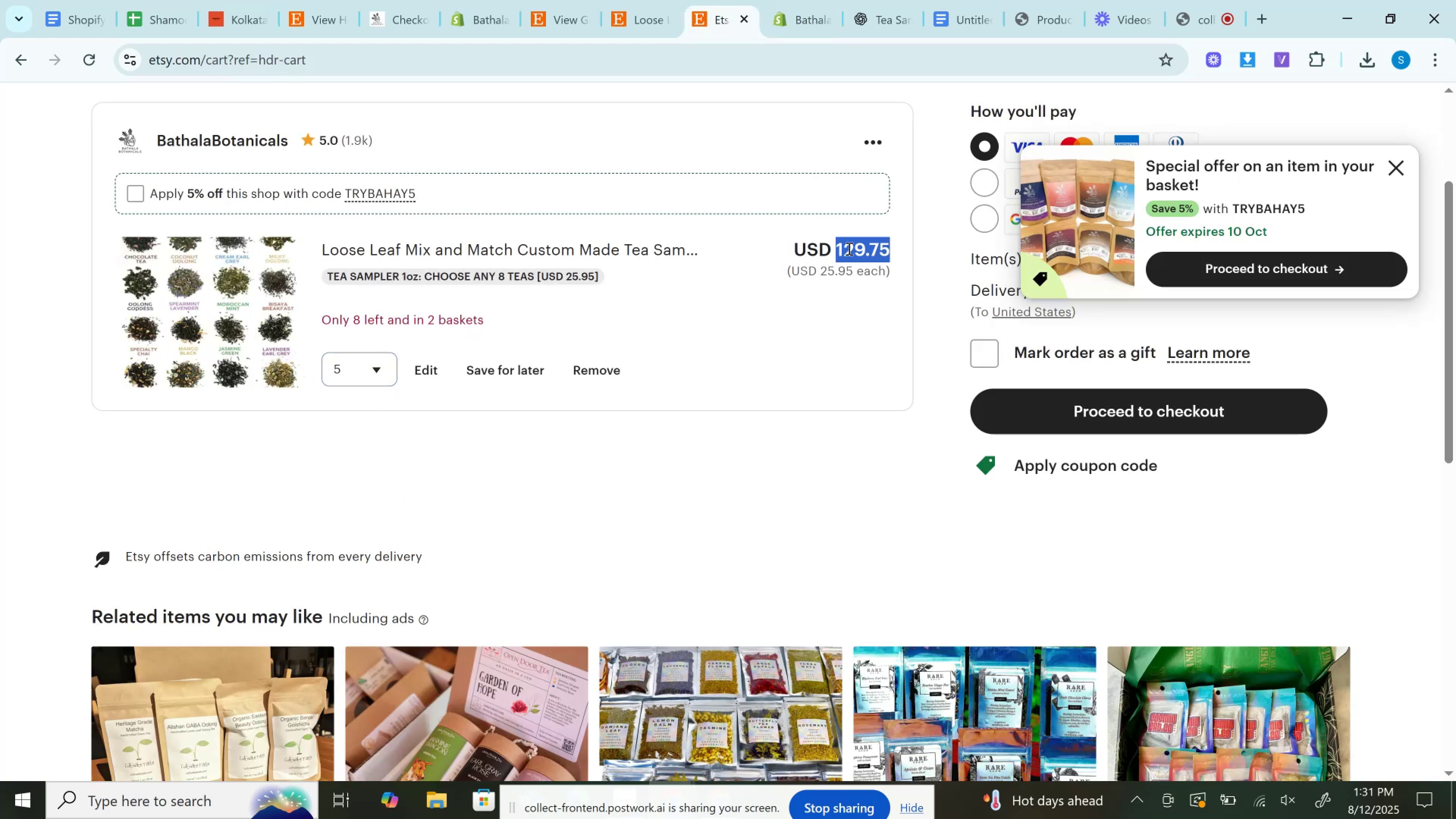 
key(Control+C)
 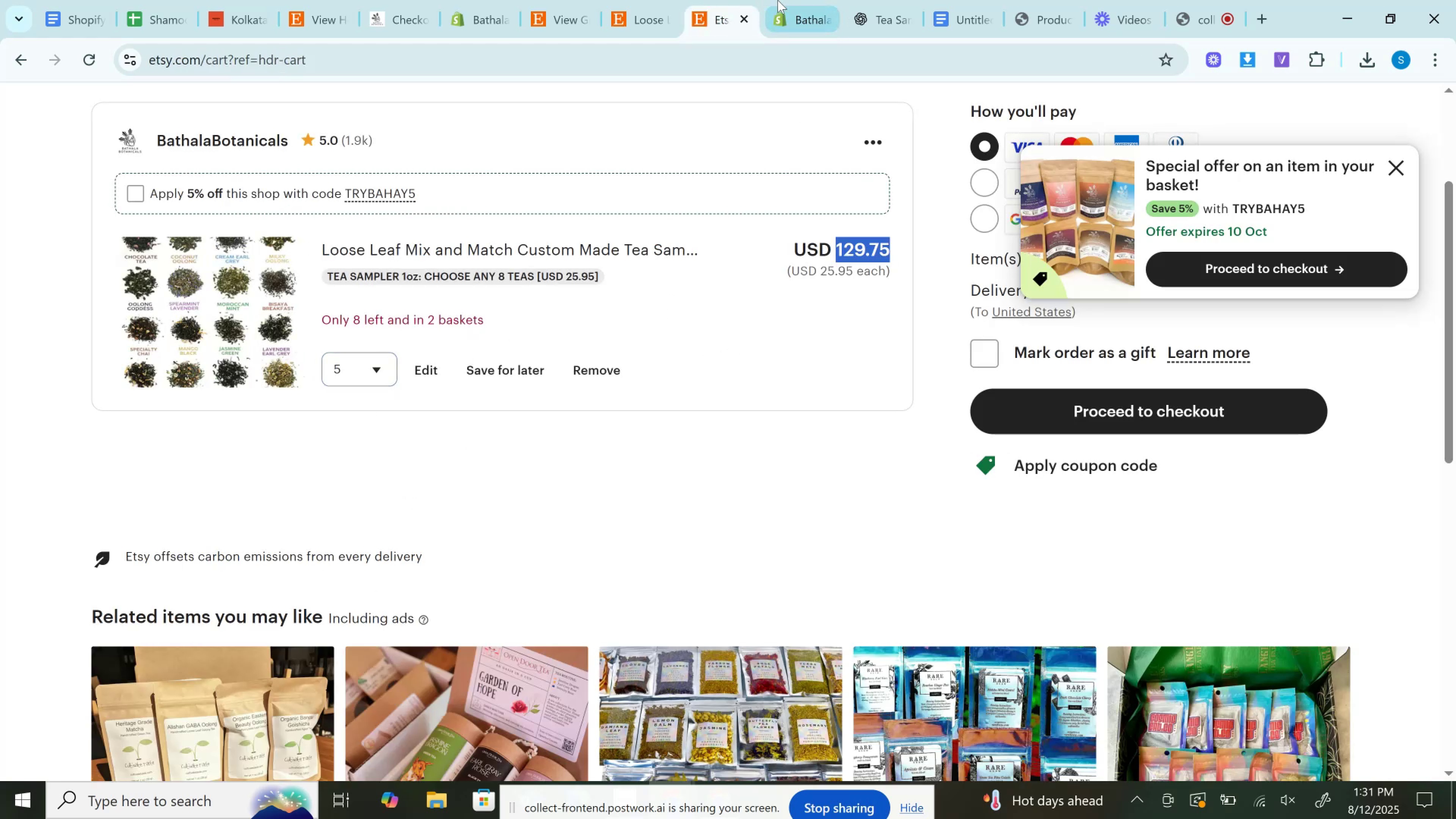 
left_click([779, 0])
 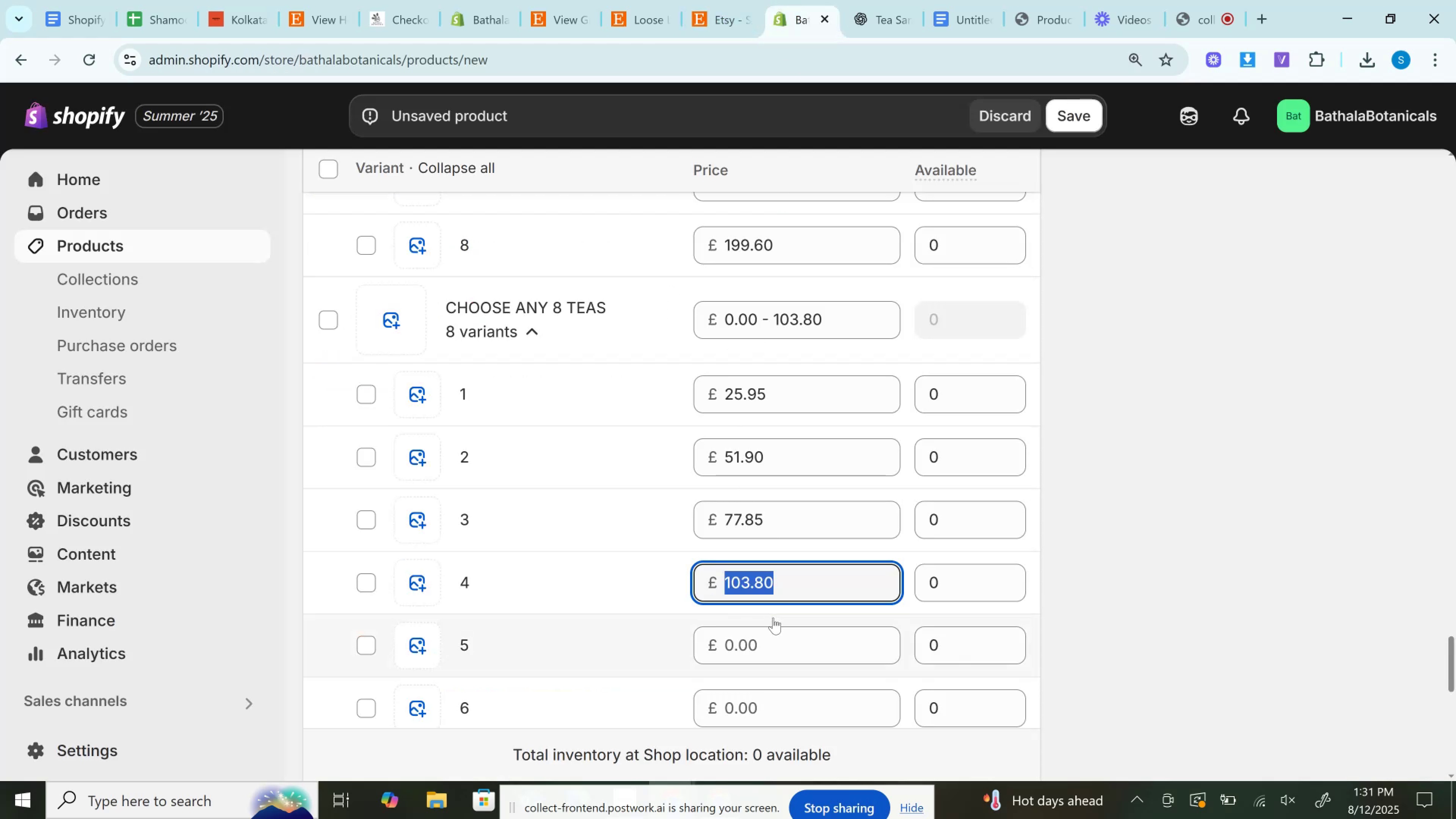 
left_click([773, 654])
 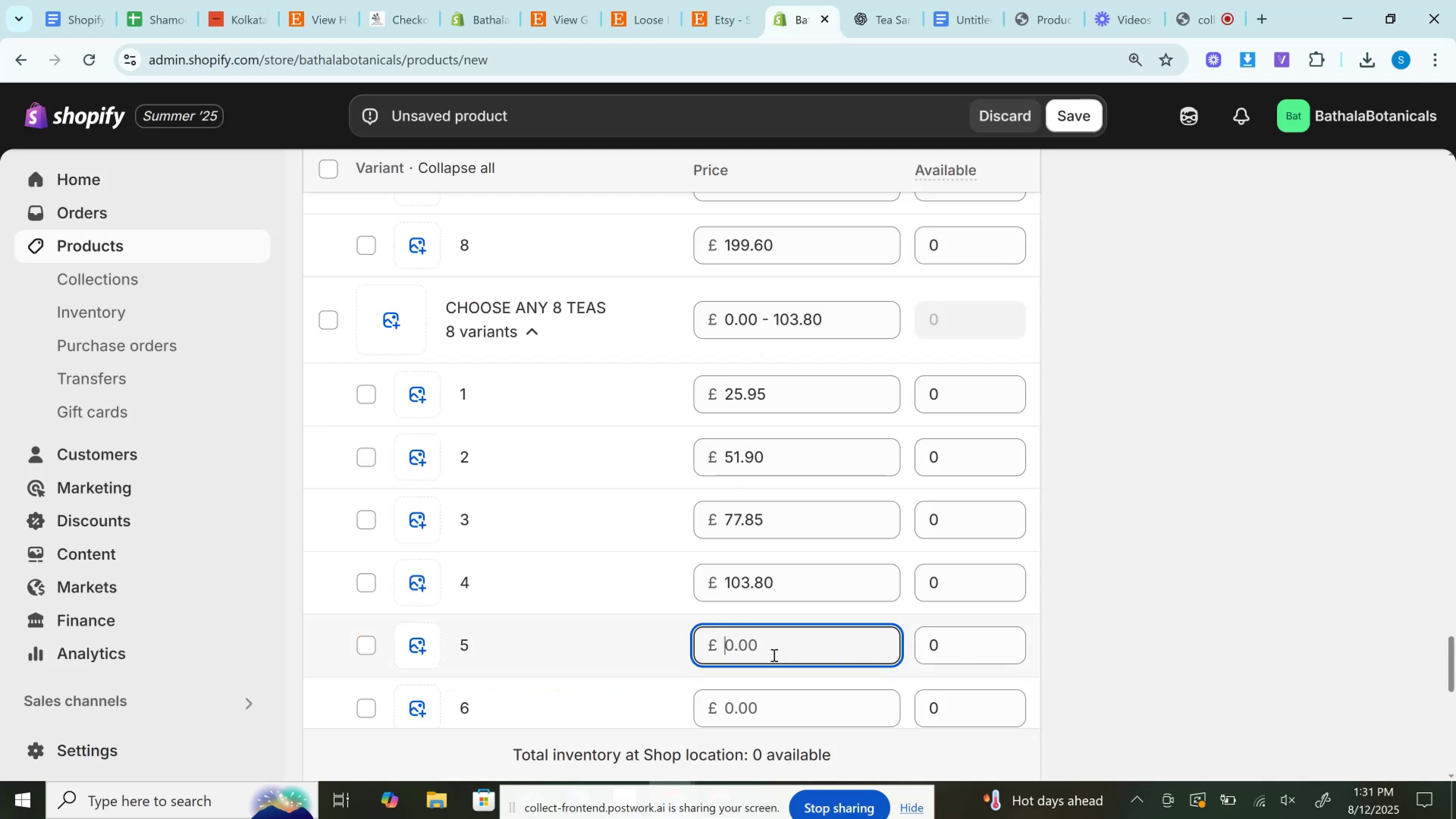 
key(Control+V)
 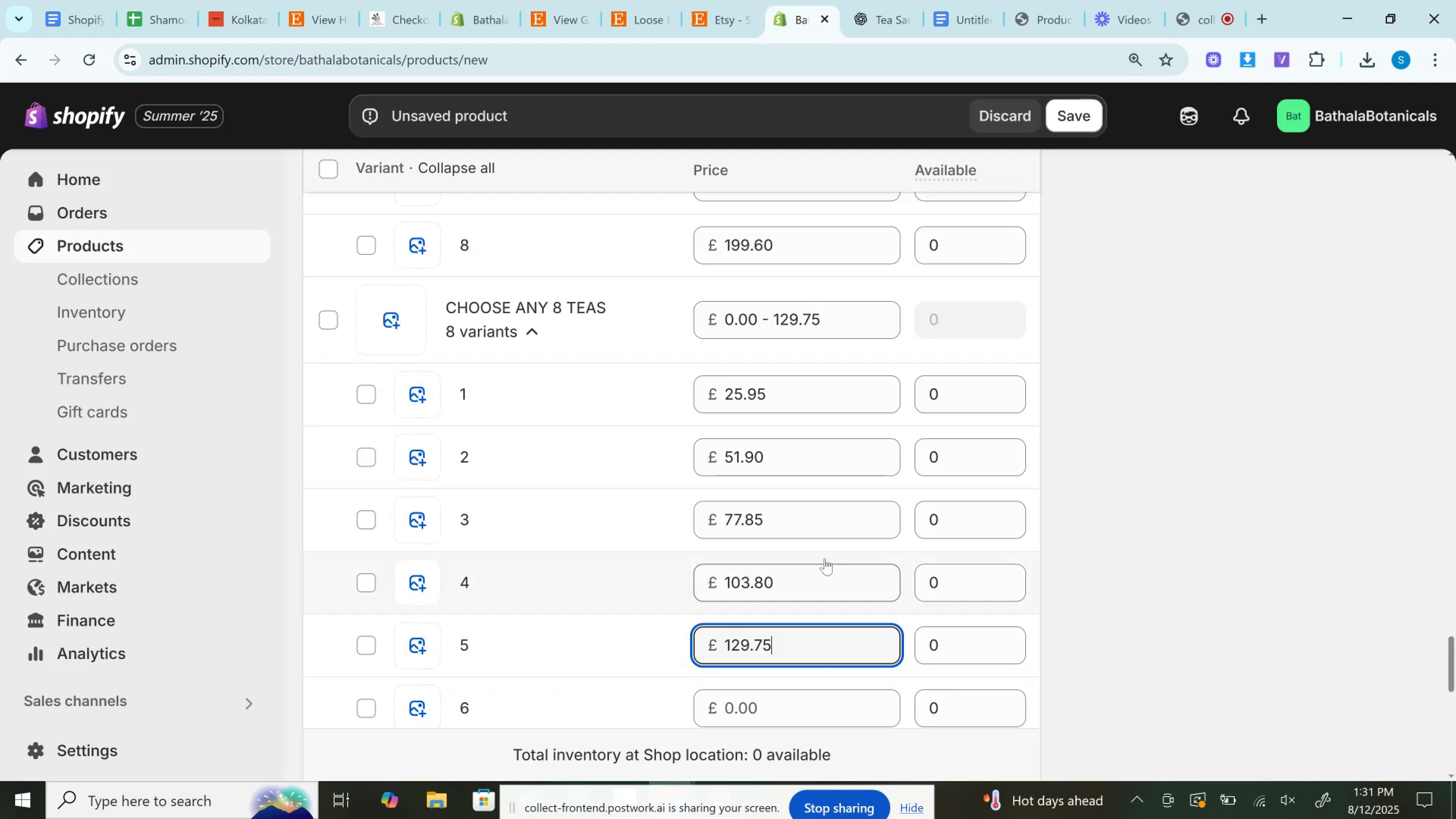 
scroll: coordinate [825, 559], scroll_direction: down, amount: 3.0
 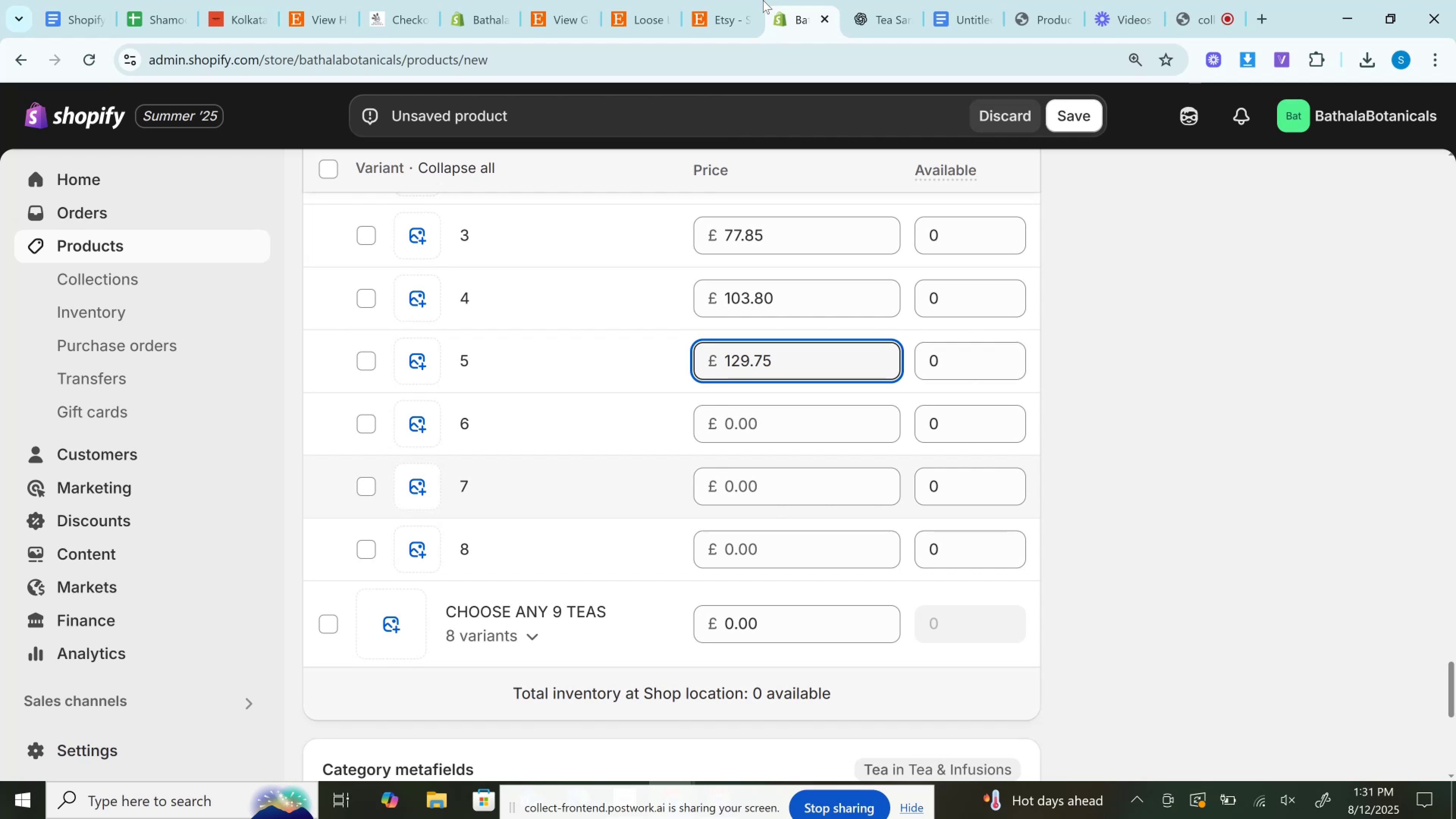 
left_click([719, 0])
 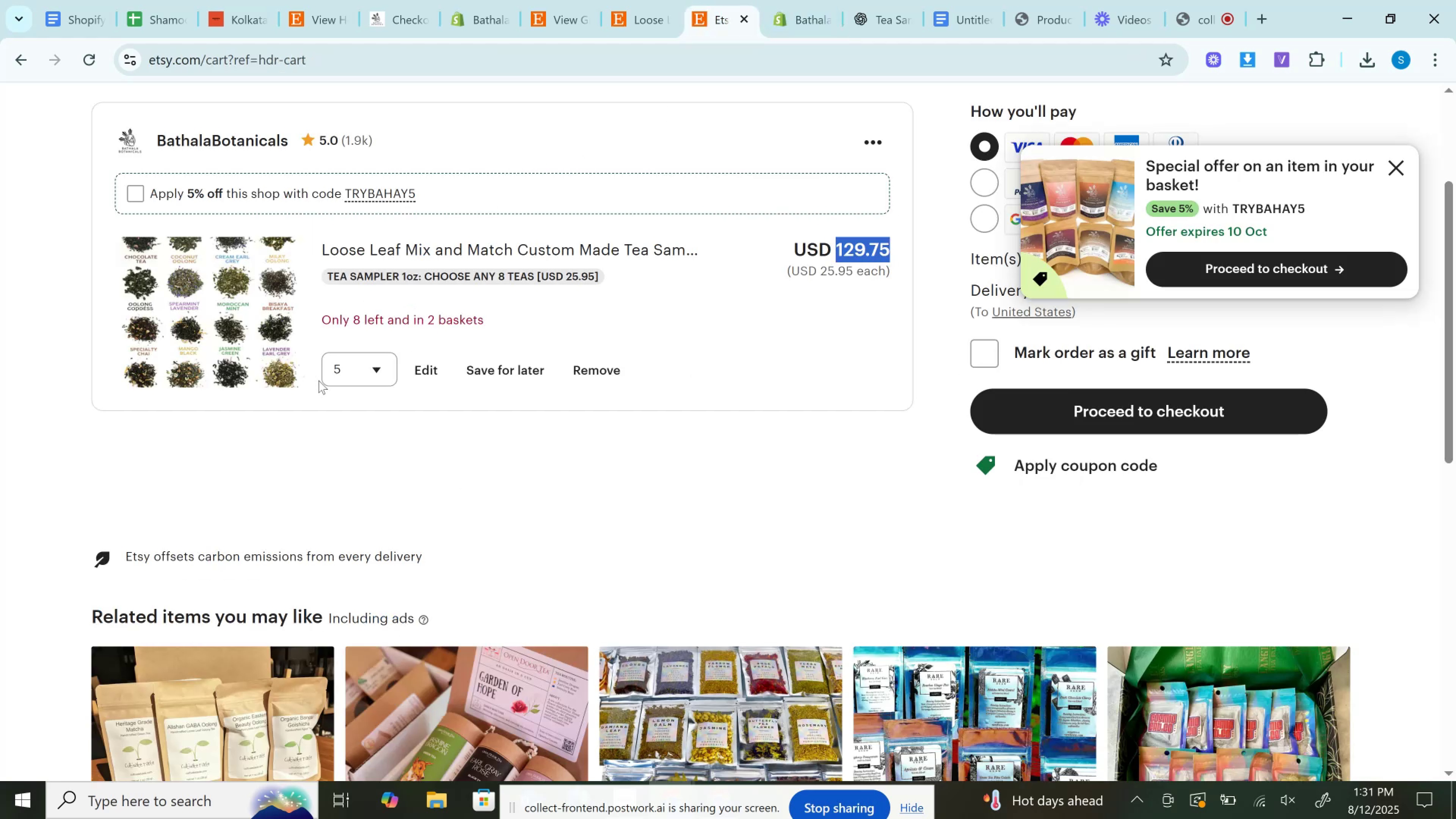 
left_click([370, 363])
 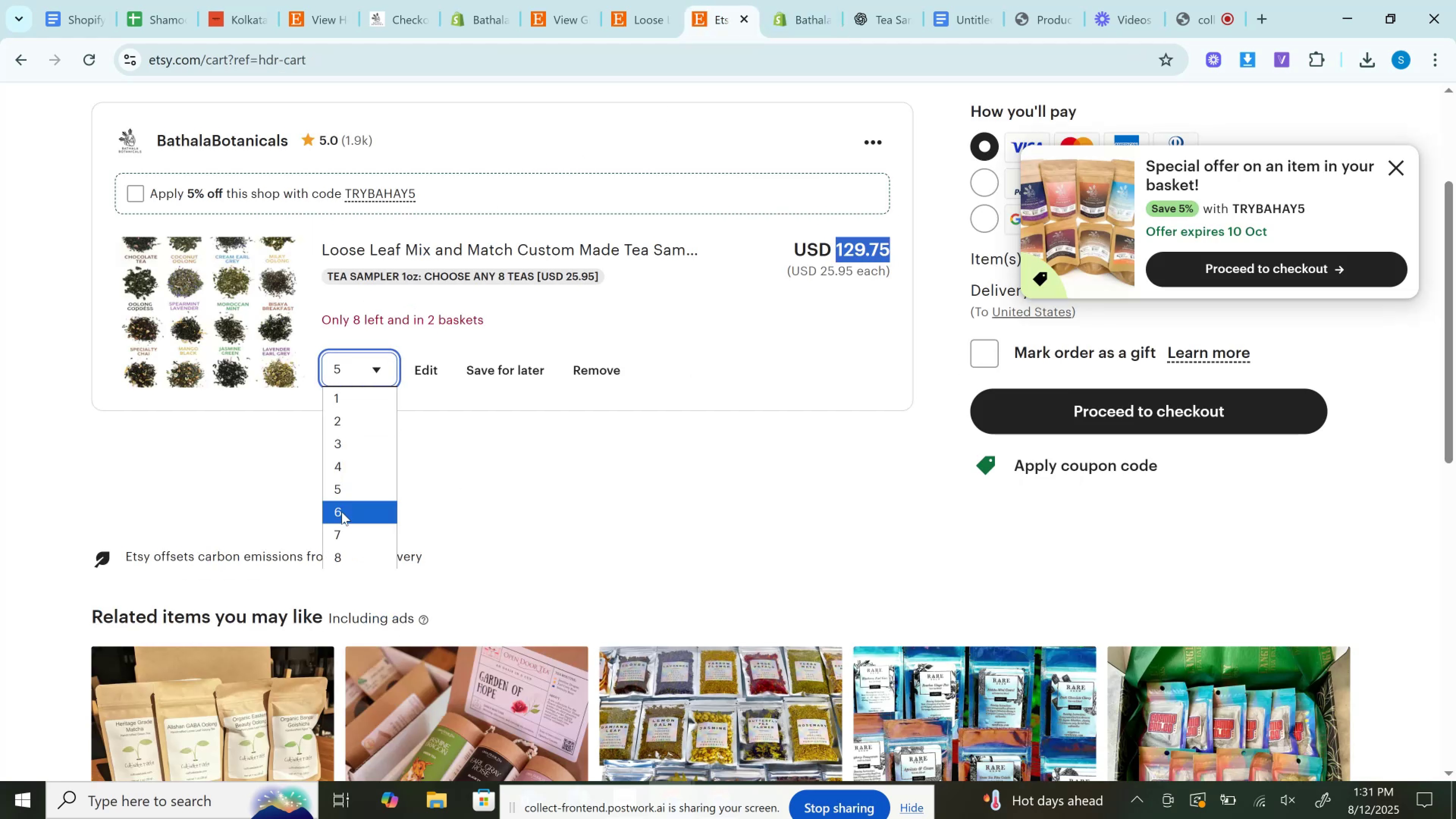 
left_click([342, 514])
 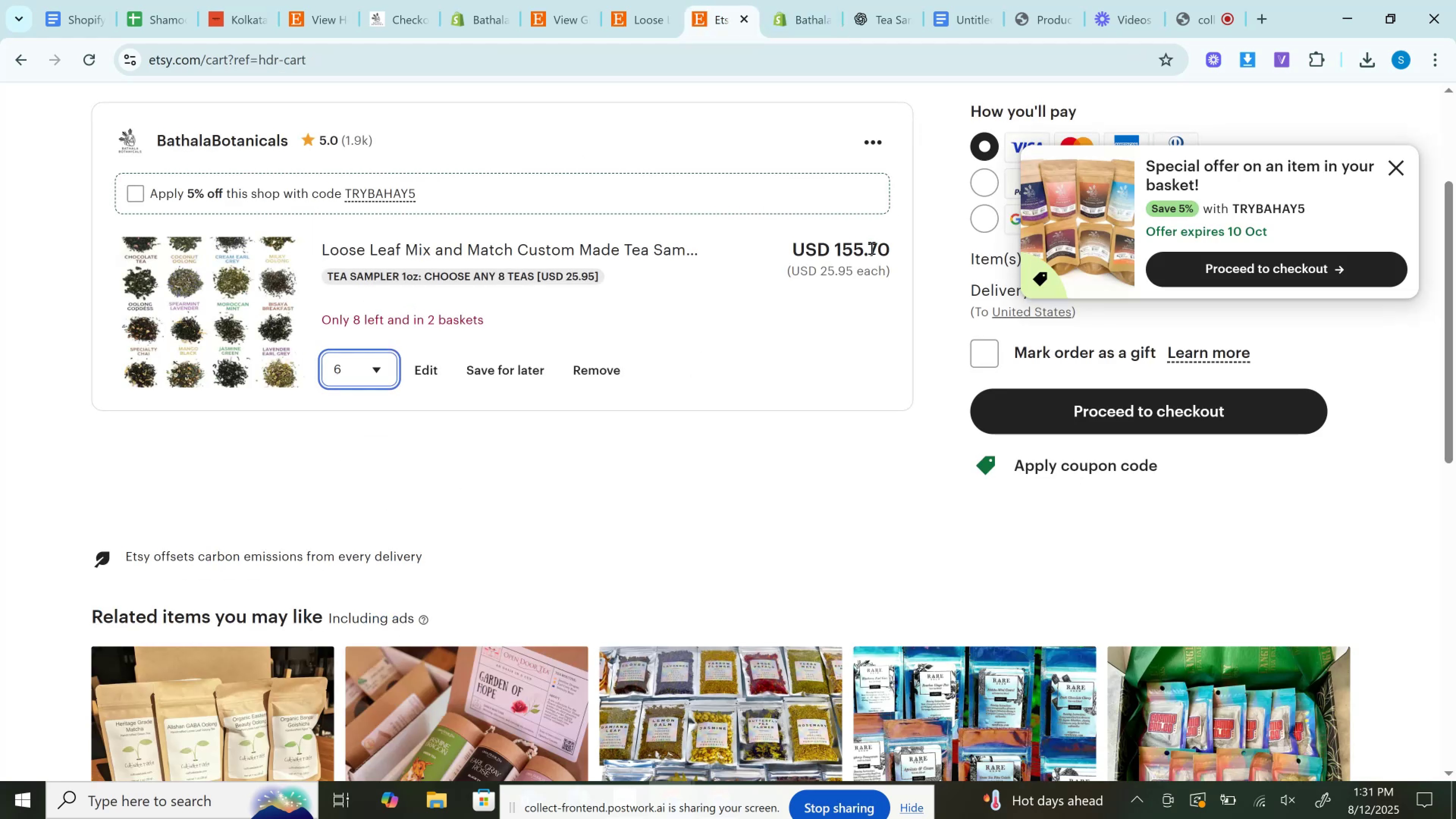 
double_click([871, 248])
 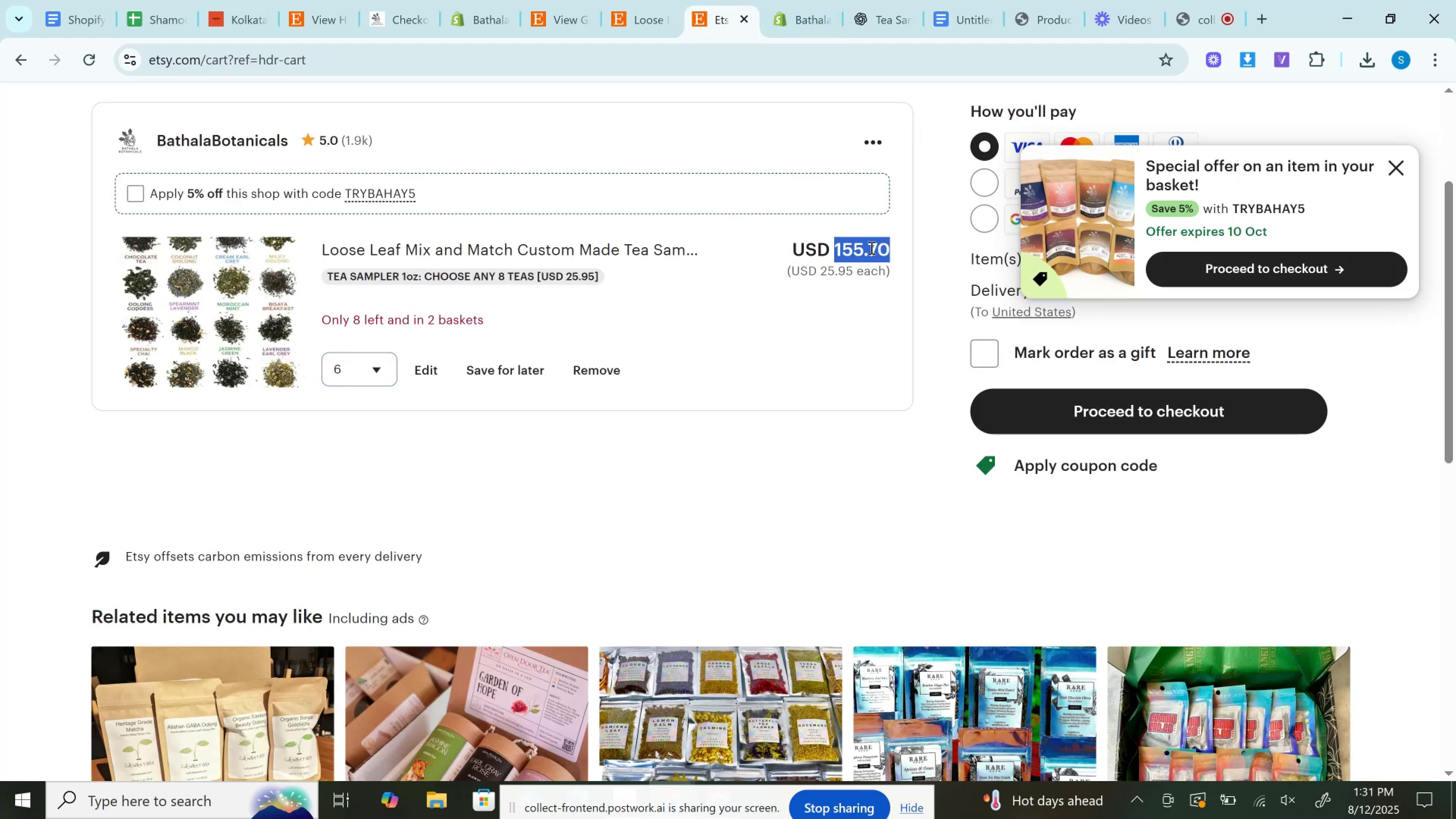 
key(Control+V)
 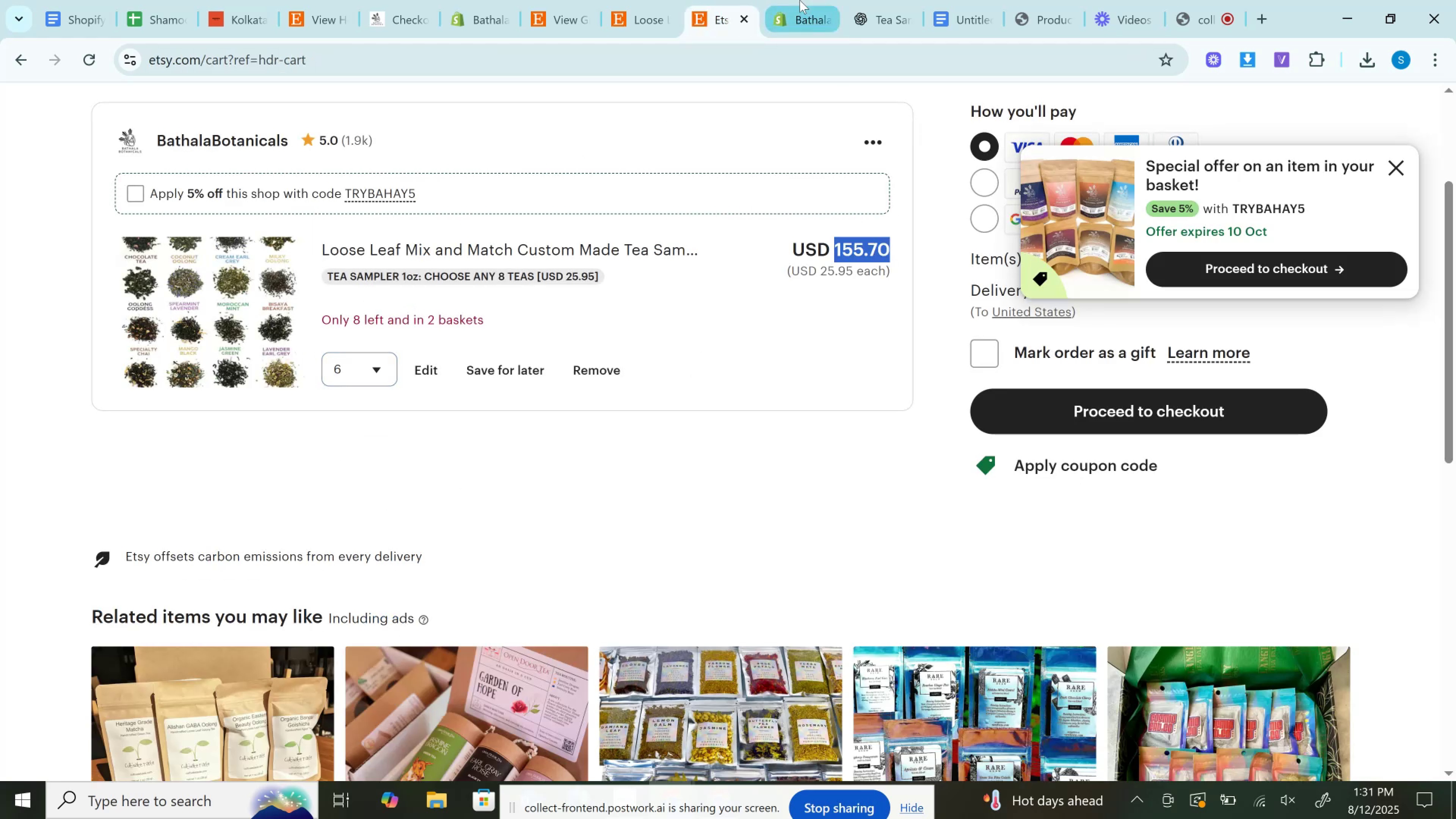 
hold_key(key=ControlLeft, duration=0.57)
 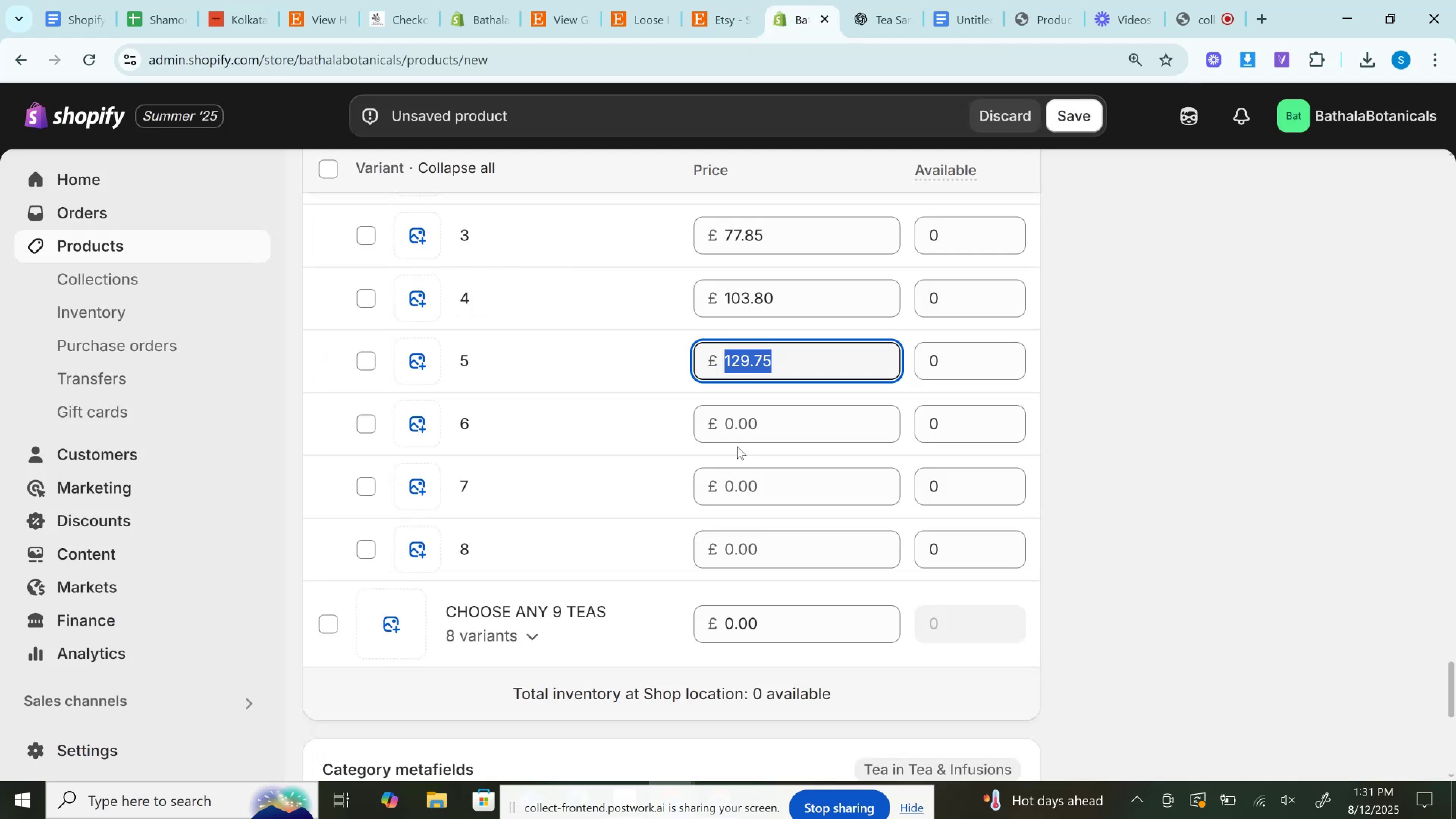 
key(C)
 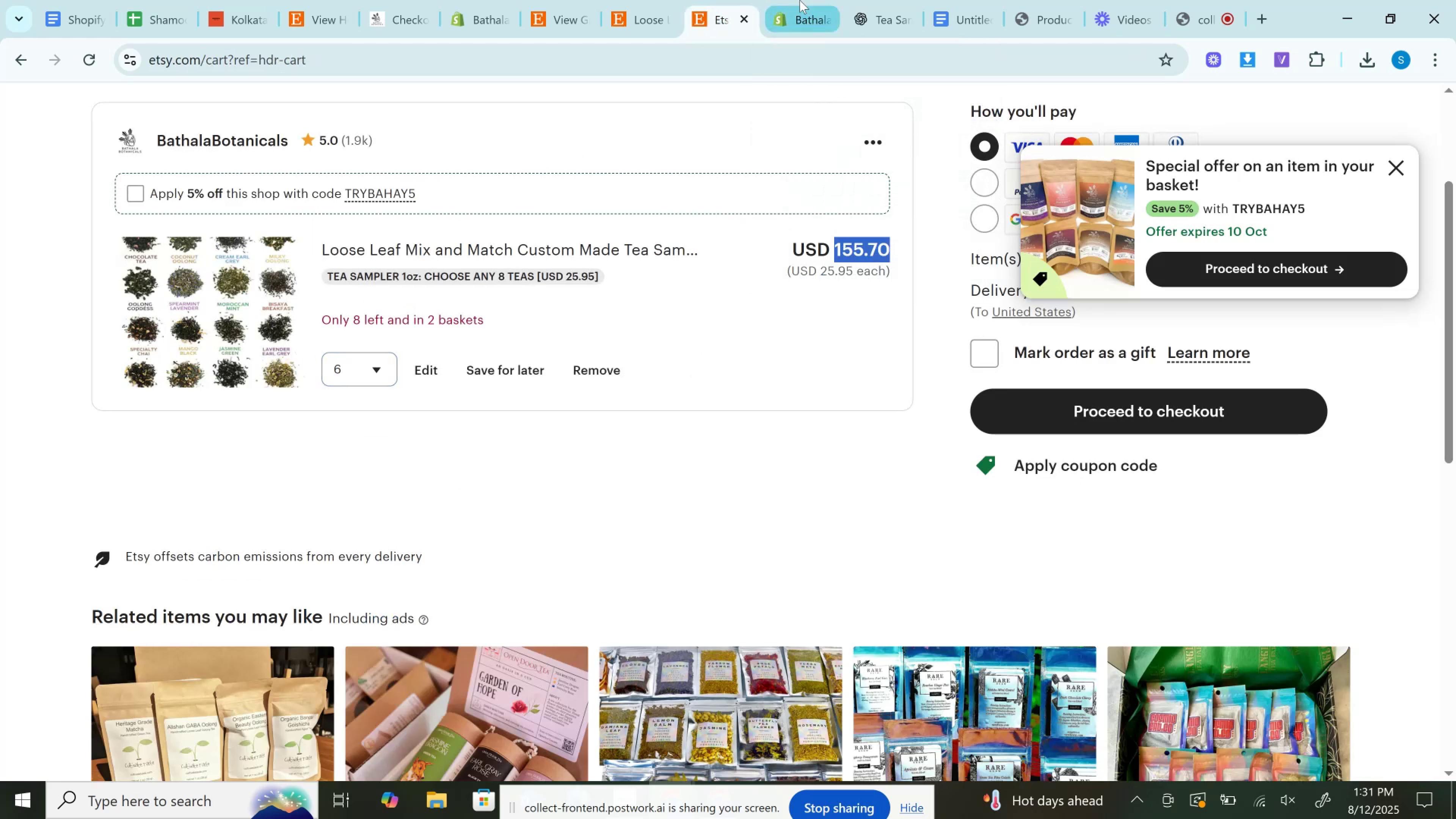 
left_click([800, 0])
 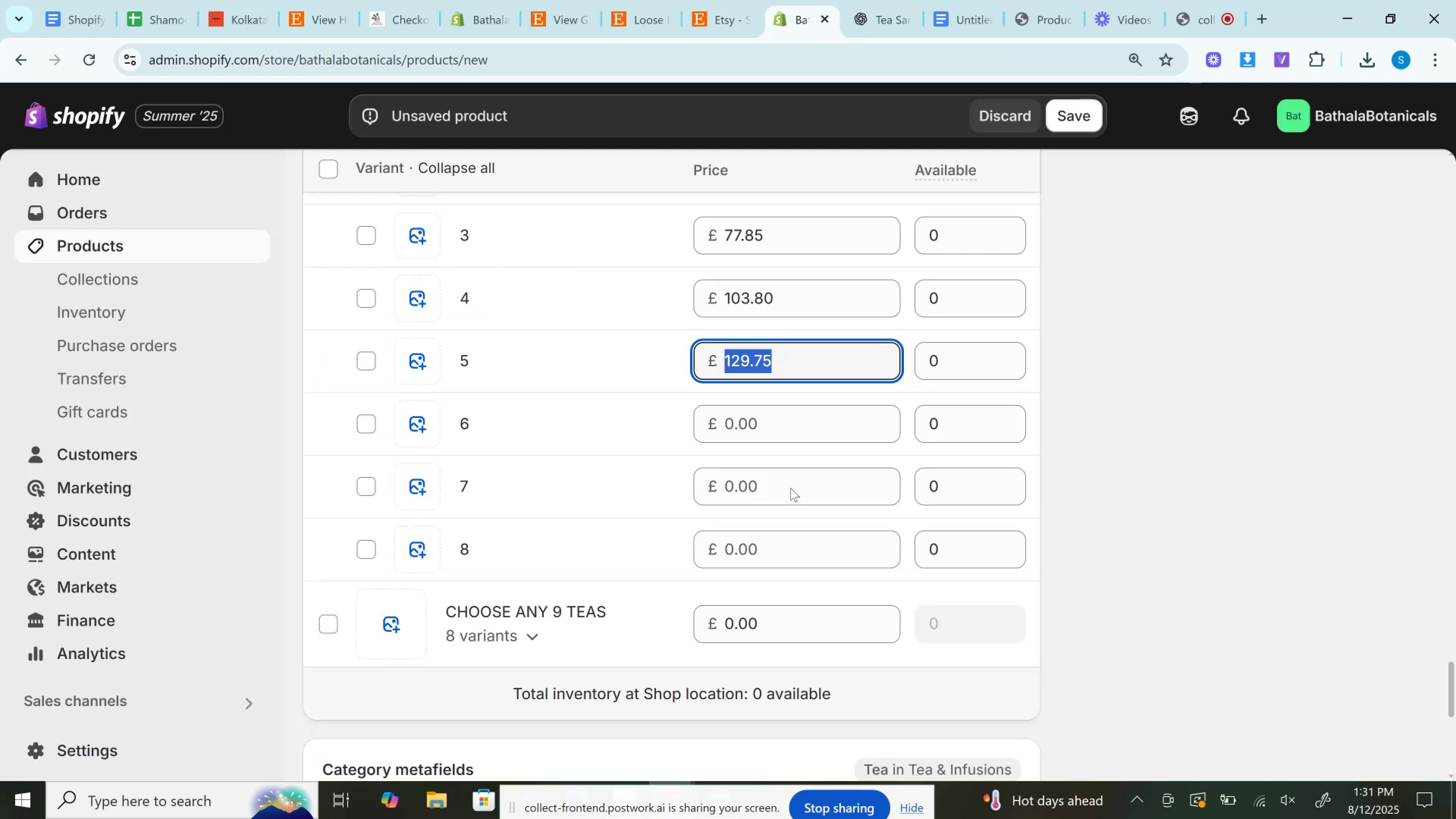 
left_click([774, 414])
 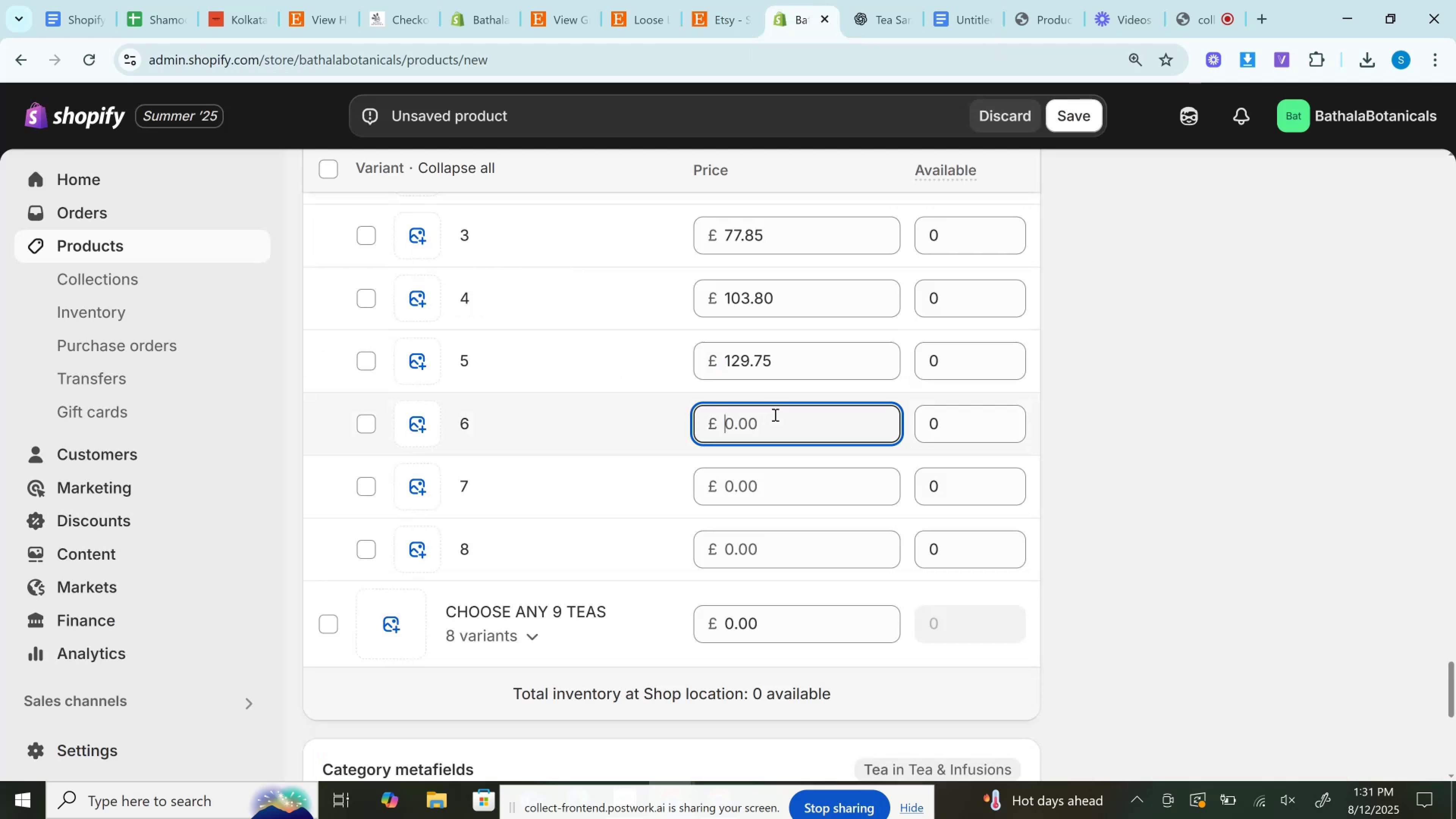 
key(Control+V)
 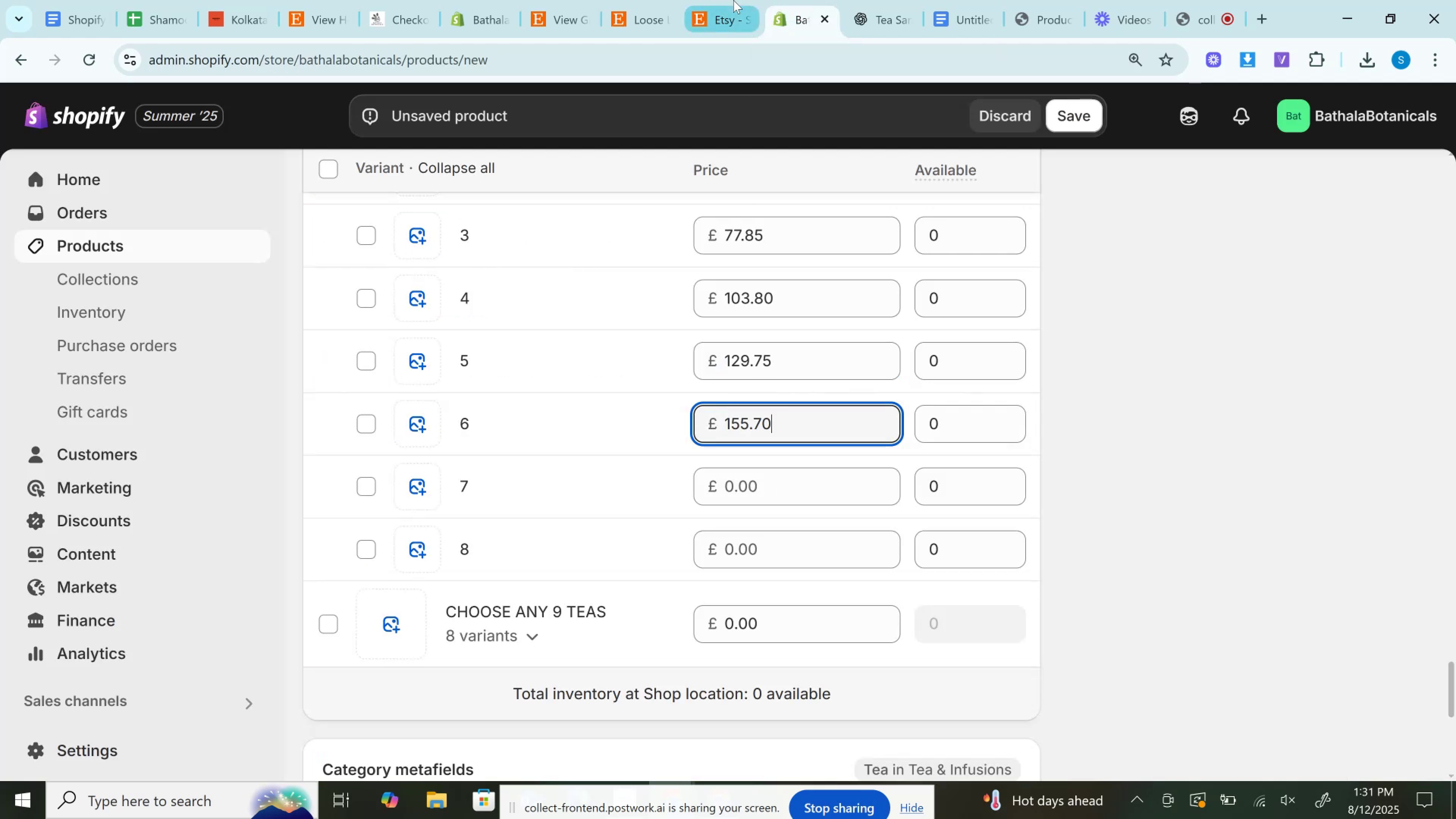 
left_click([733, 0])
 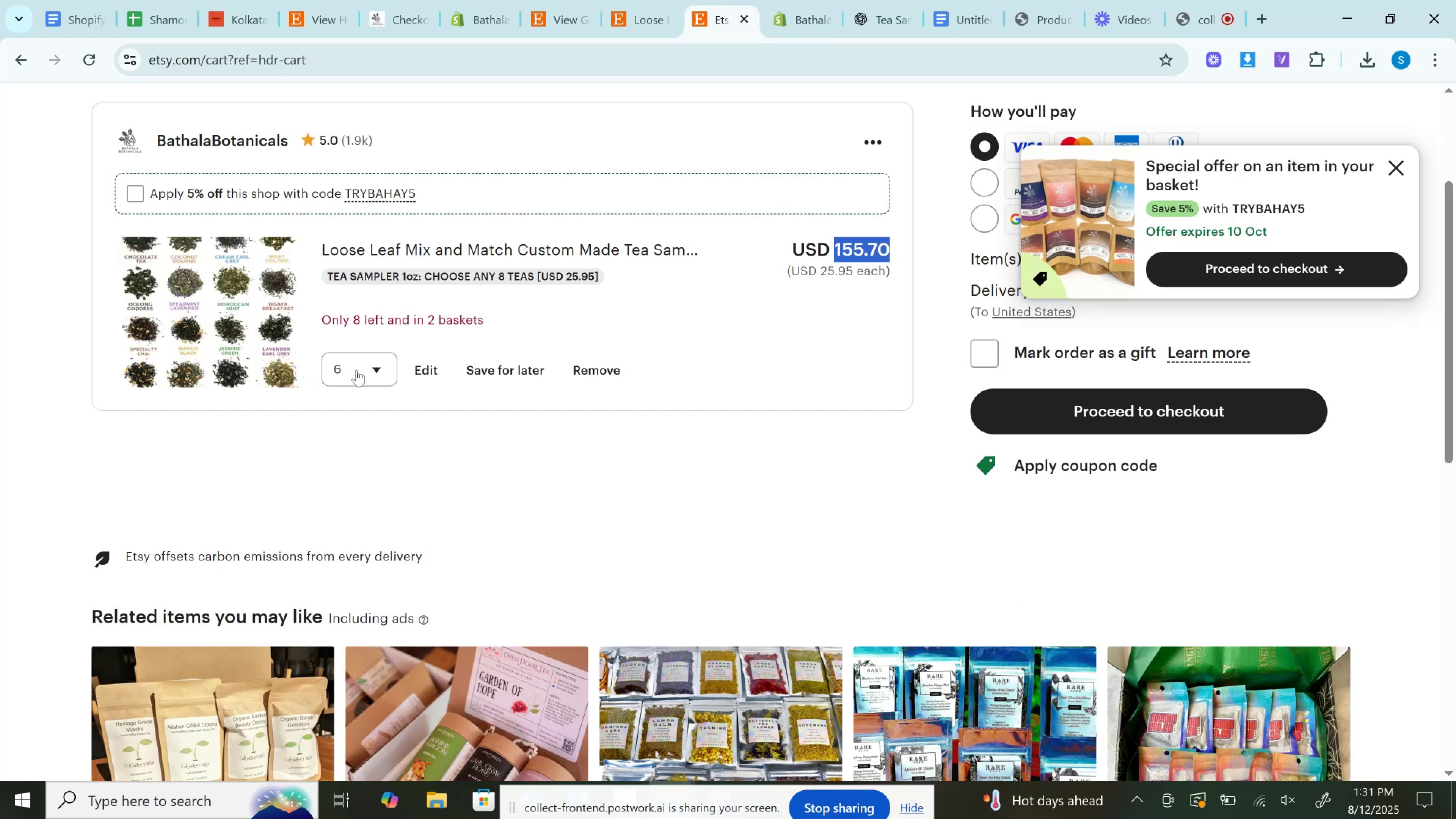 
left_click([352, 381])
 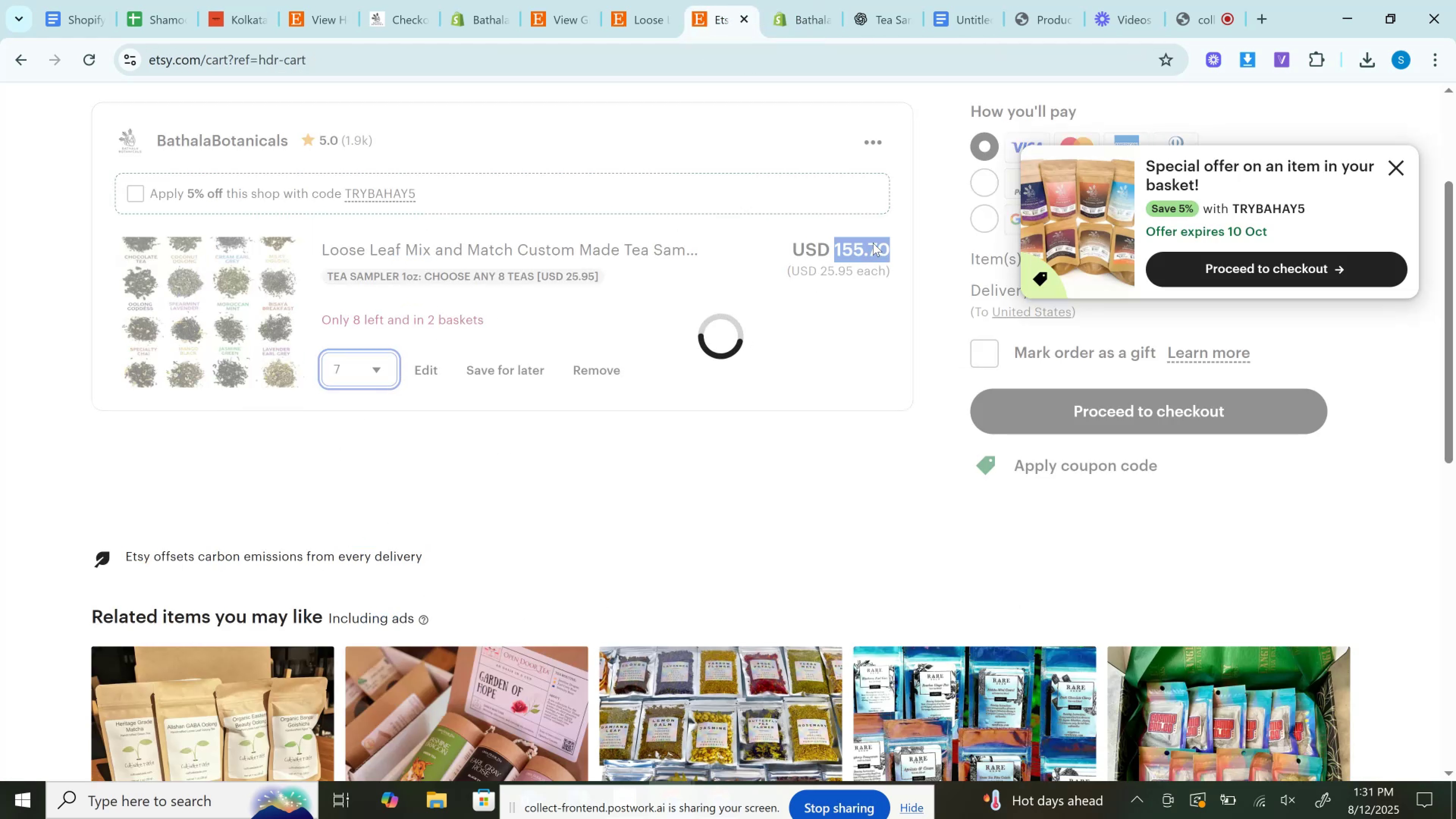 
double_click([873, 243])
 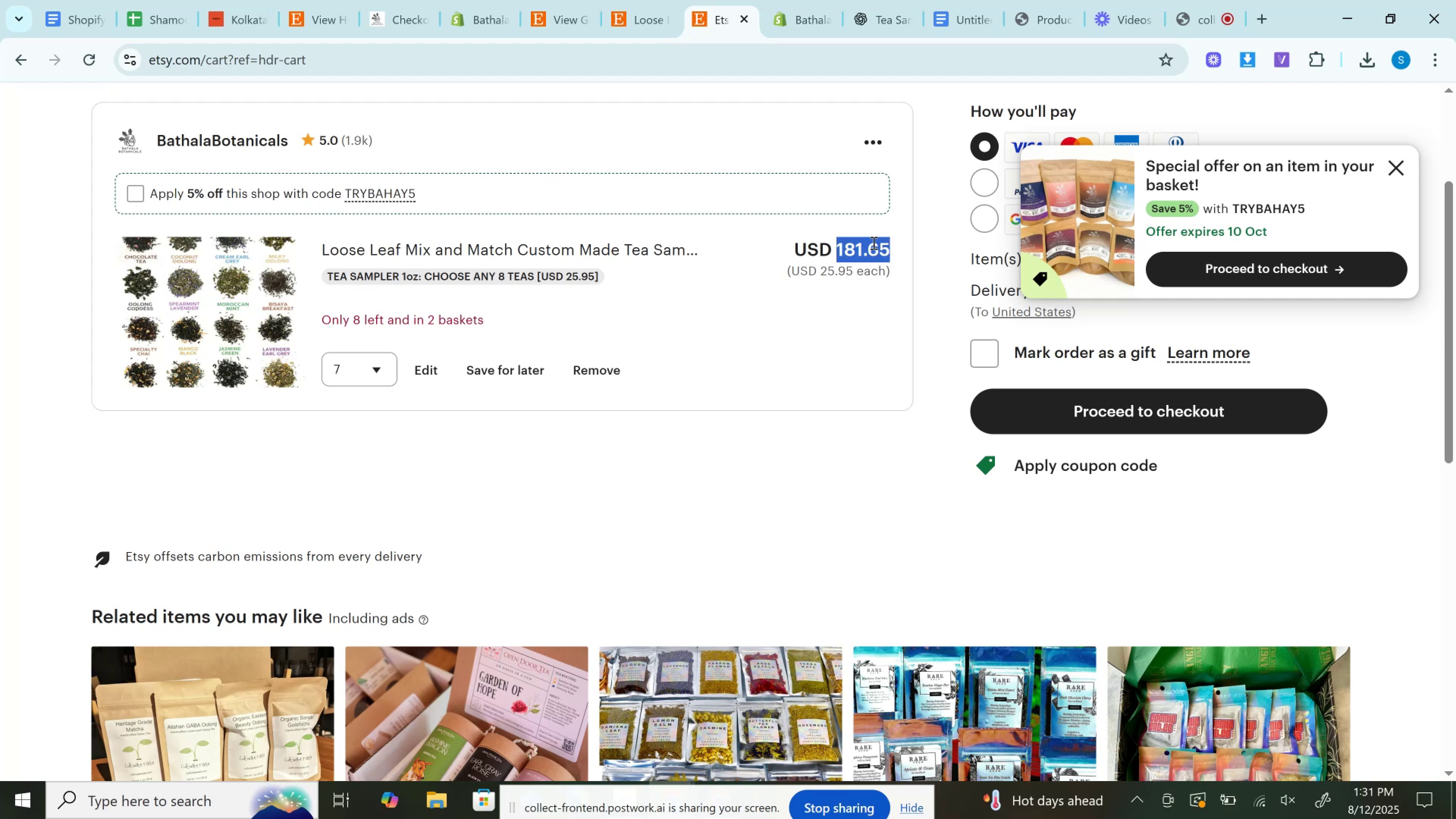 
key(Control+C)
 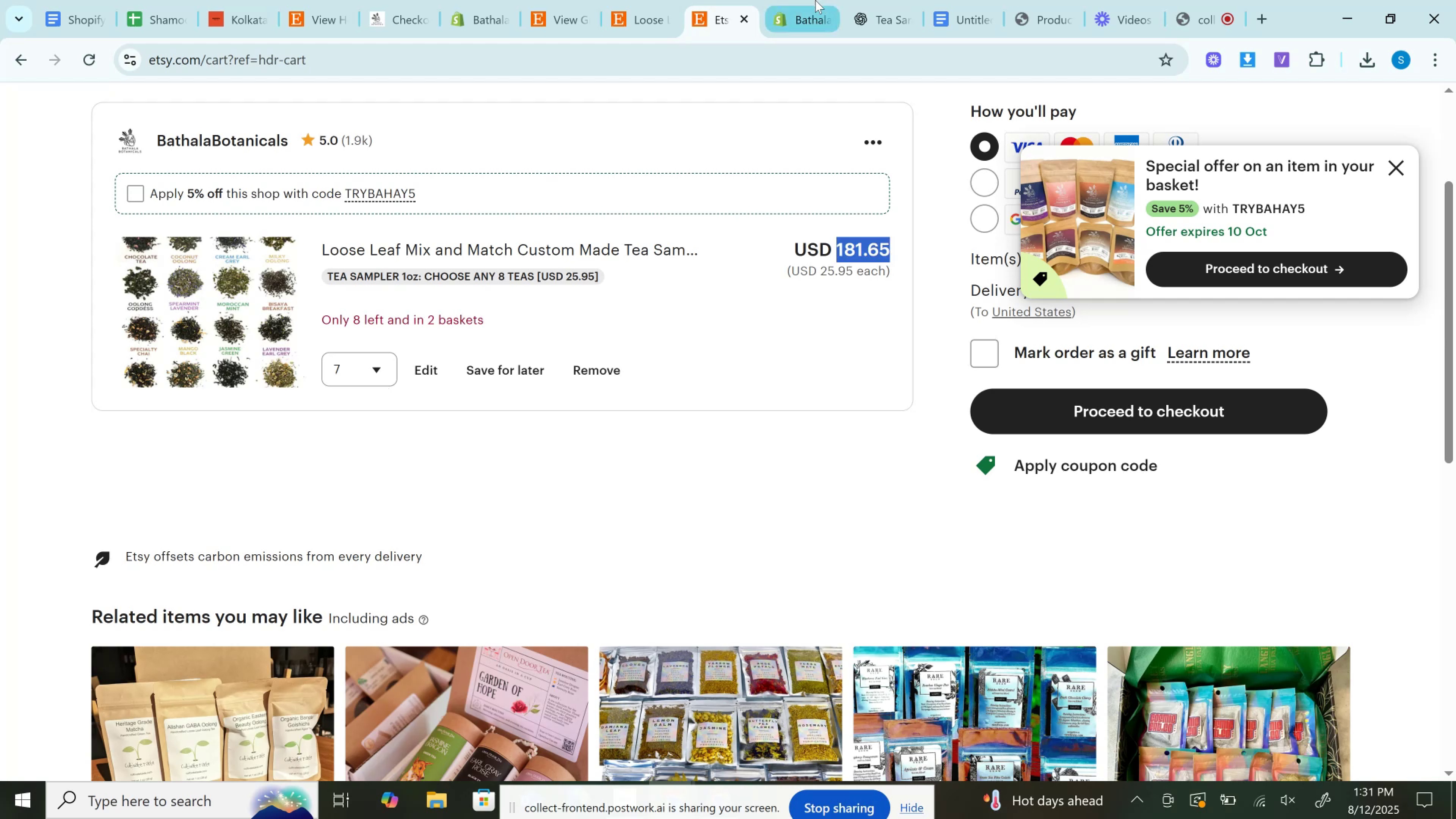 
left_click([811, 0])
 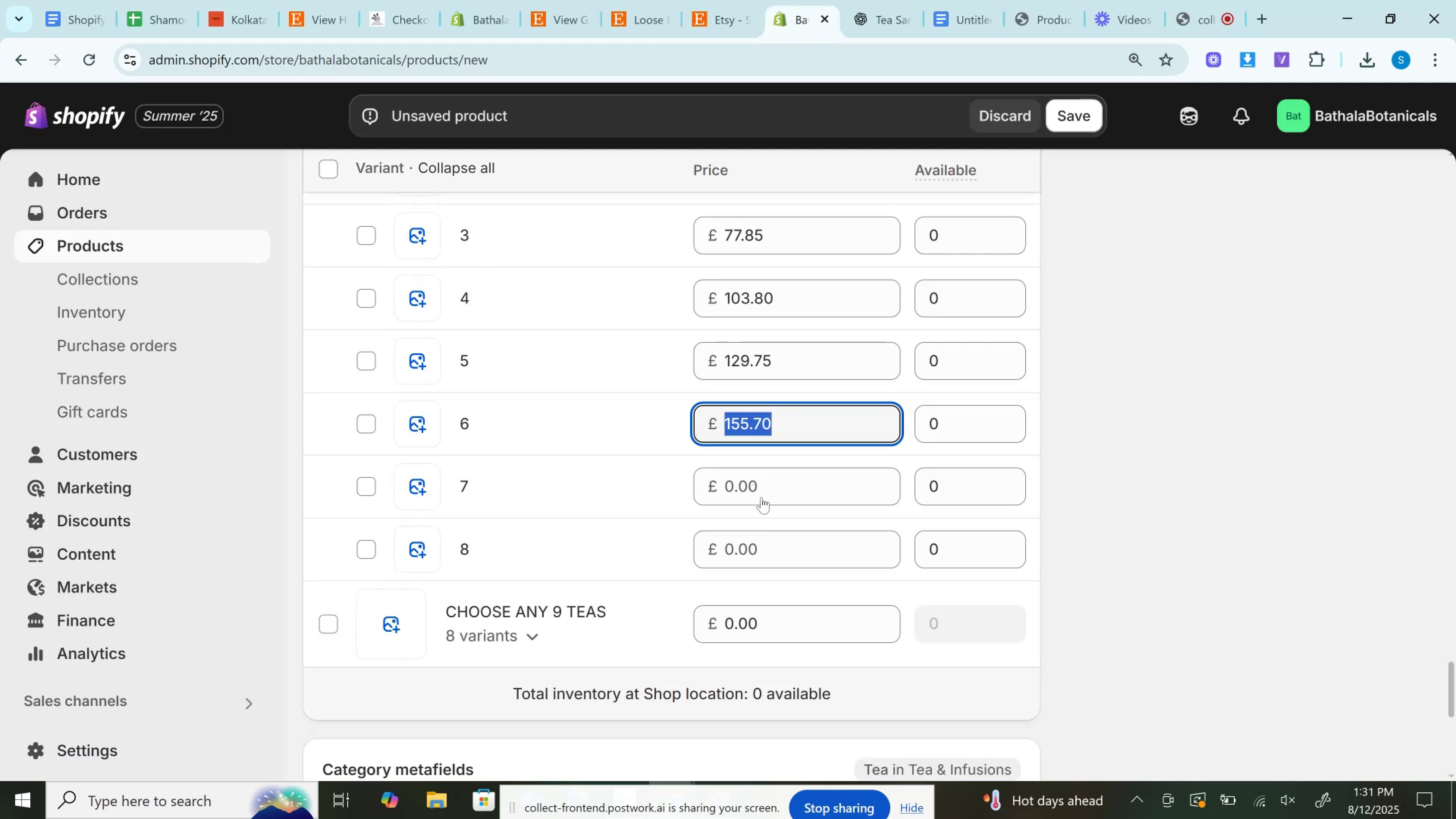 
left_click([763, 497])
 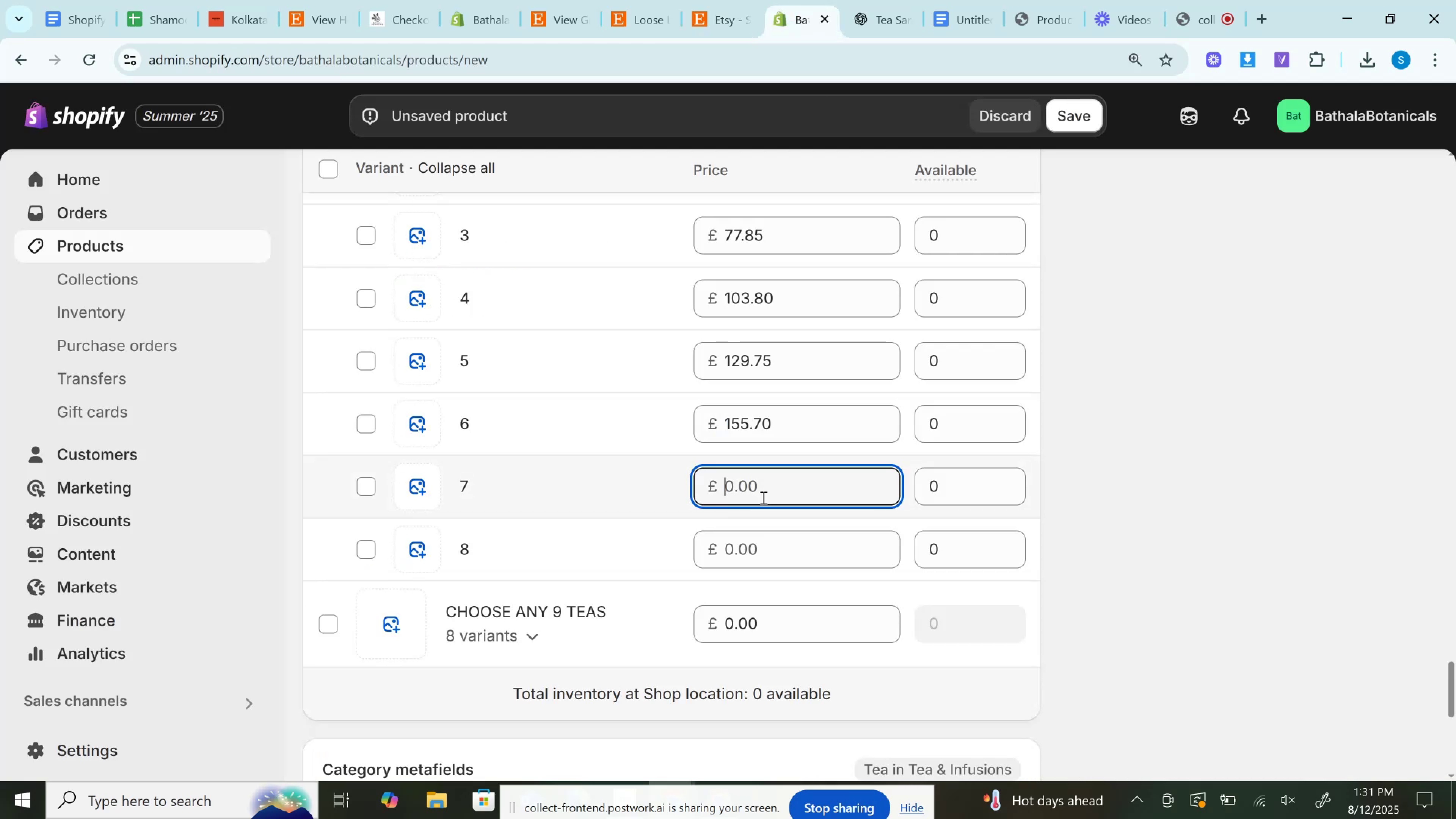 
key(Control+V)
 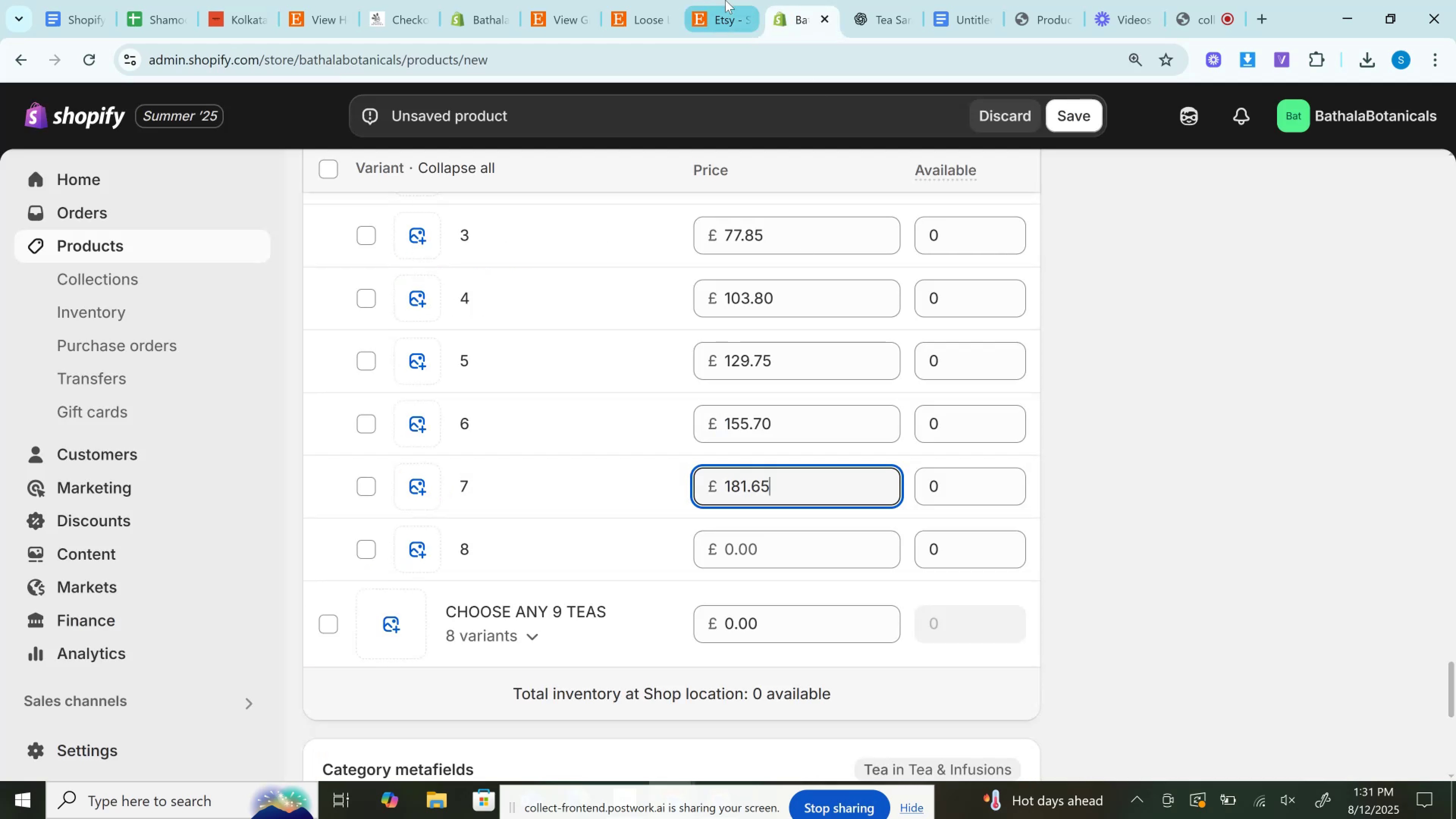 
left_click([730, 0])
 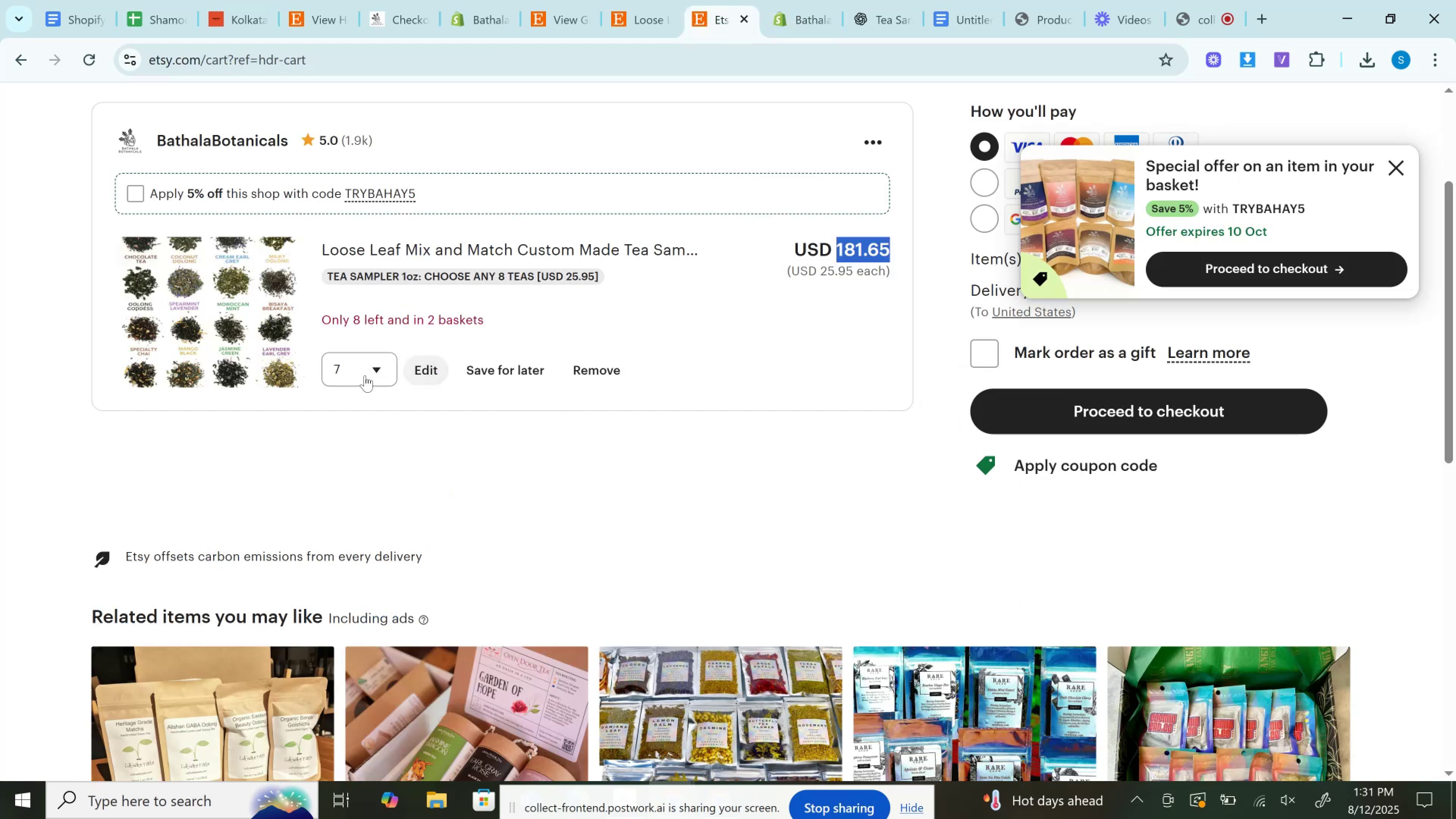 
left_click([362, 375])
 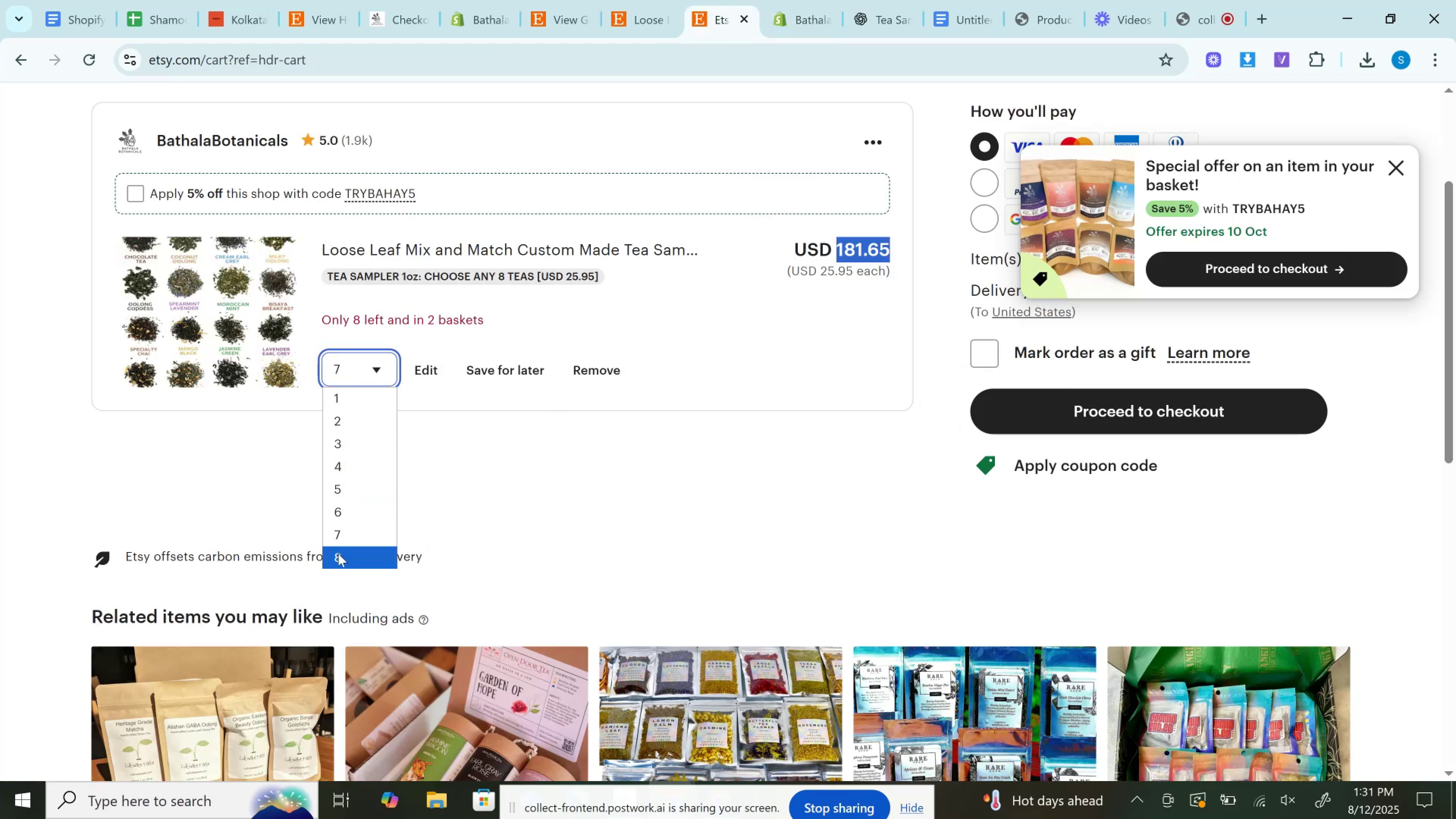 
left_click([338, 554])
 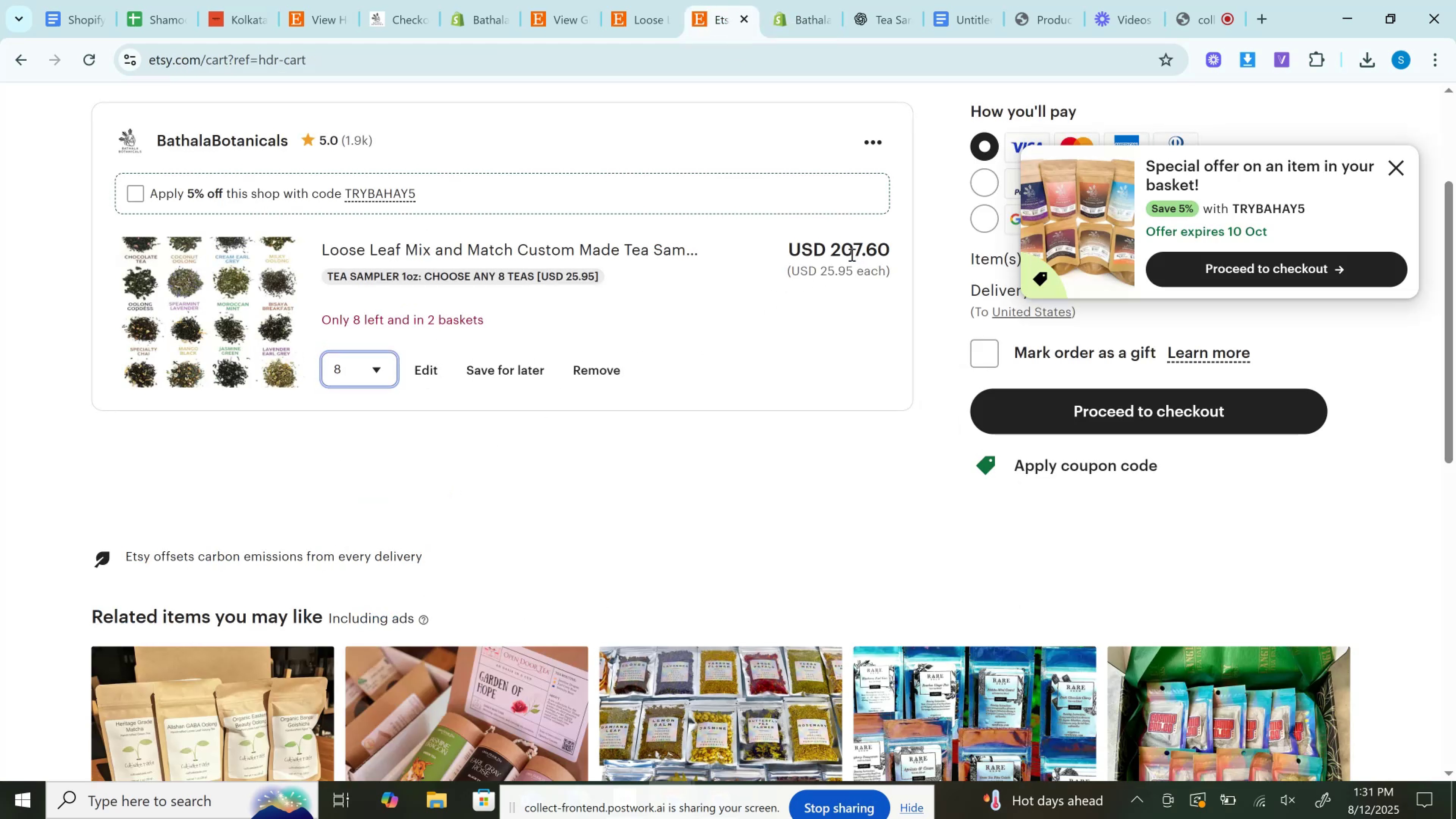 
left_click([851, 252])
 